 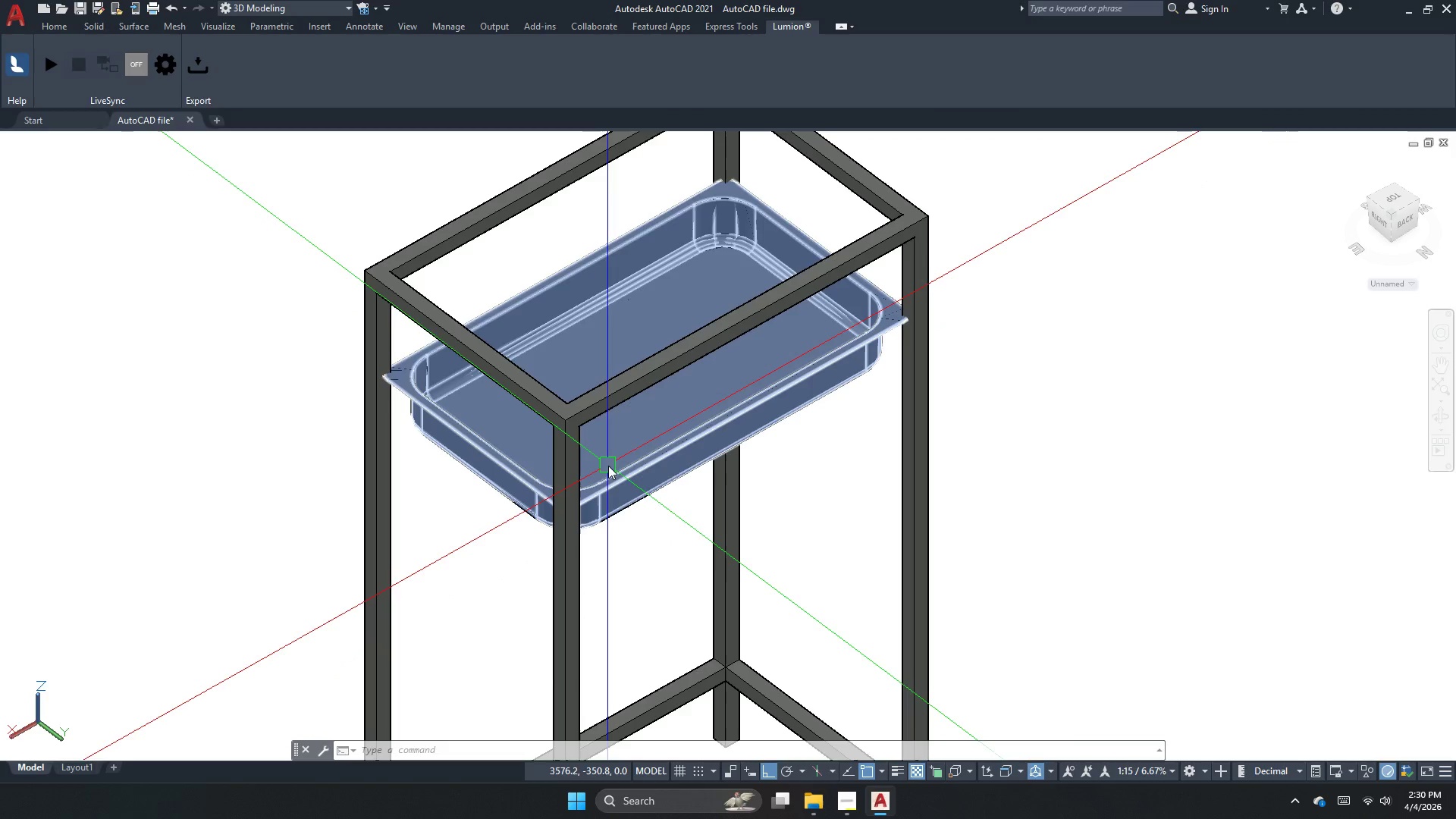 
scroll: coordinate [607, 461], scroll_direction: down, amount: 2.0
 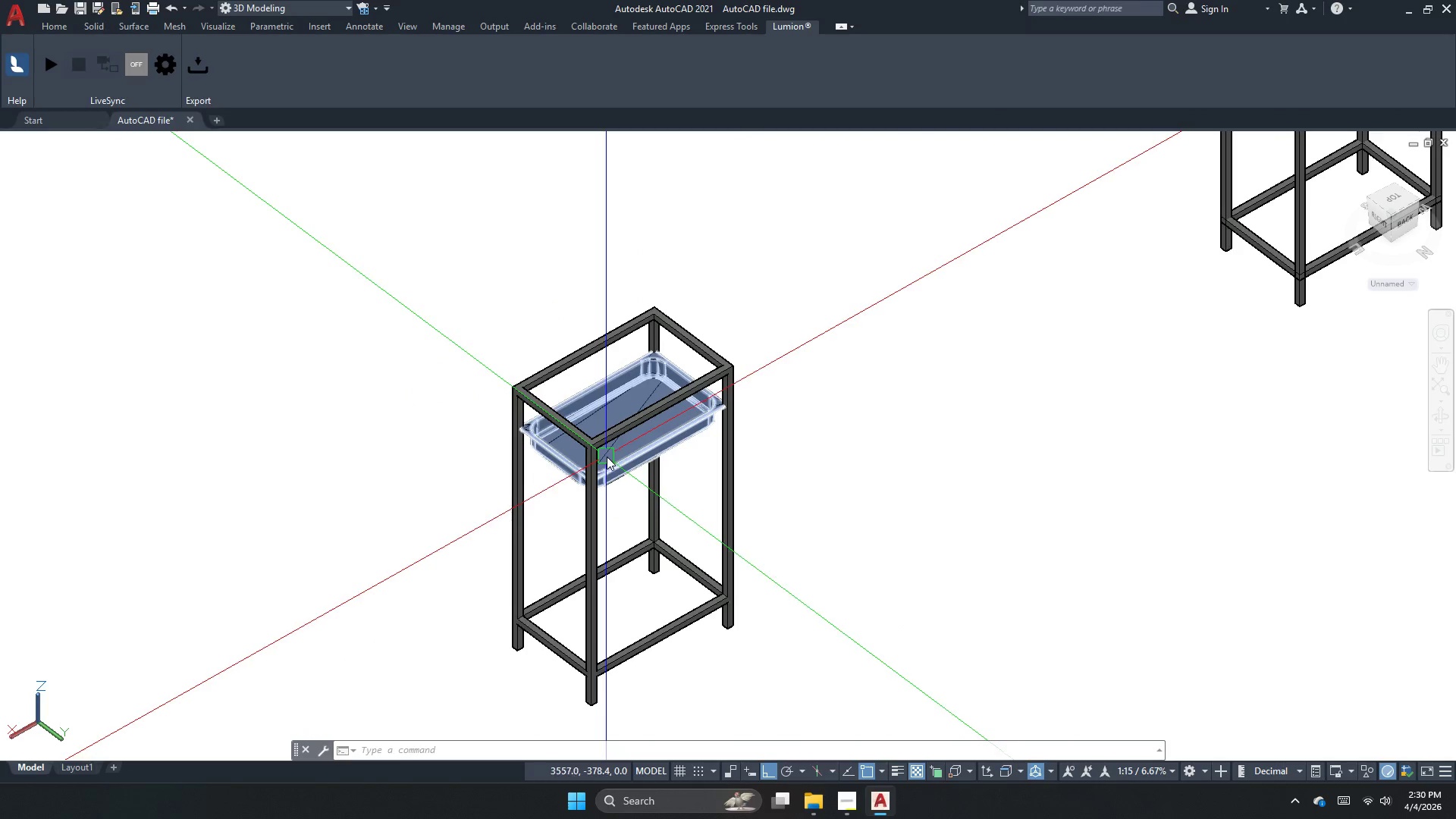 
scroll: coordinate [601, 544], scroll_direction: up, amount: 1.0
 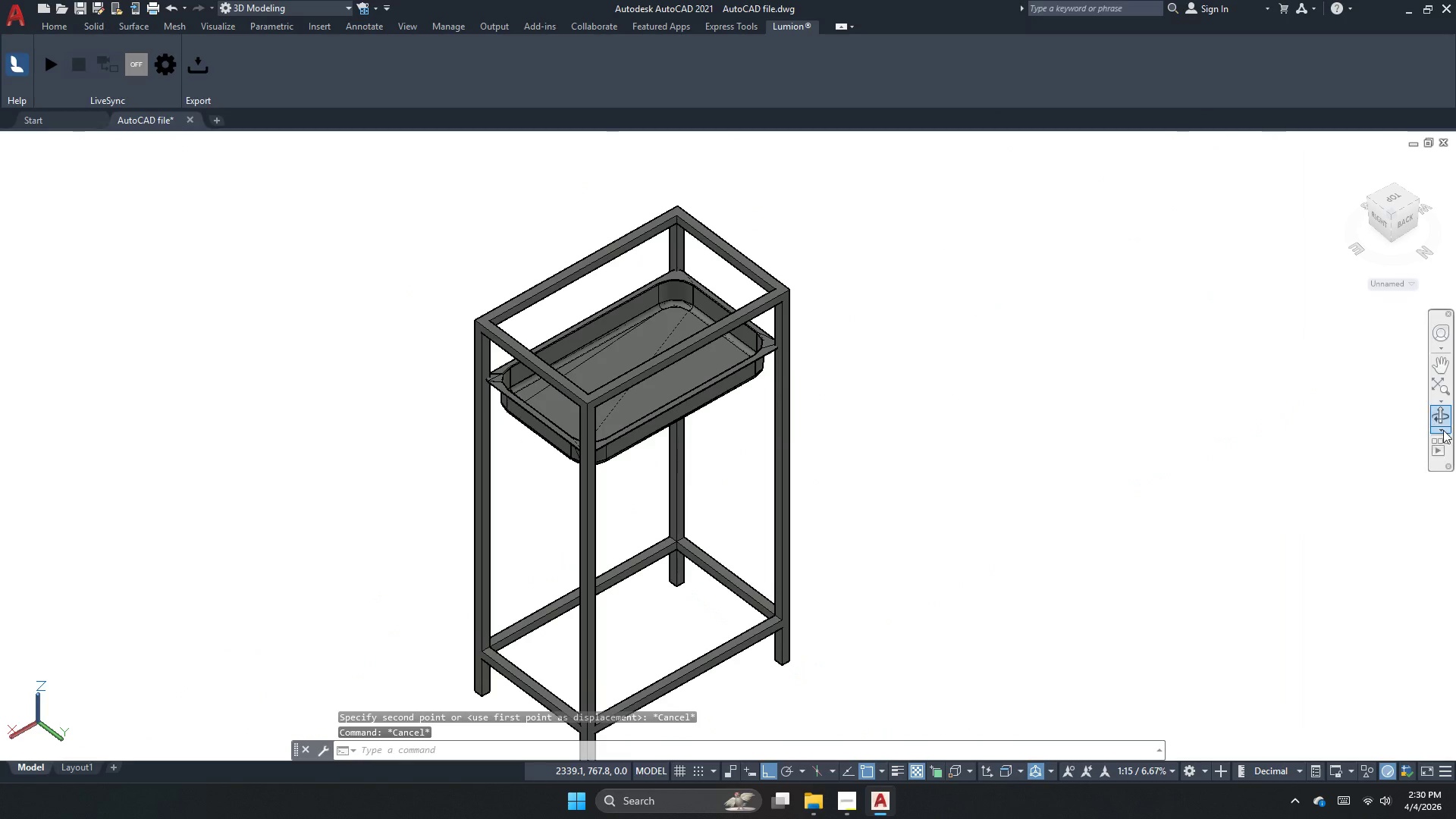 
left_click([1448, 413])
 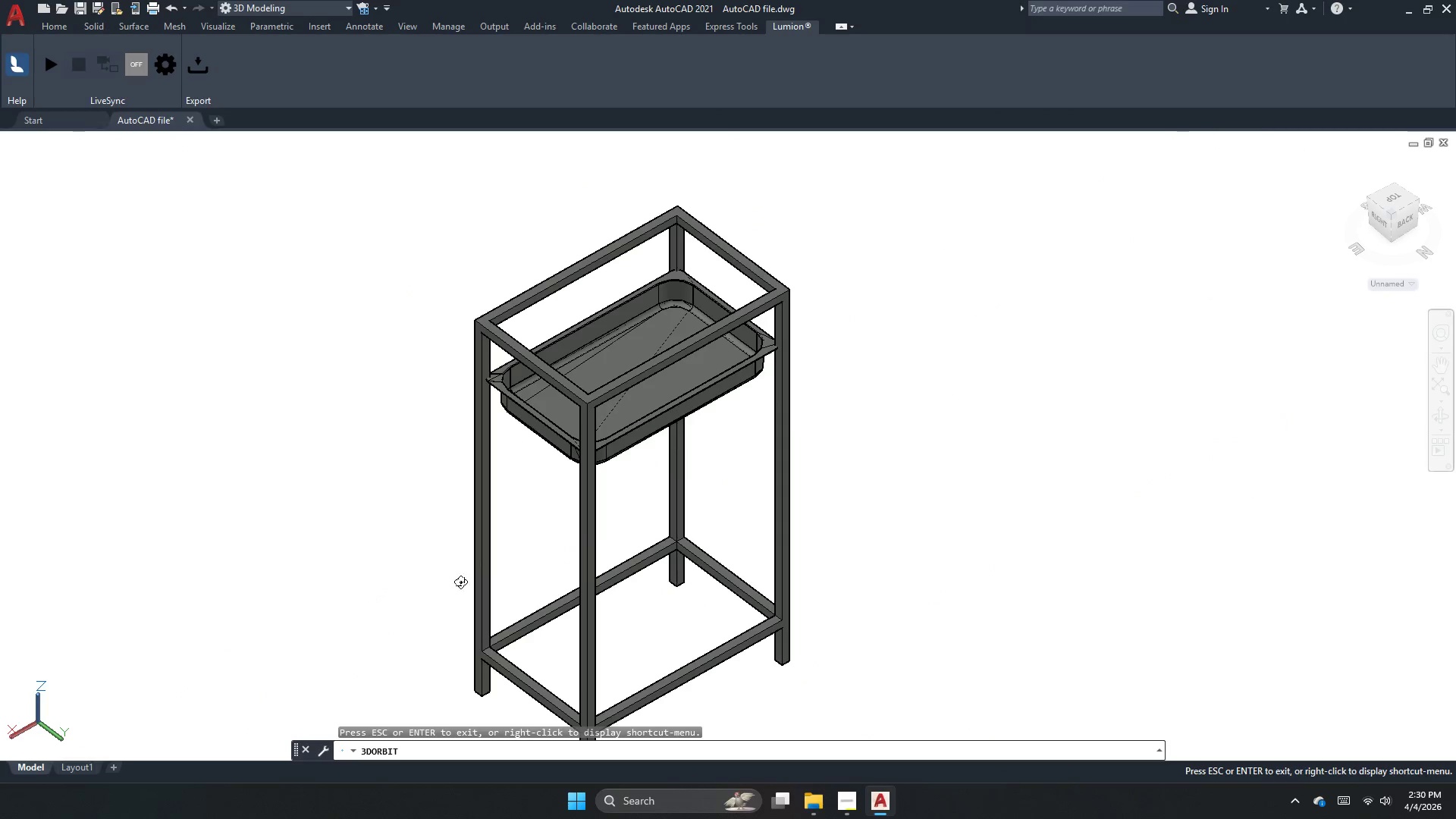 
left_click_drag(start_coordinate=[462, 583], to_coordinate=[387, 481])
 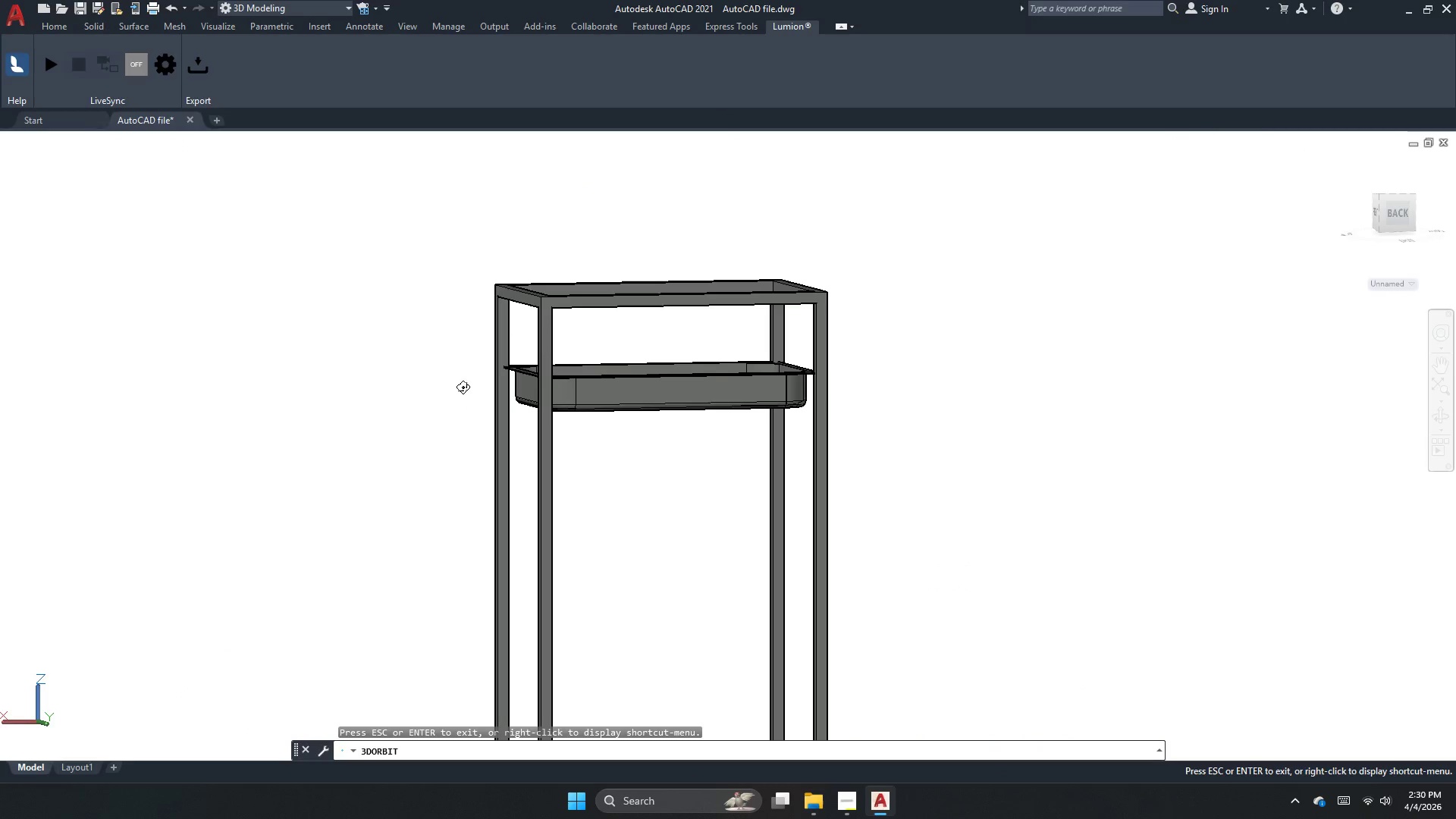 
scroll: coordinate [657, 269], scroll_direction: up, amount: 1.0
 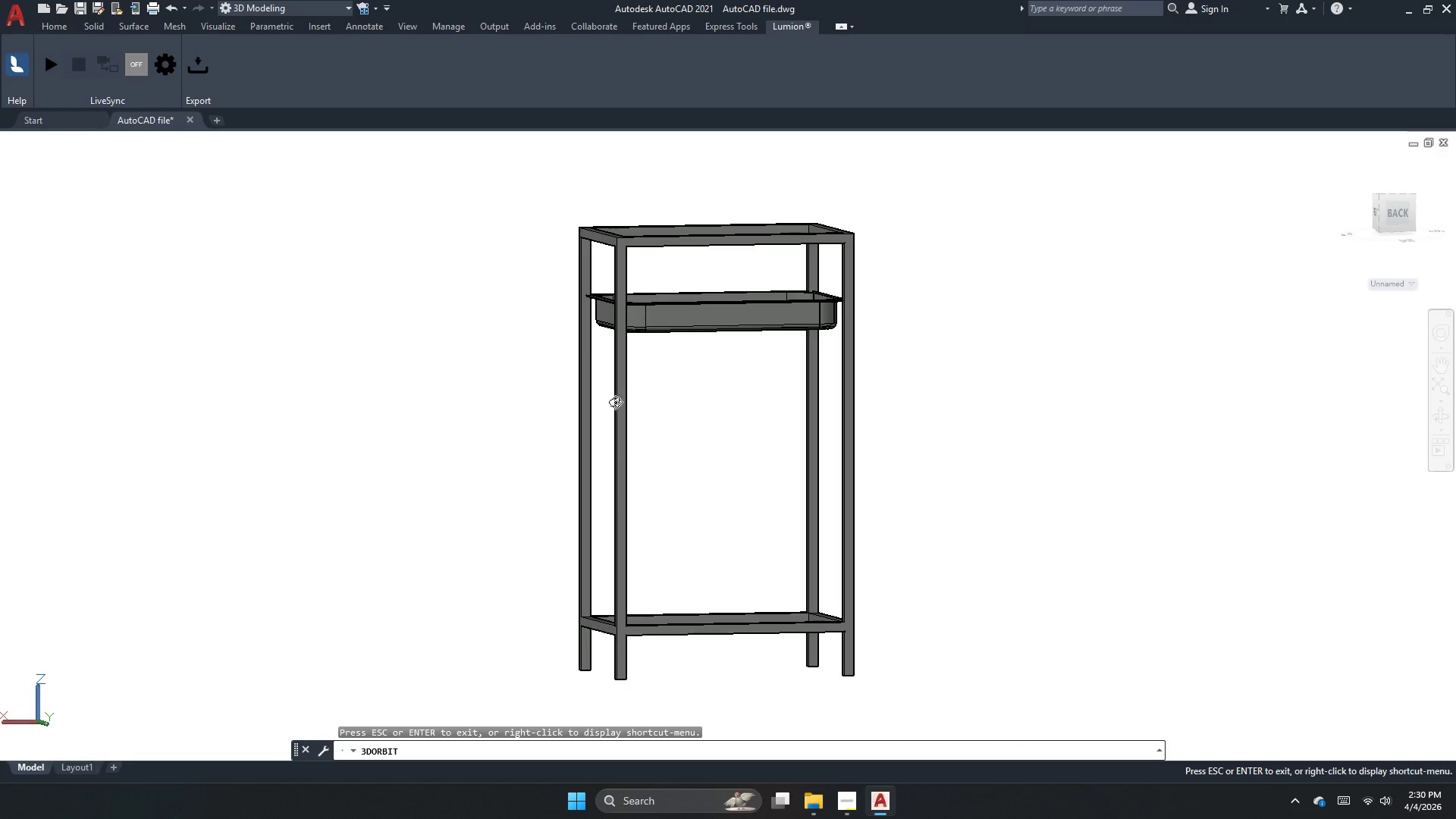 
left_click_drag(start_coordinate=[704, 336], to_coordinate=[511, 187])
 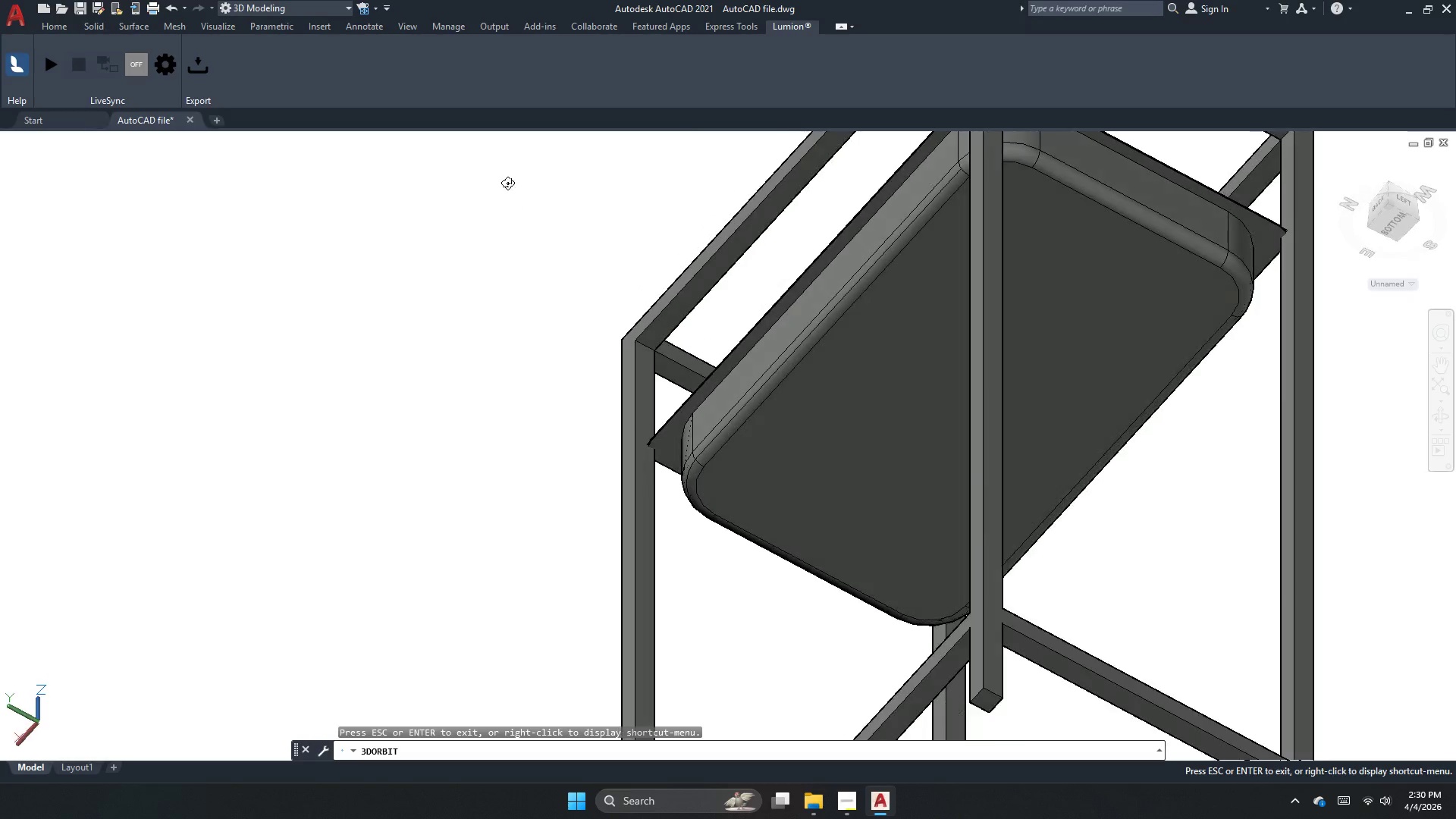 
scroll: coordinate [661, 291], scroll_direction: up, amount: 12.0
 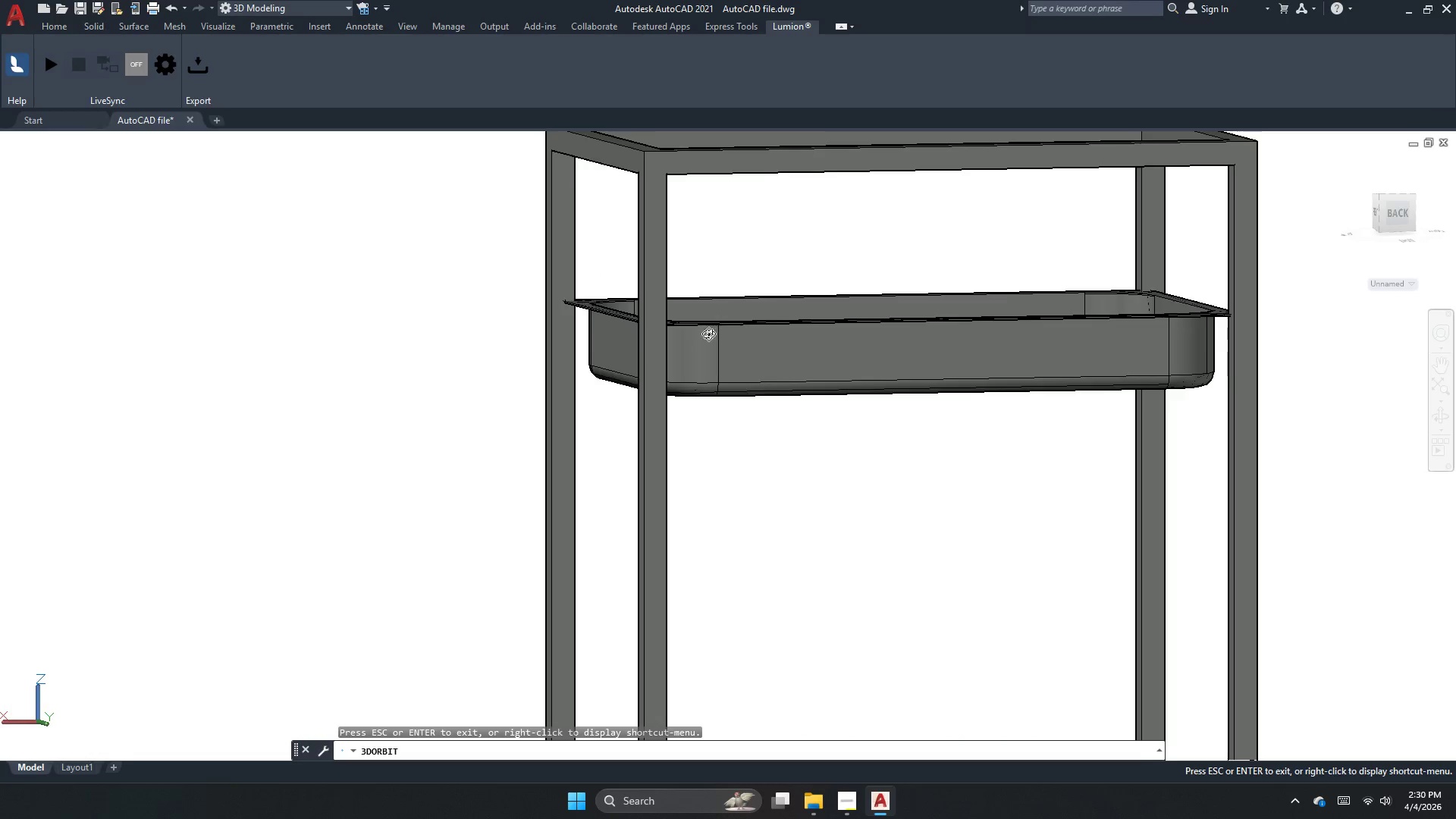 
left_click([504, 182])
 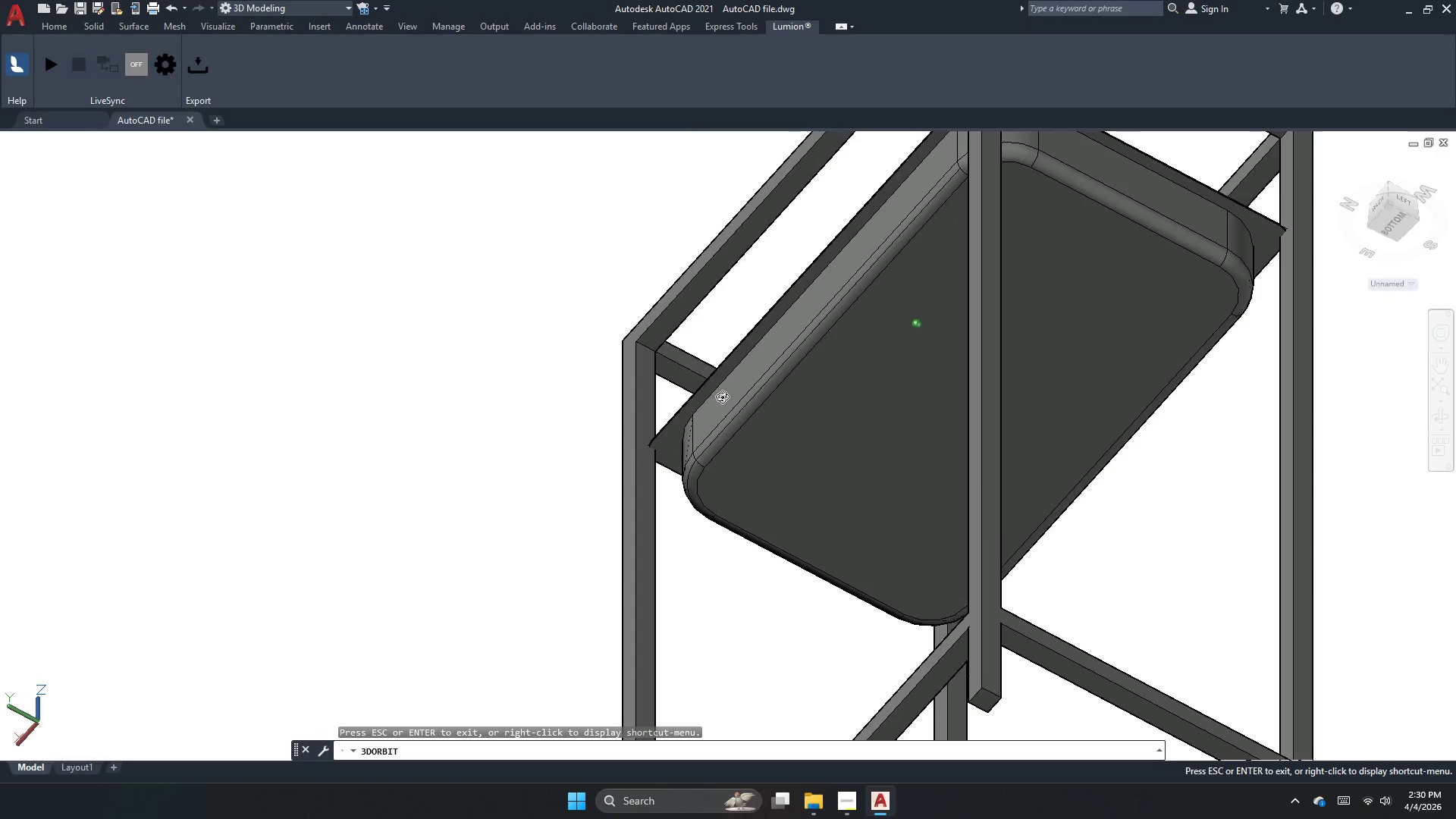 
left_click_drag(start_coordinate=[723, 397], to_coordinate=[654, 347])
 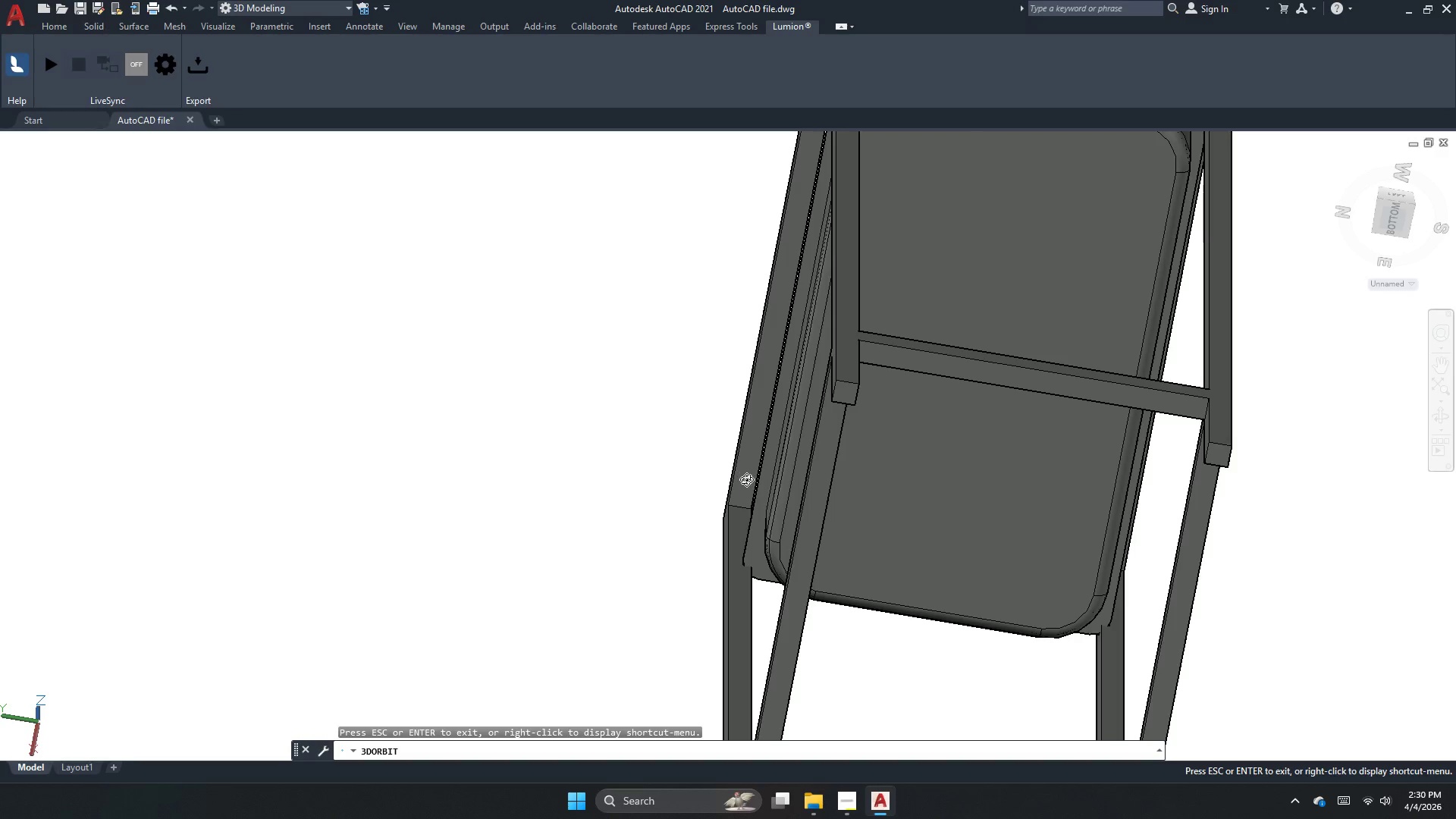 
left_click_drag(start_coordinate=[746, 482], to_coordinate=[745, 494])
 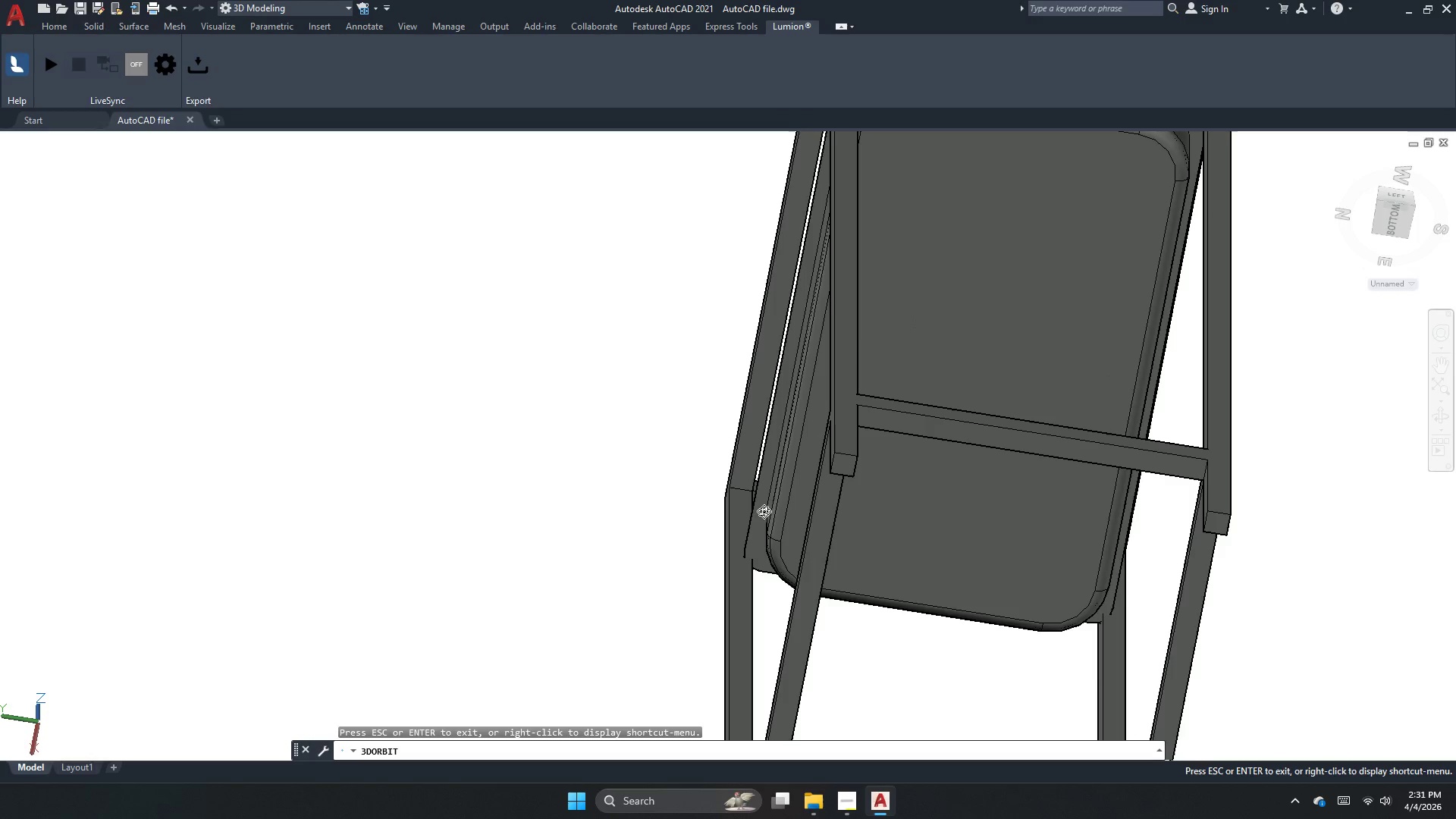 
wait(6.02)
 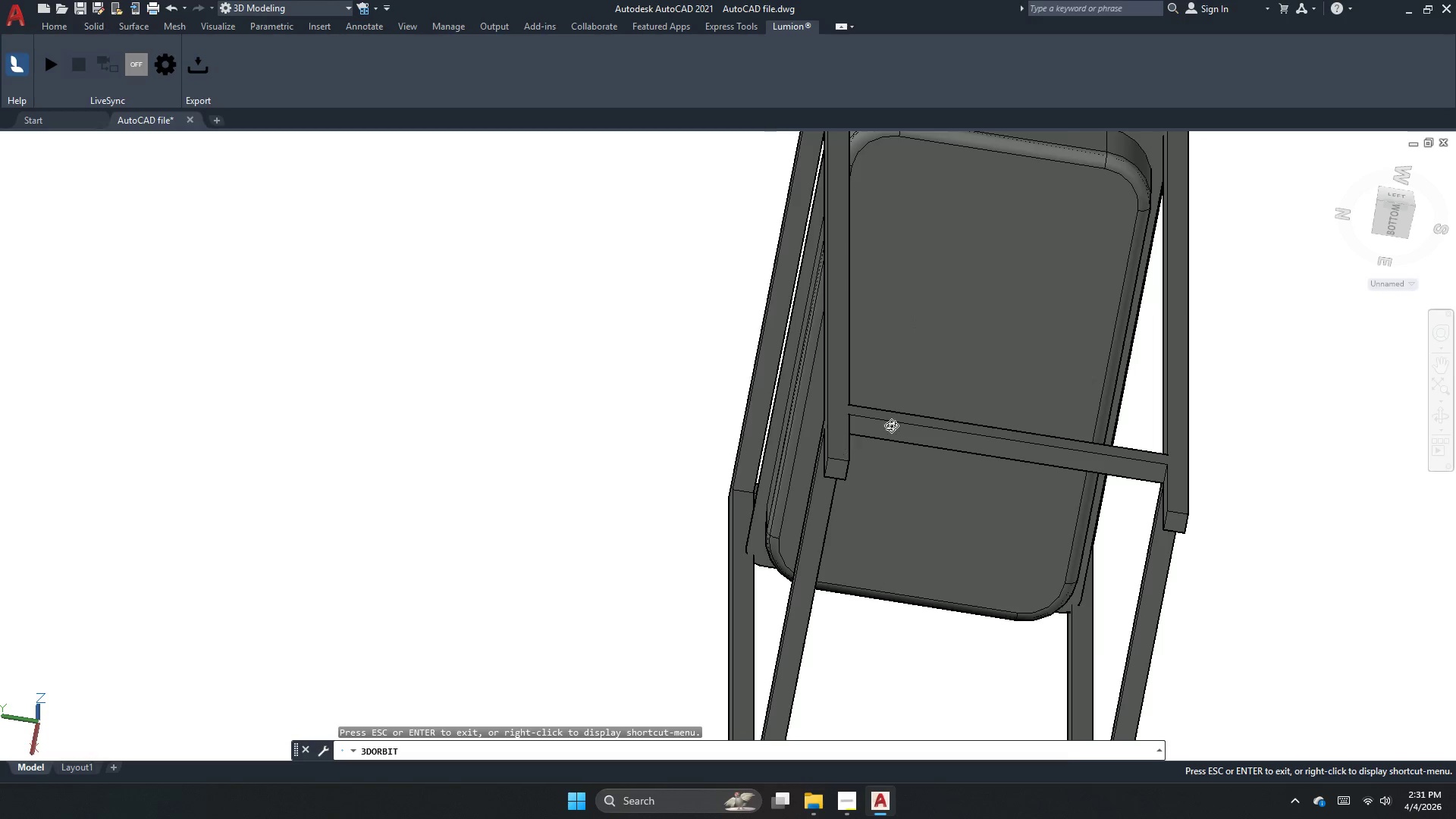 
left_click_drag(start_coordinate=[890, 425], to_coordinate=[1010, 455])
 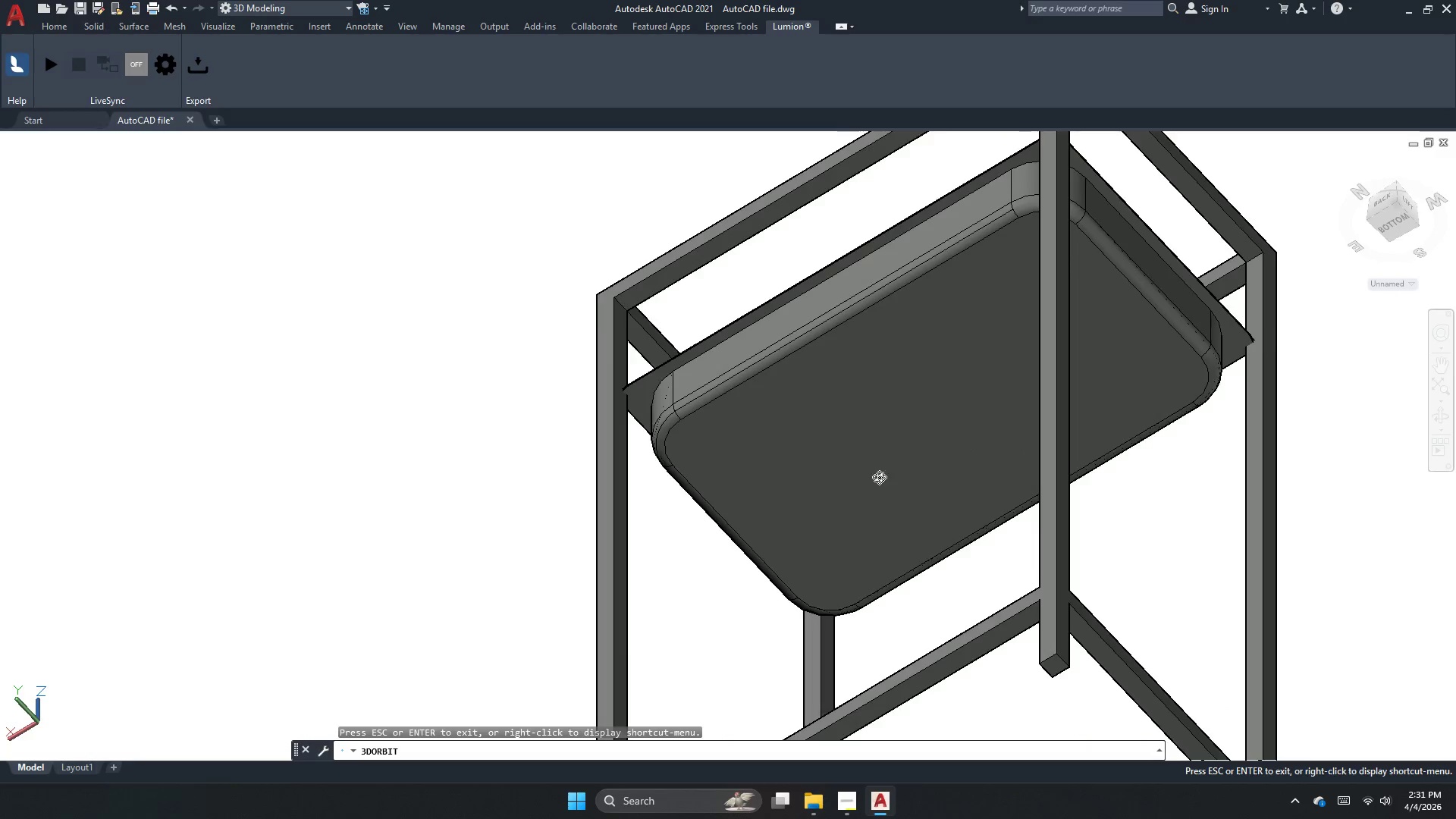 
scroll: coordinate [764, 511], scroll_direction: down, amount: 1.0
 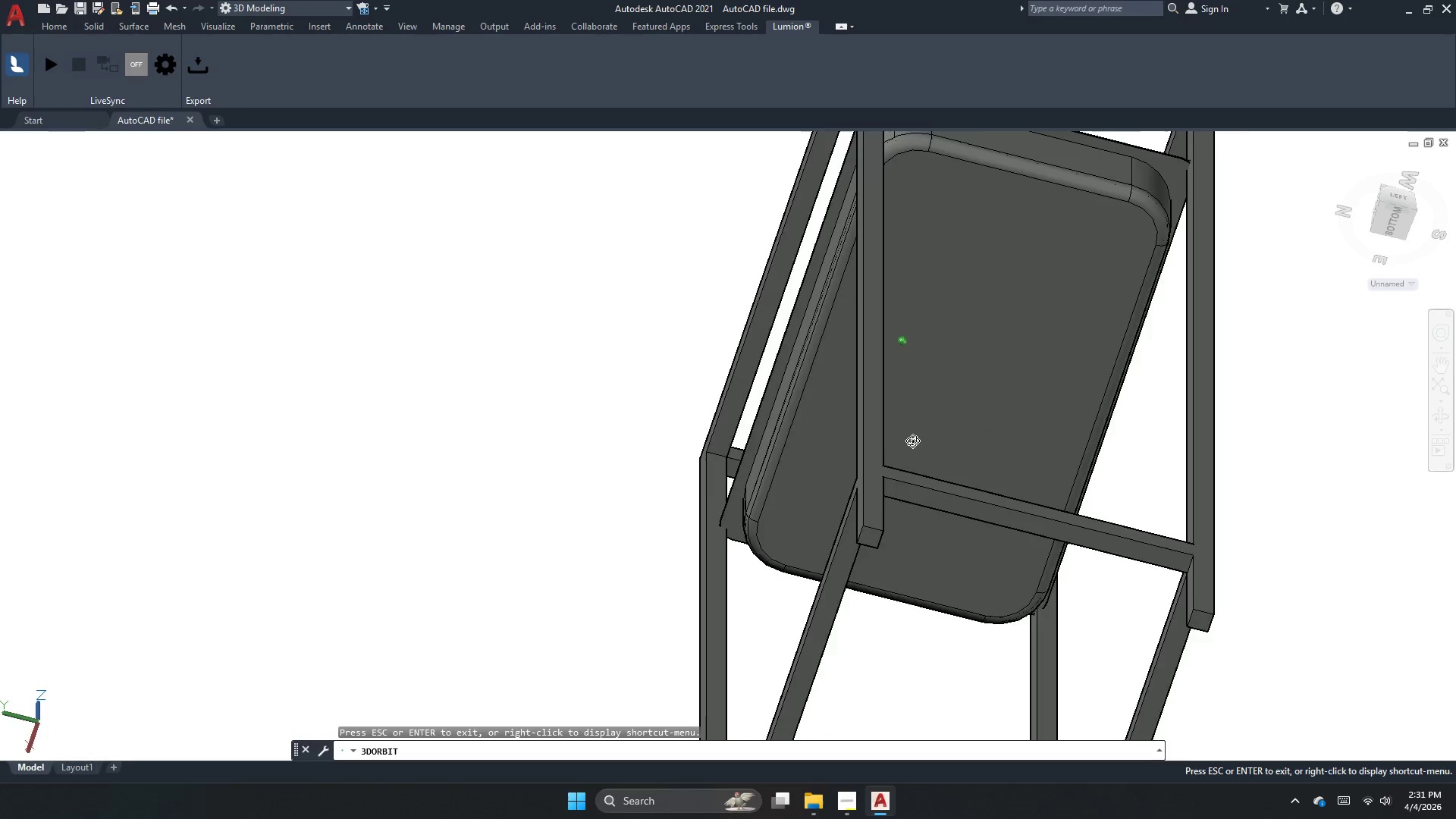 
left_click_drag(start_coordinate=[863, 491], to_coordinate=[1166, 502])
 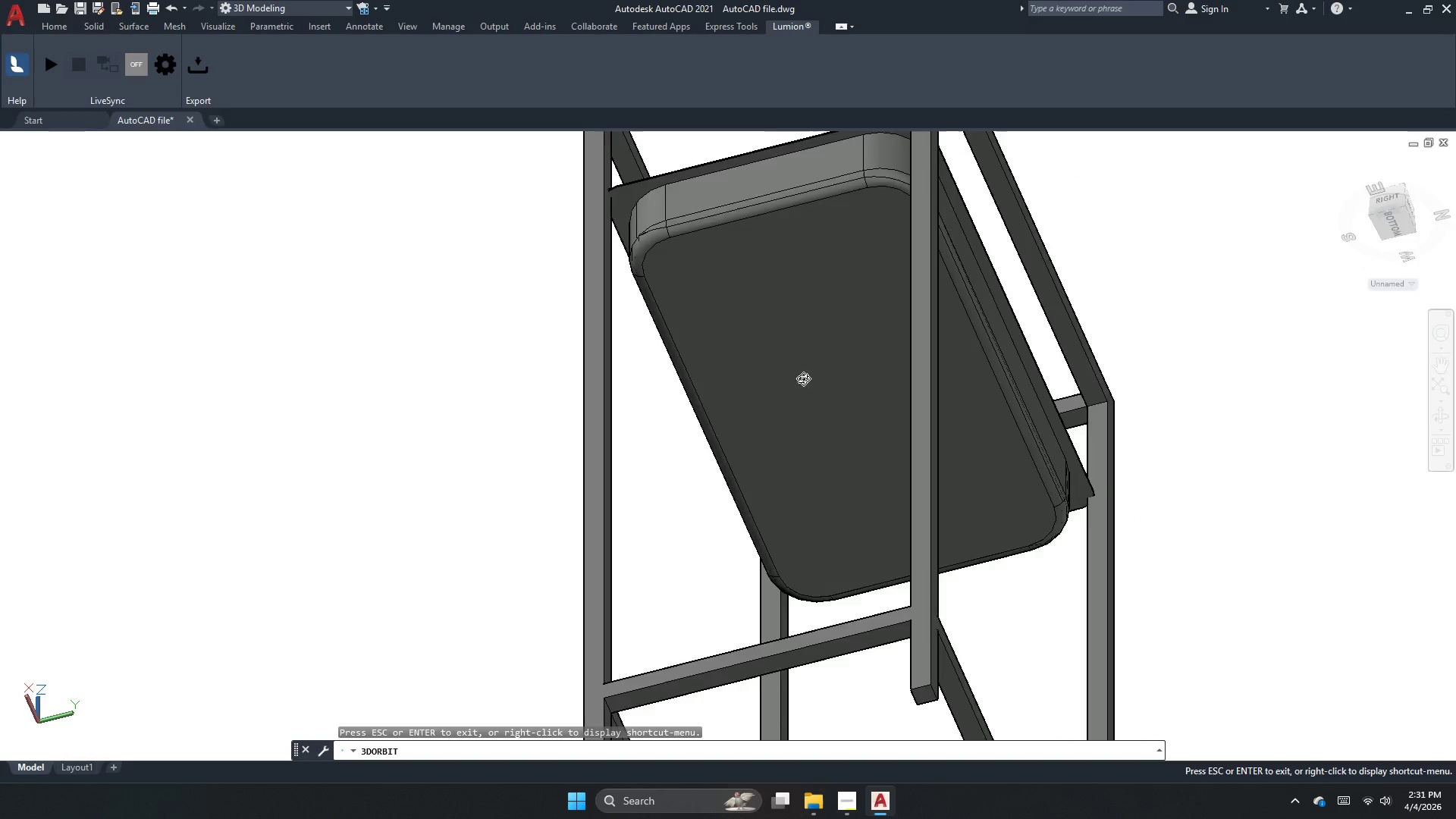 
left_click_drag(start_coordinate=[803, 378], to_coordinate=[803, 546])
 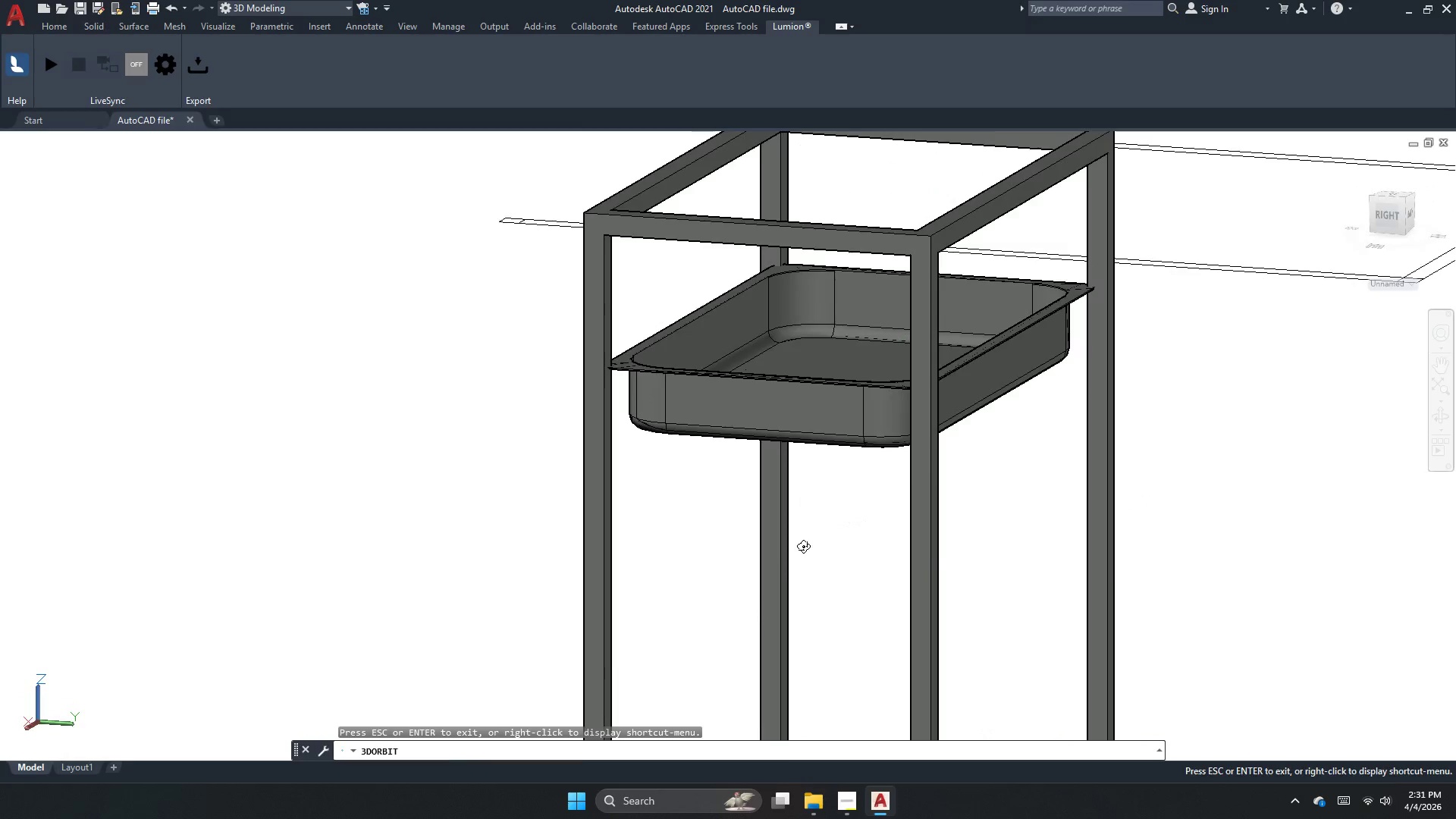 
key(Escape)
key(Escape)
type(pers )
 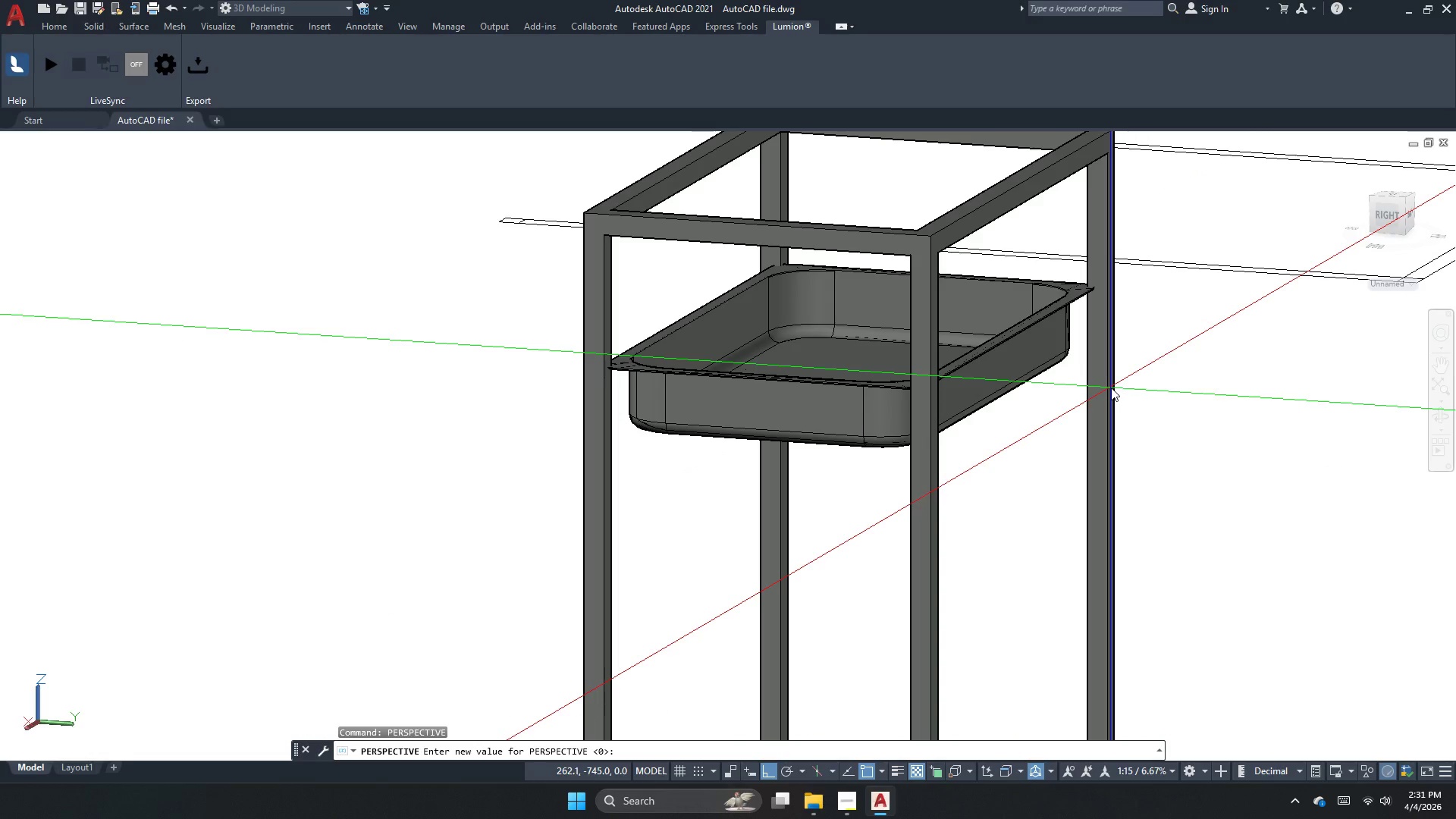 
key(Numpad1)
 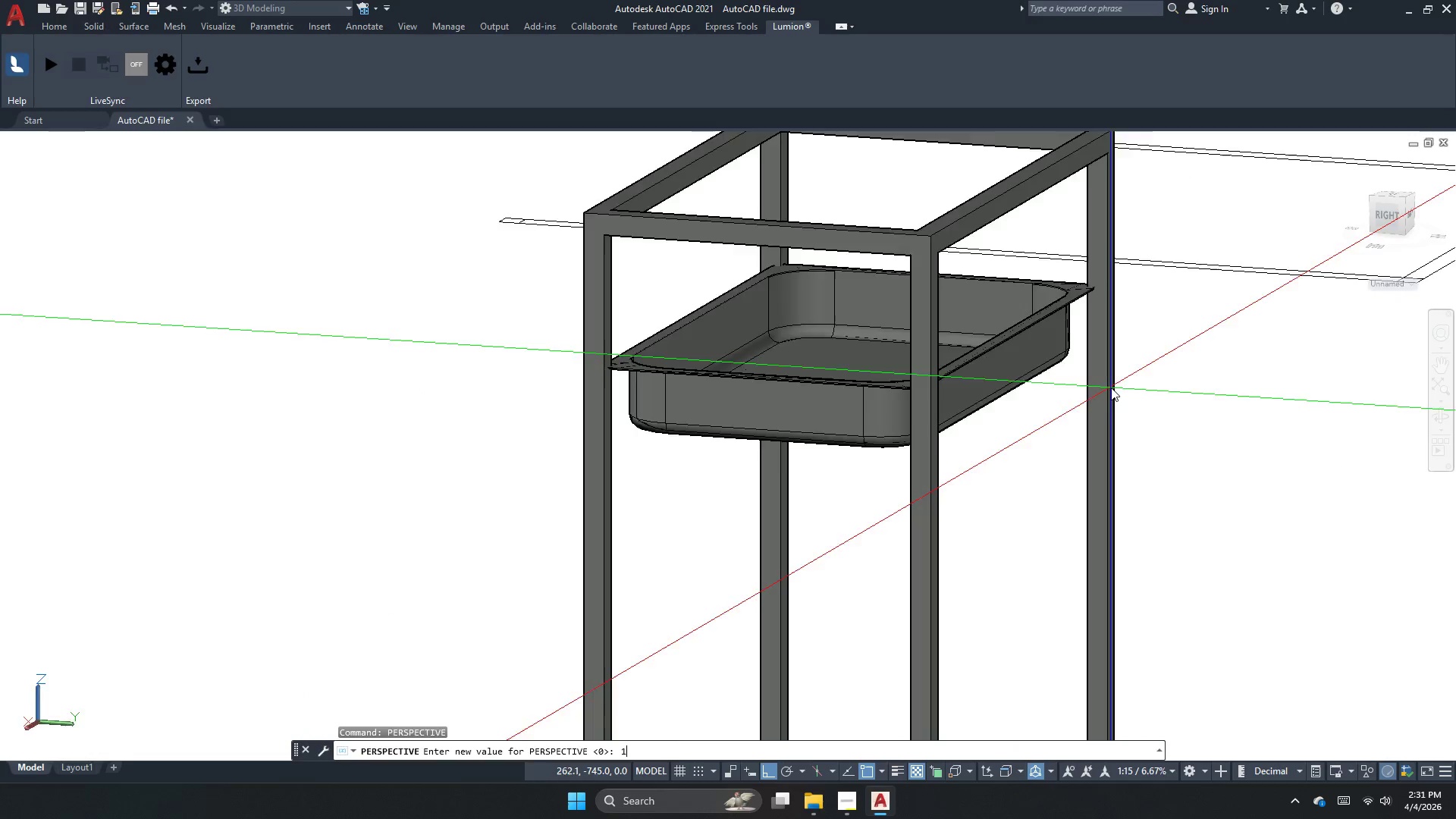 
key(NumpadEnter)
 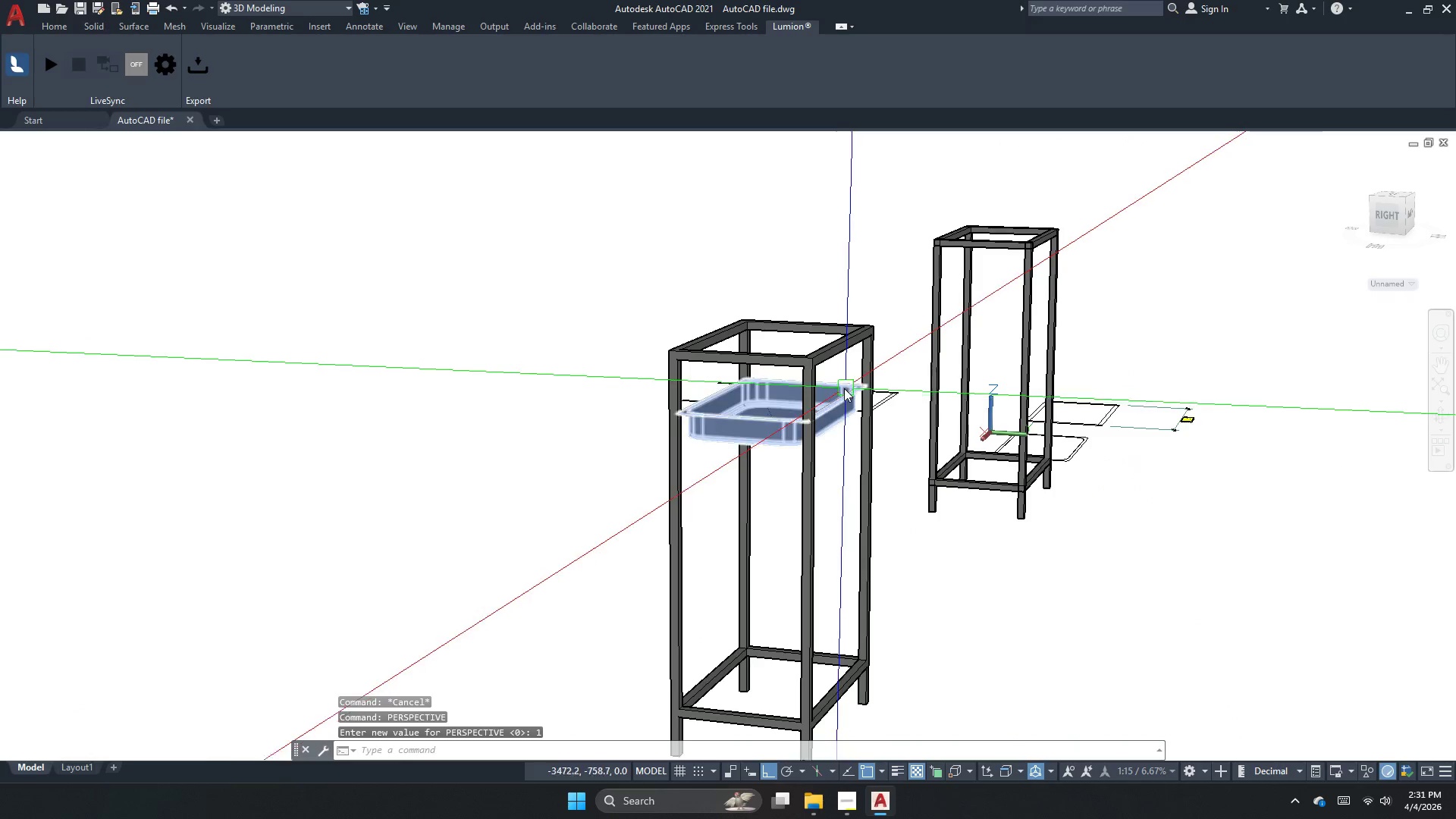 
scroll: coordinate [836, 297], scroll_direction: up, amount: 9.0
 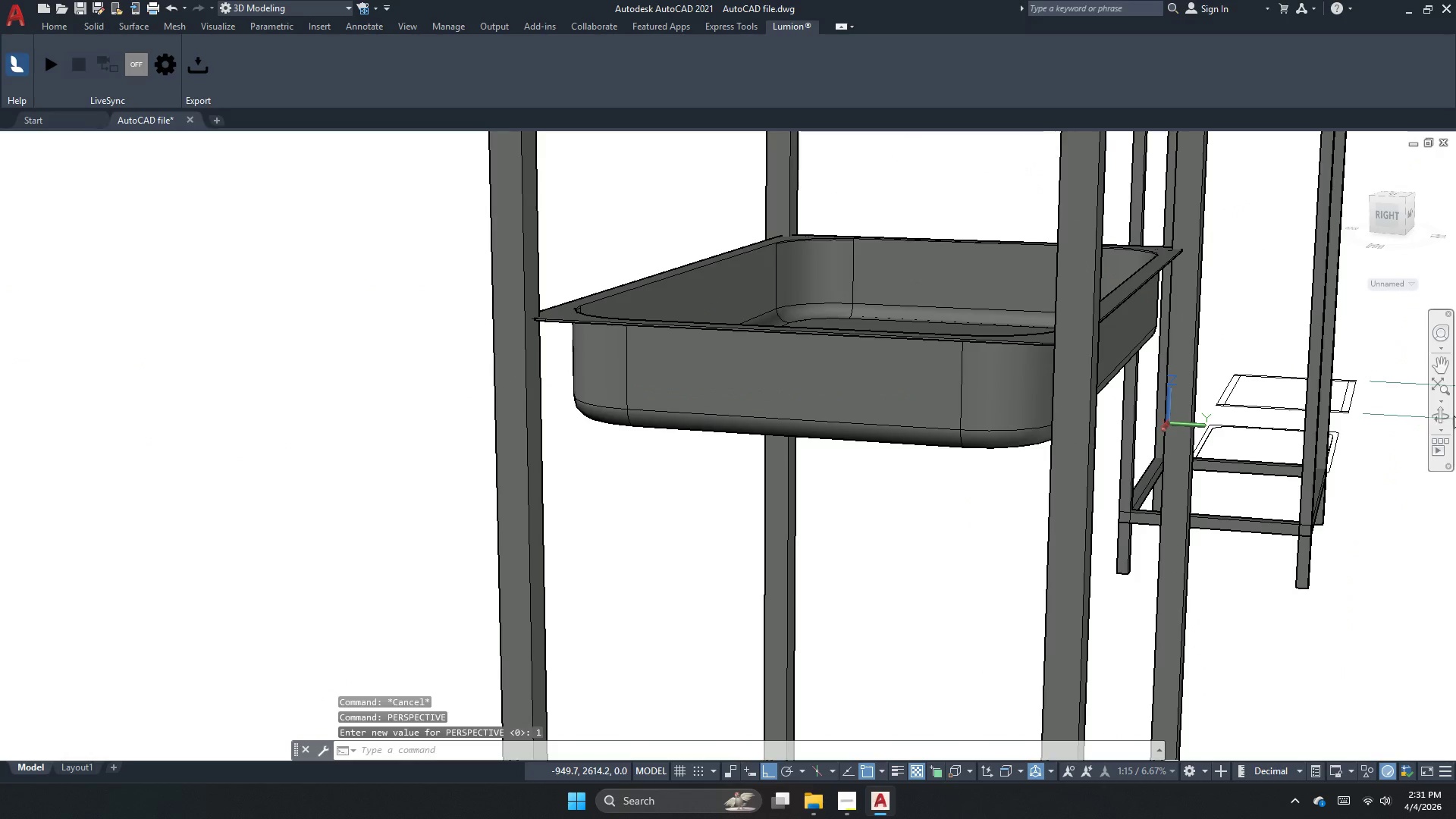 
left_click([1448, 414])
 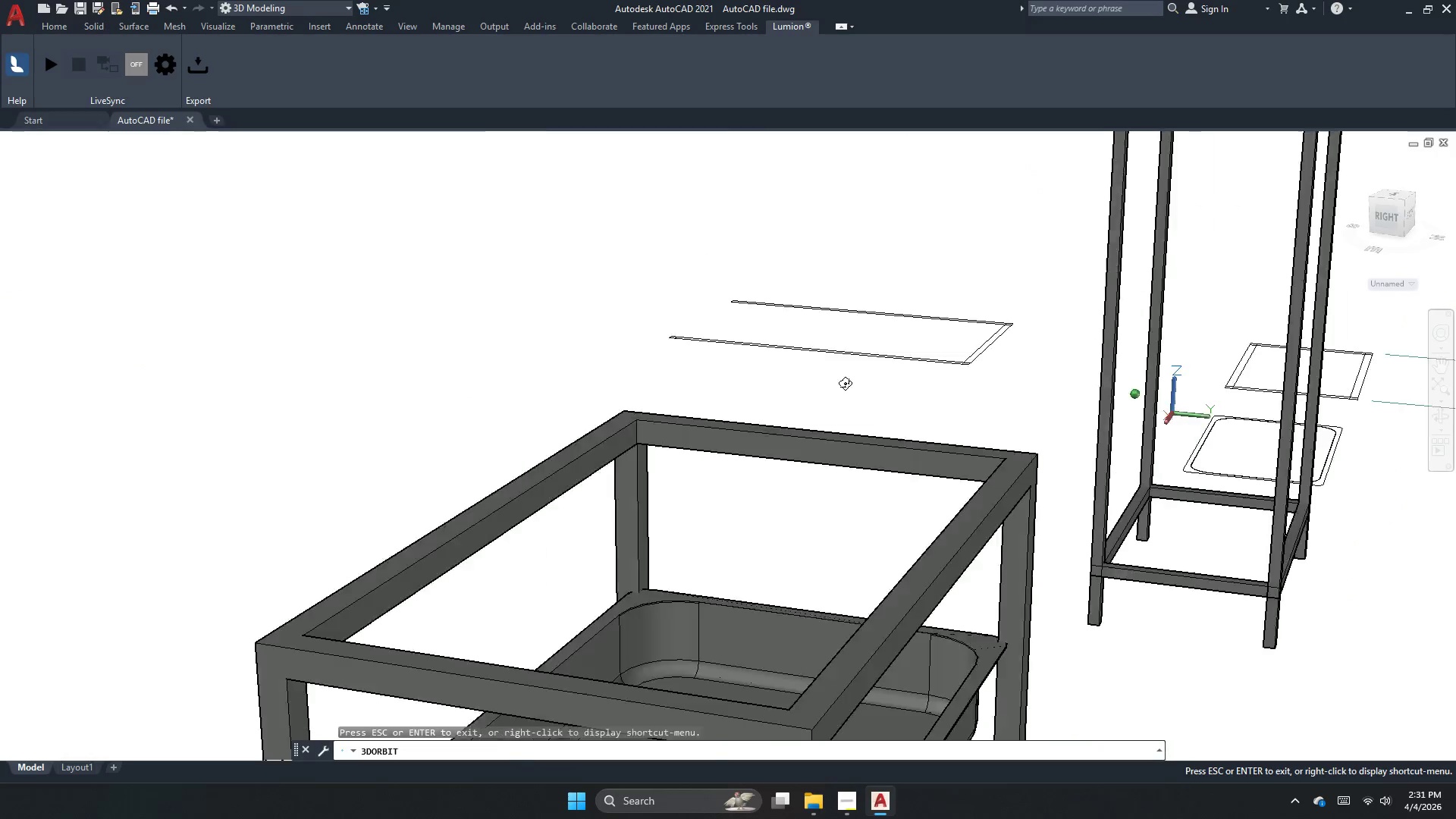 
left_click_drag(start_coordinate=[852, 366], to_coordinate=[814, 398])
 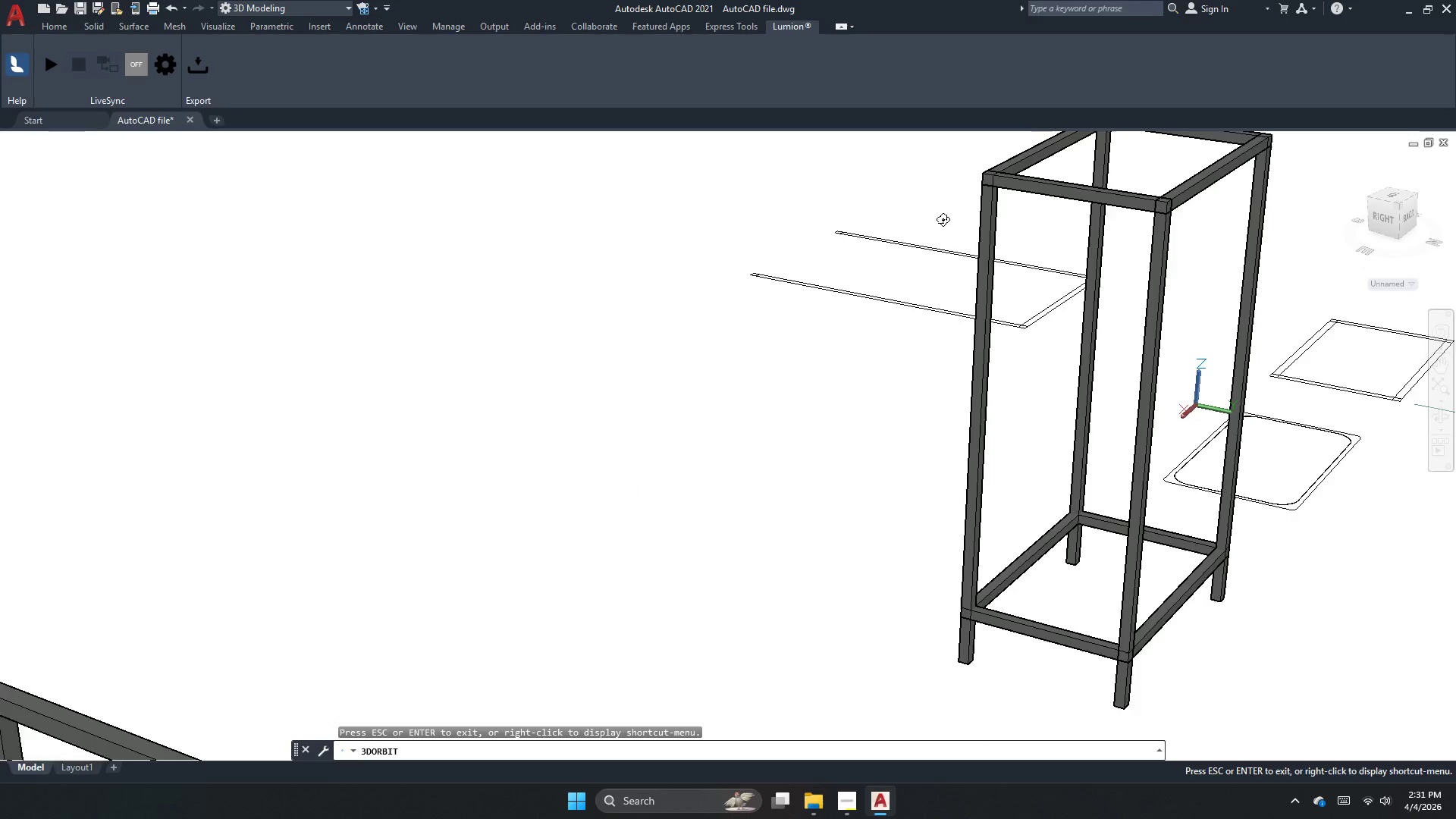 
scroll: coordinate [393, 685], scroll_direction: down, amount: 11.0
 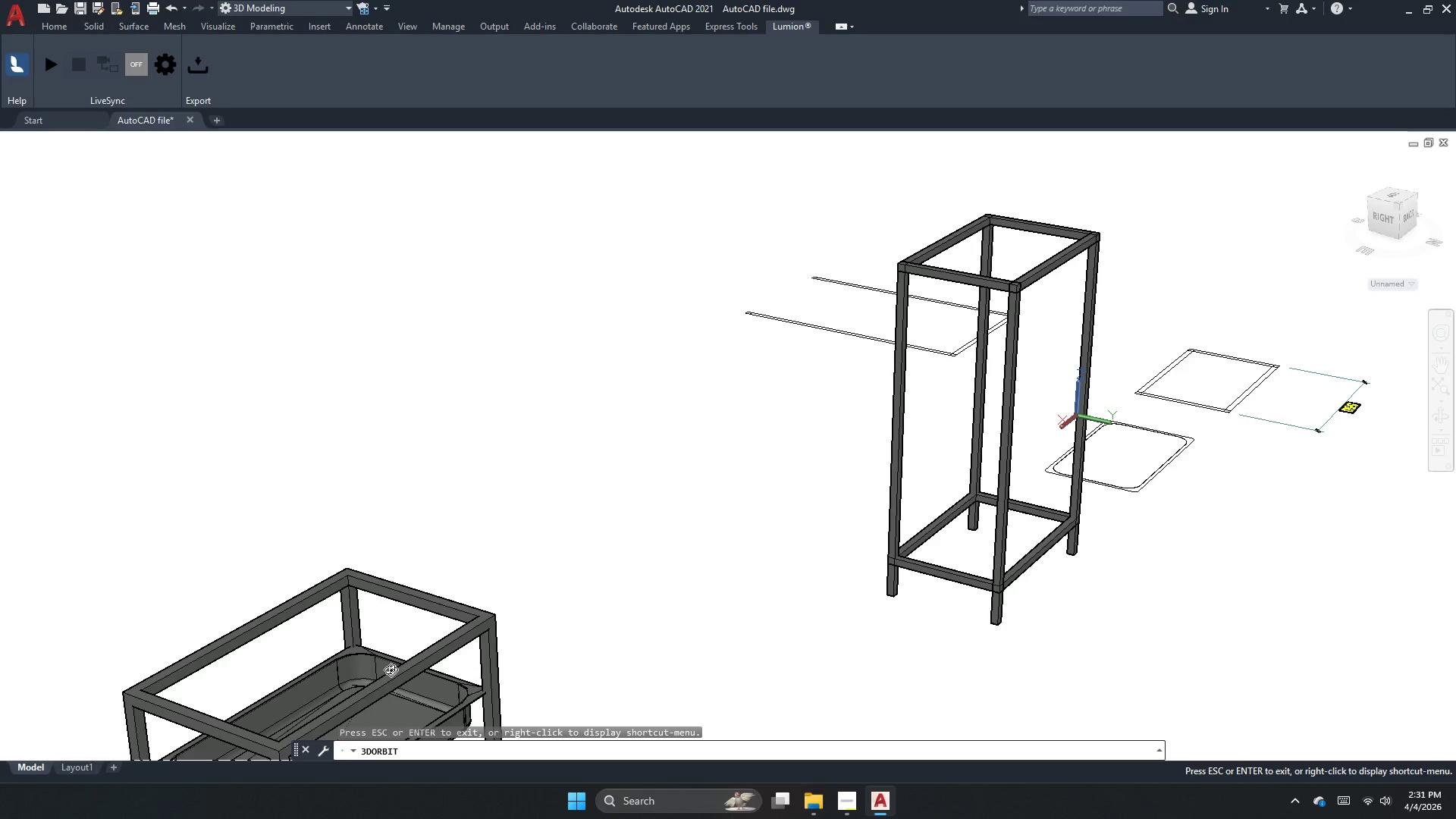 
key(Escape)
 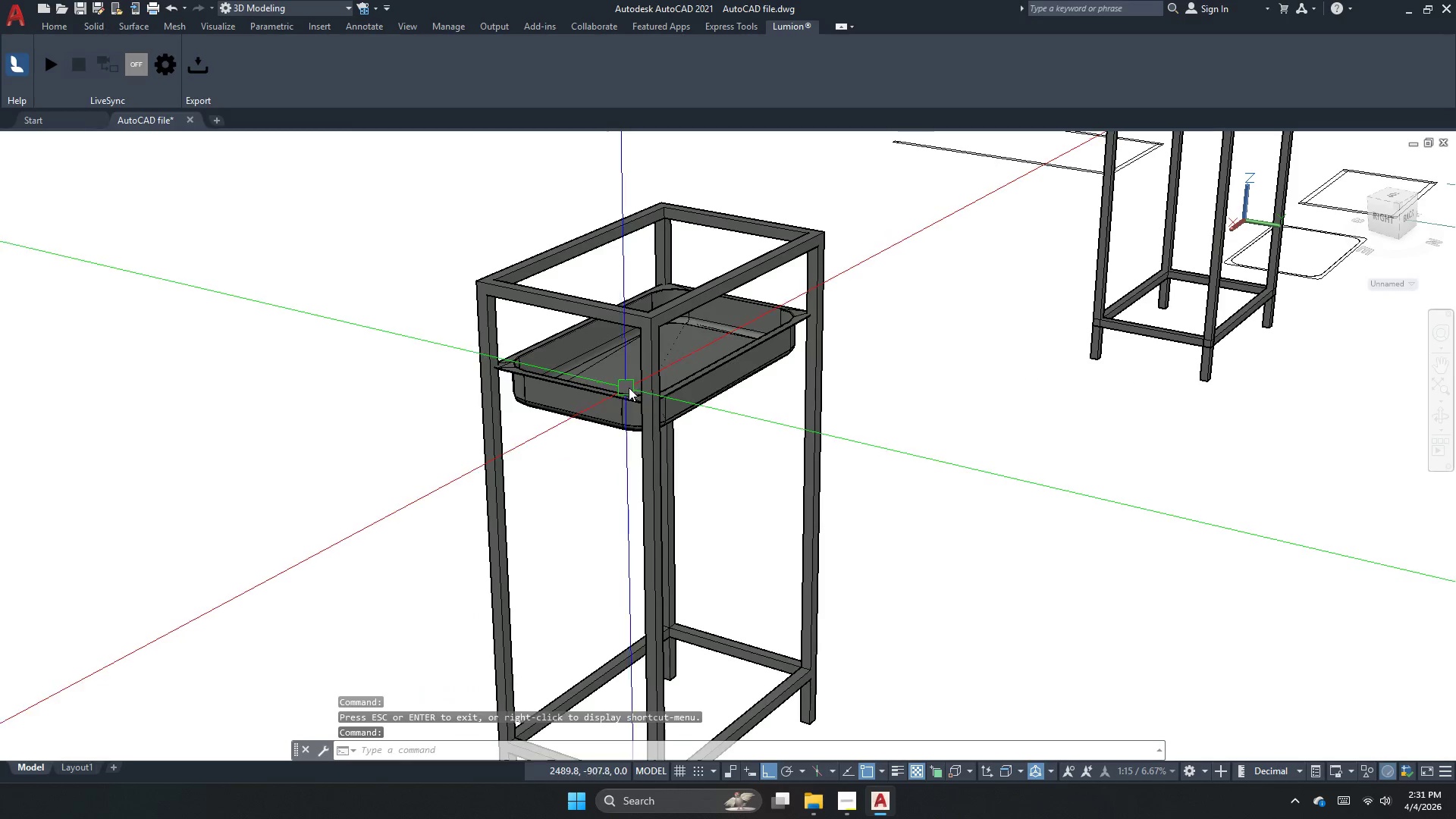 
scroll: coordinate [953, 462], scroll_direction: up, amount: 5.0
 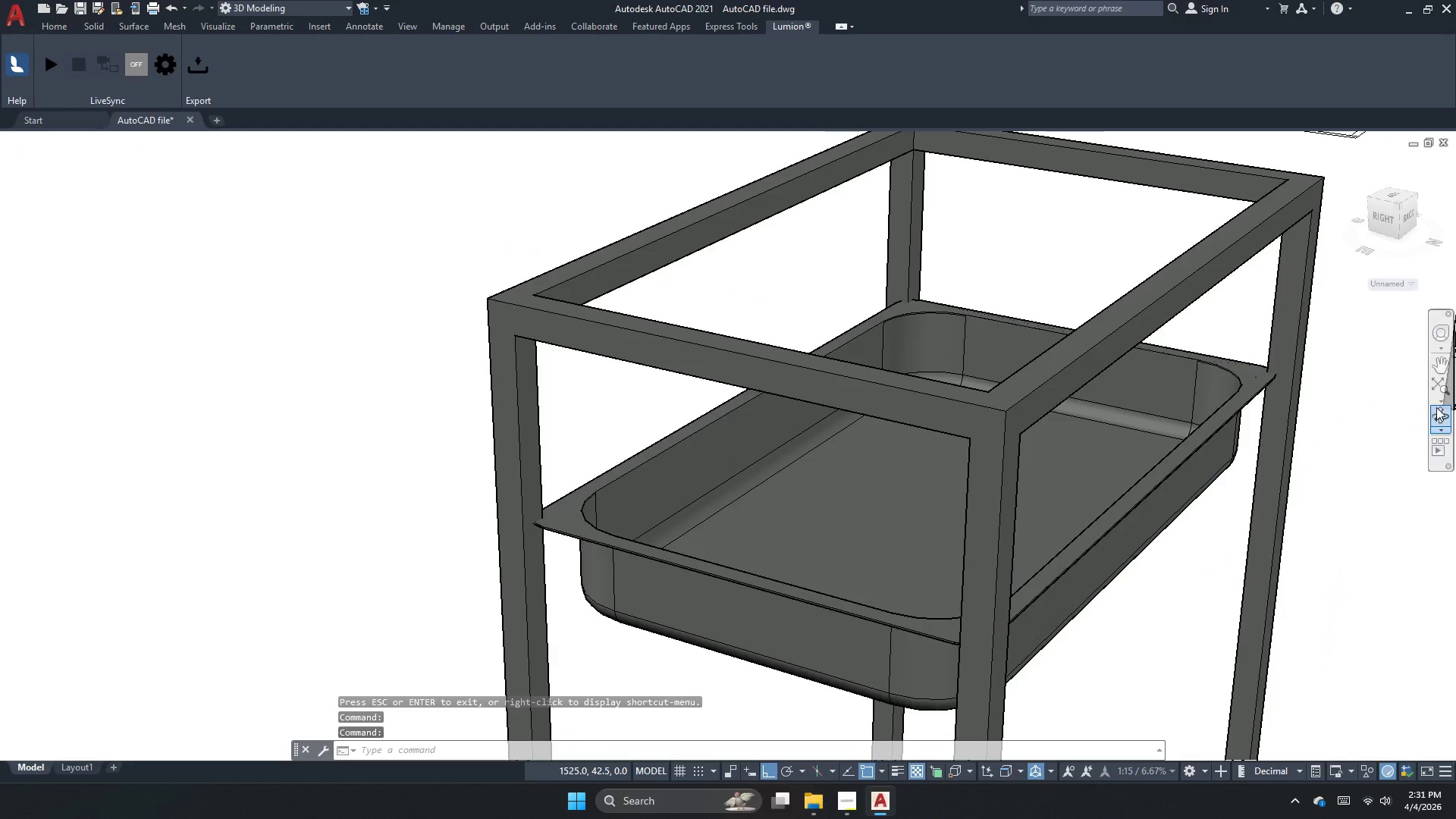 
left_click_drag(start_coordinate=[1436, 414], to_coordinate=[1429, 417])
 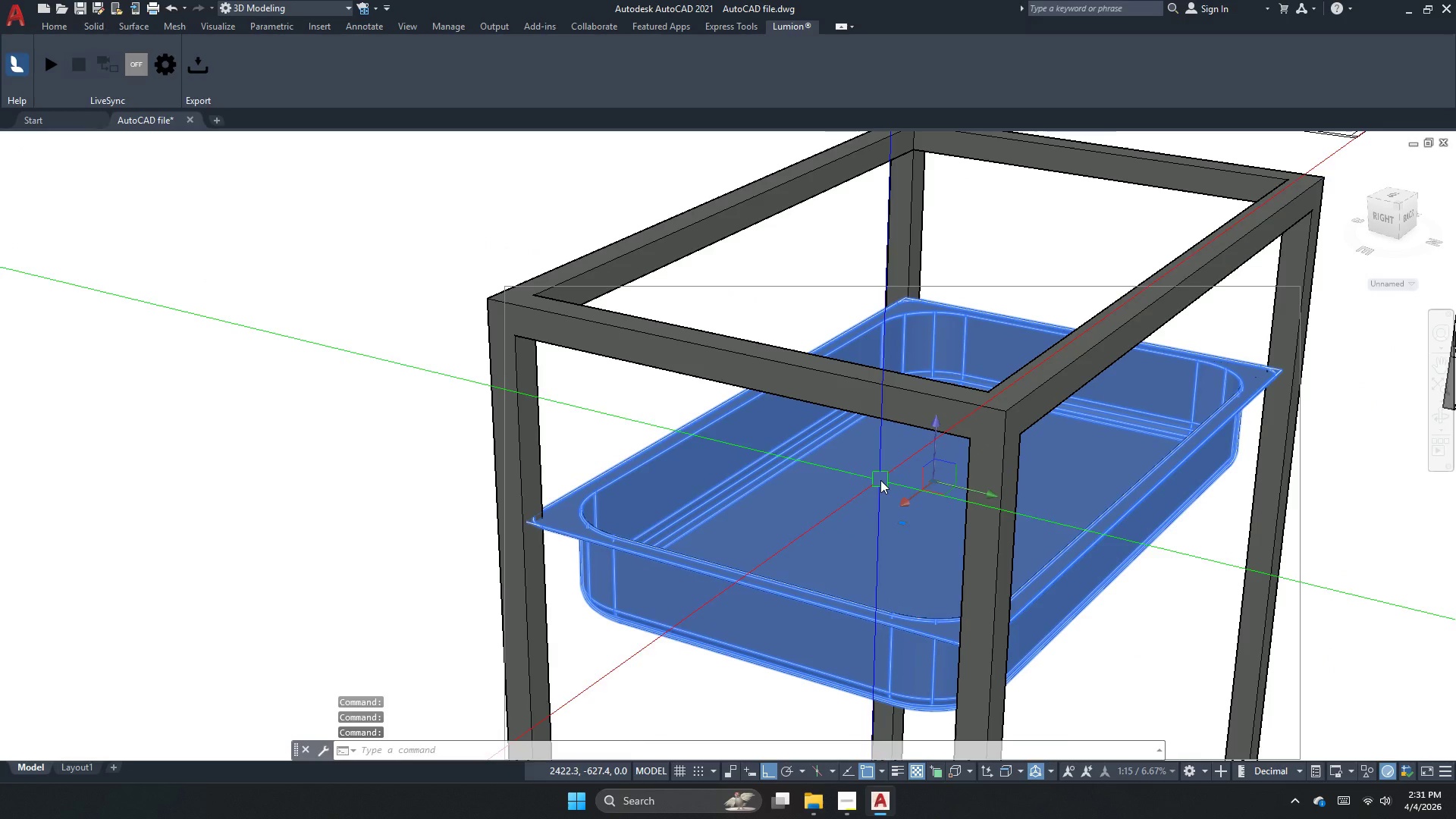 
key(Escape)
 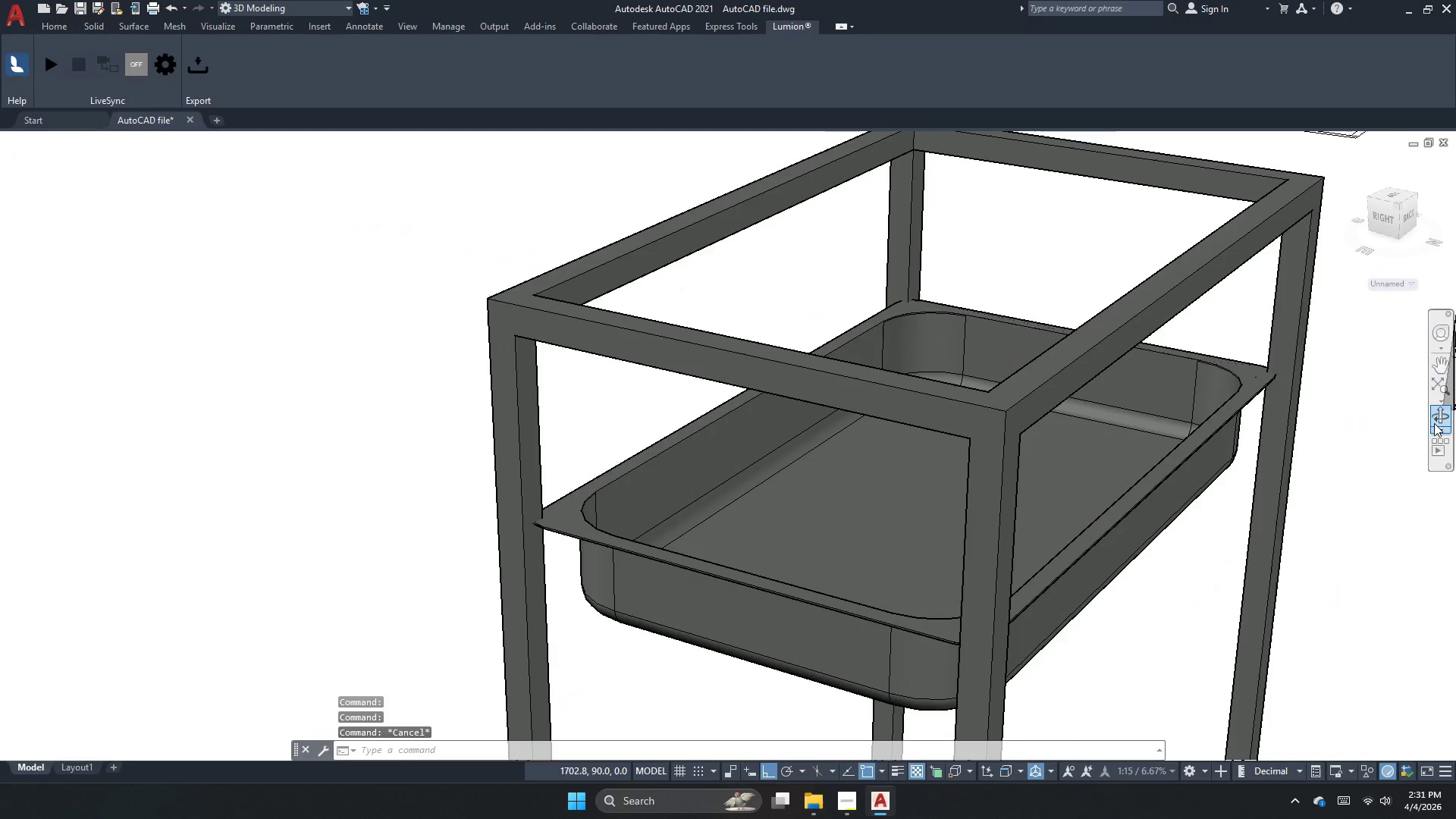 
left_click([1437, 419])
 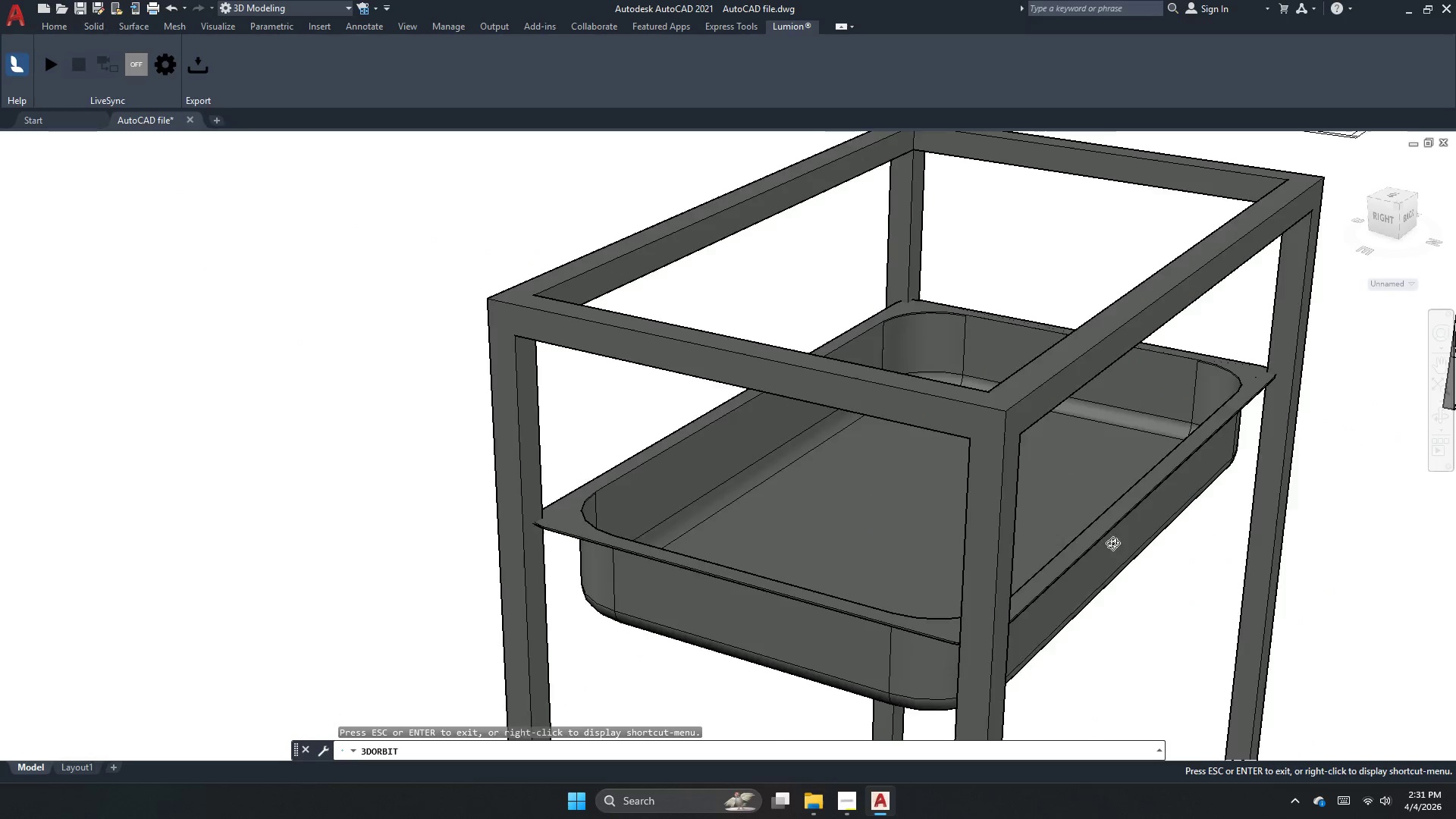 
left_click_drag(start_coordinate=[1072, 545], to_coordinate=[1046, 535])
 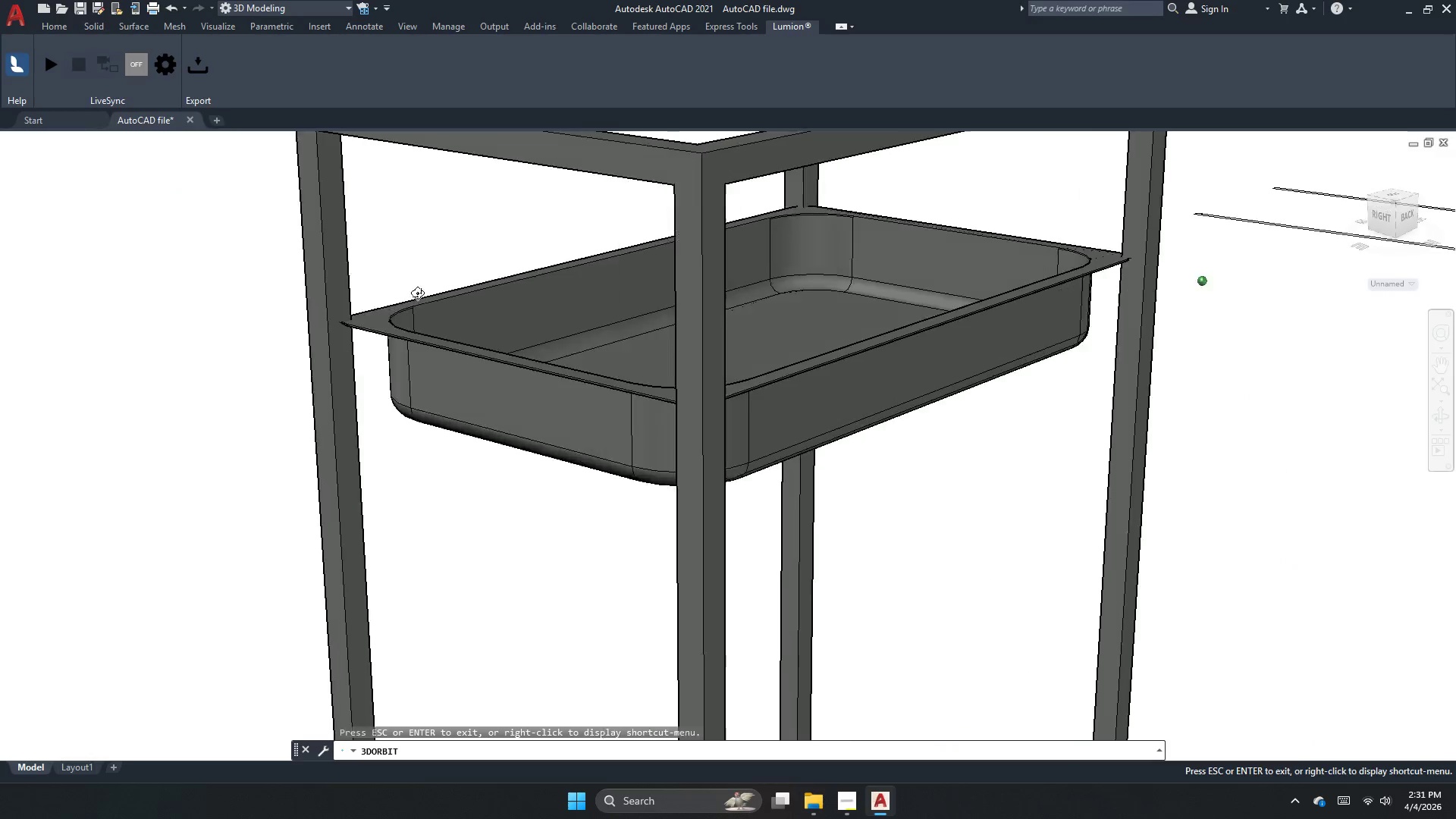 
left_click_drag(start_coordinate=[411, 297], to_coordinate=[440, 299])
 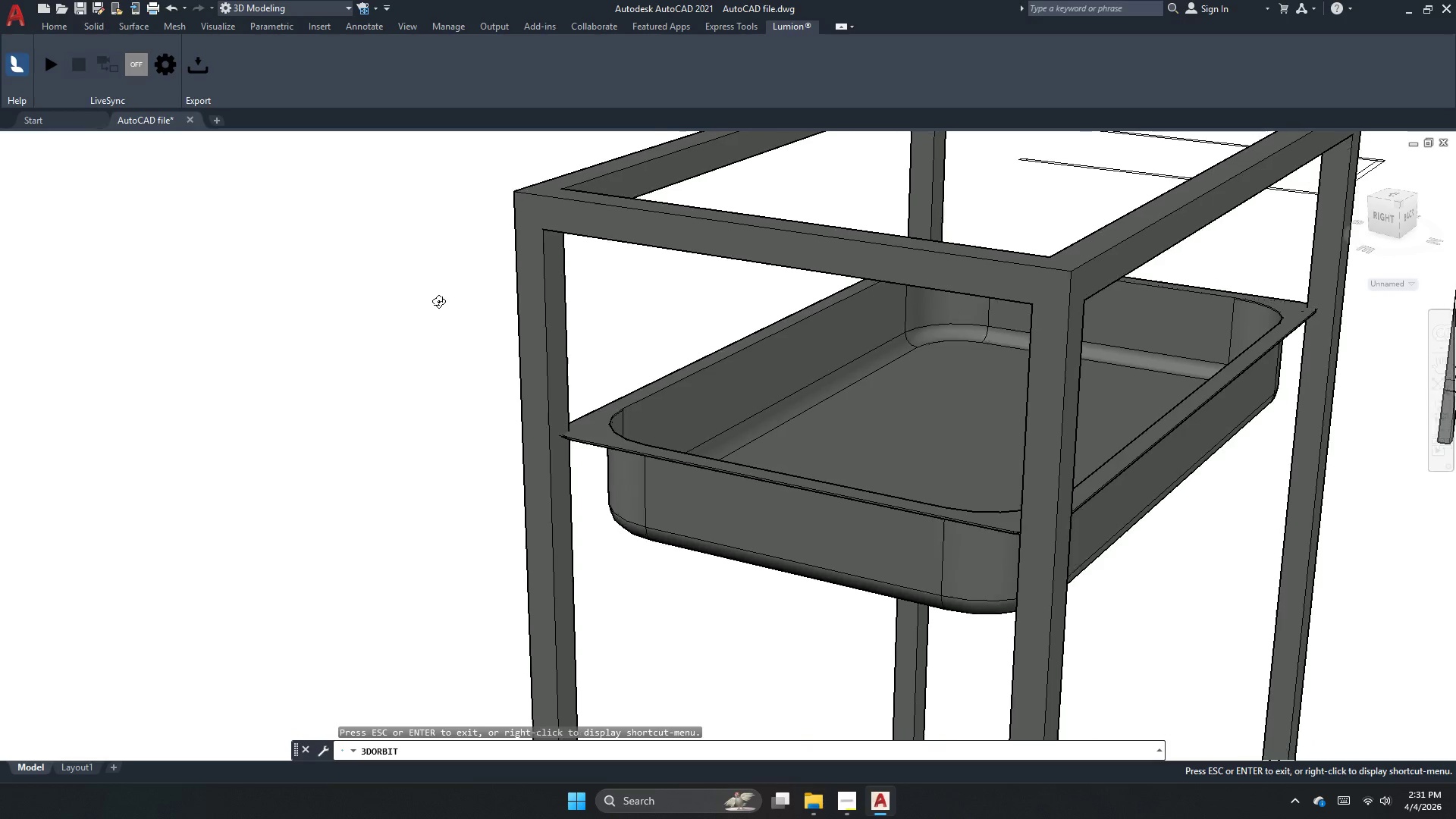 
scroll: coordinate [532, 377], scroll_direction: down, amount: 12.0
 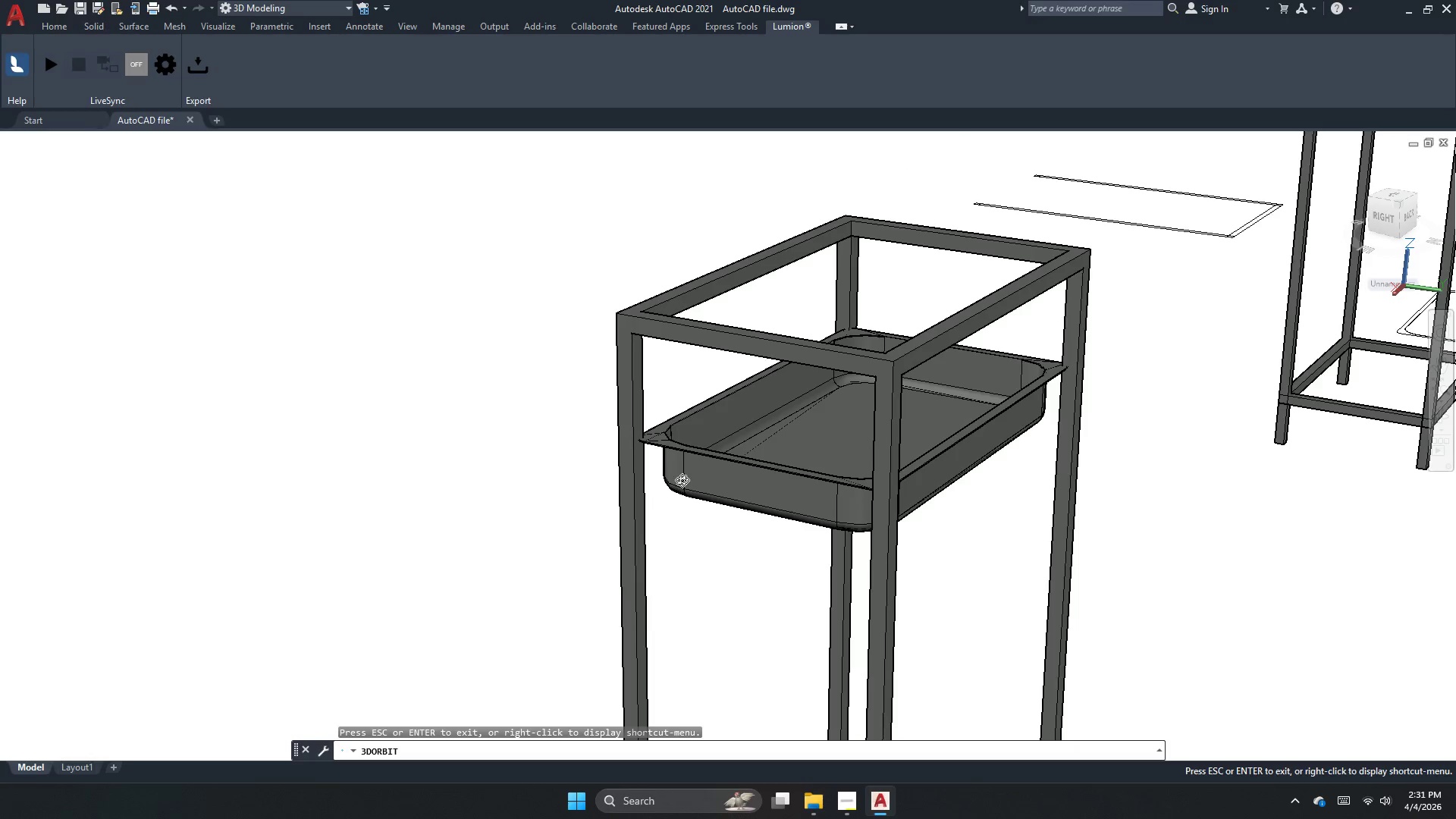 
left_click_drag(start_coordinate=[723, 478], to_coordinate=[723, 440])
 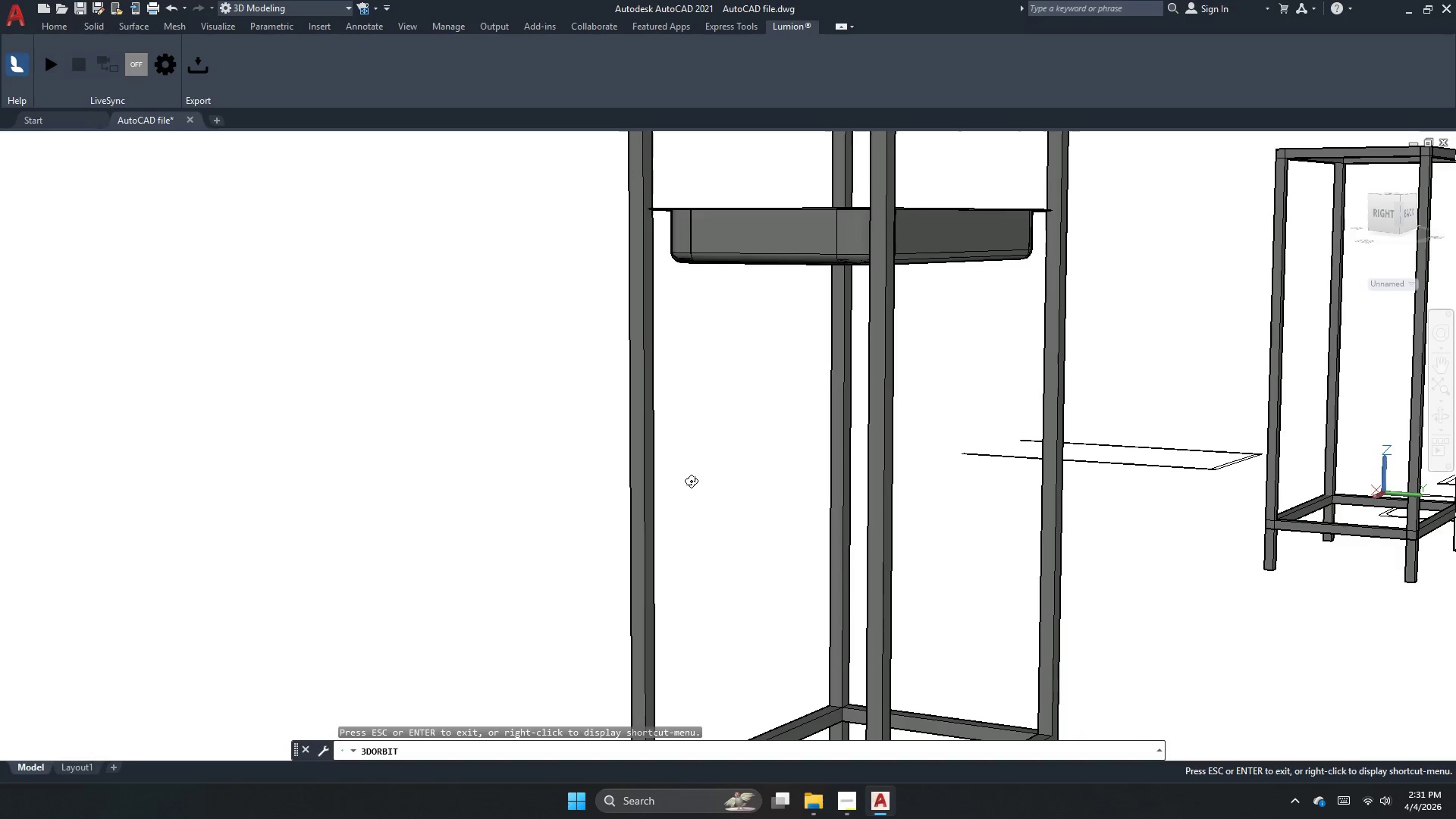 
left_click_drag(start_coordinate=[828, 267], to_coordinate=[787, 340])
 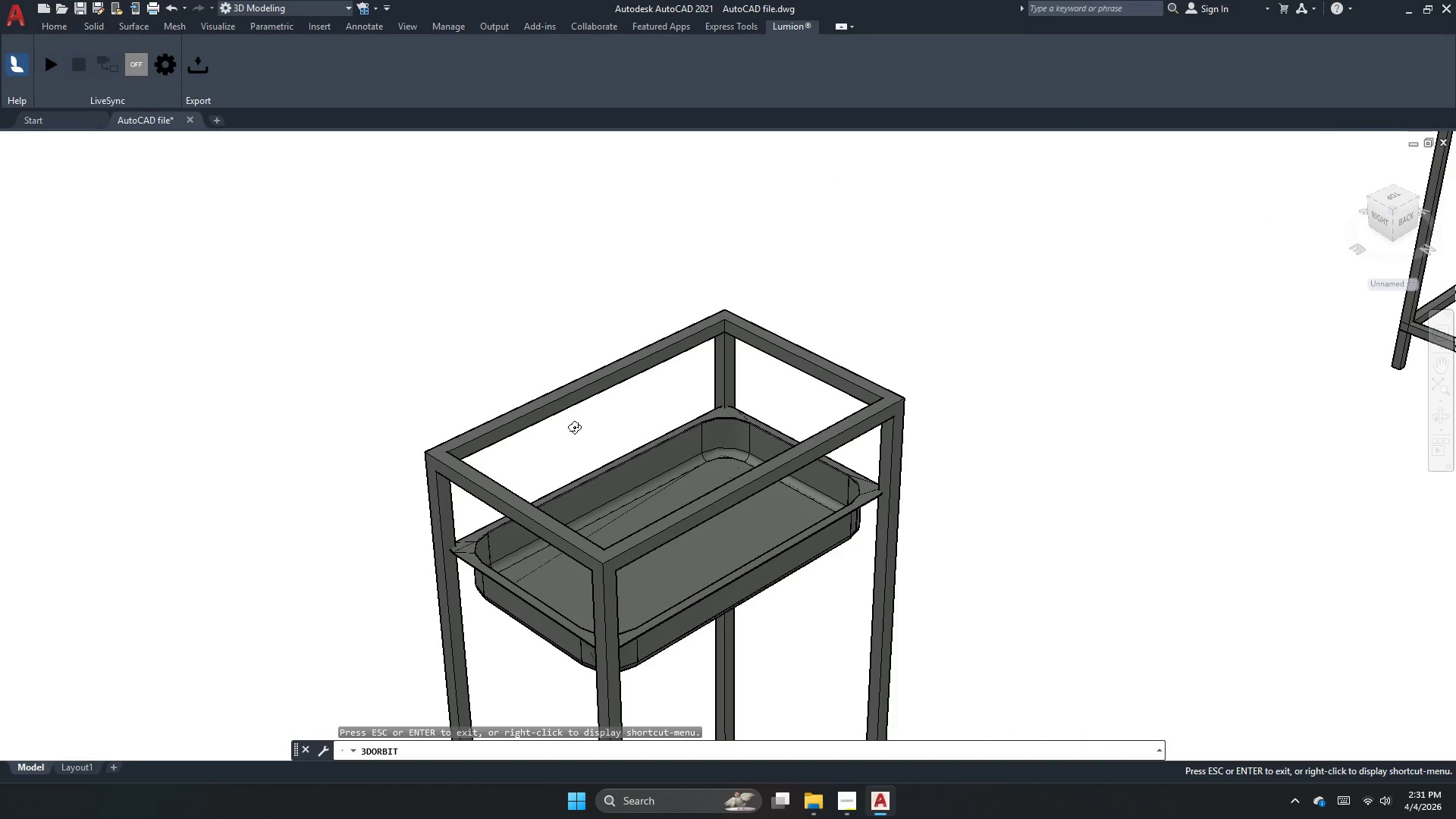 
scroll: coordinate [691, 482], scroll_direction: down, amount: 1.0
 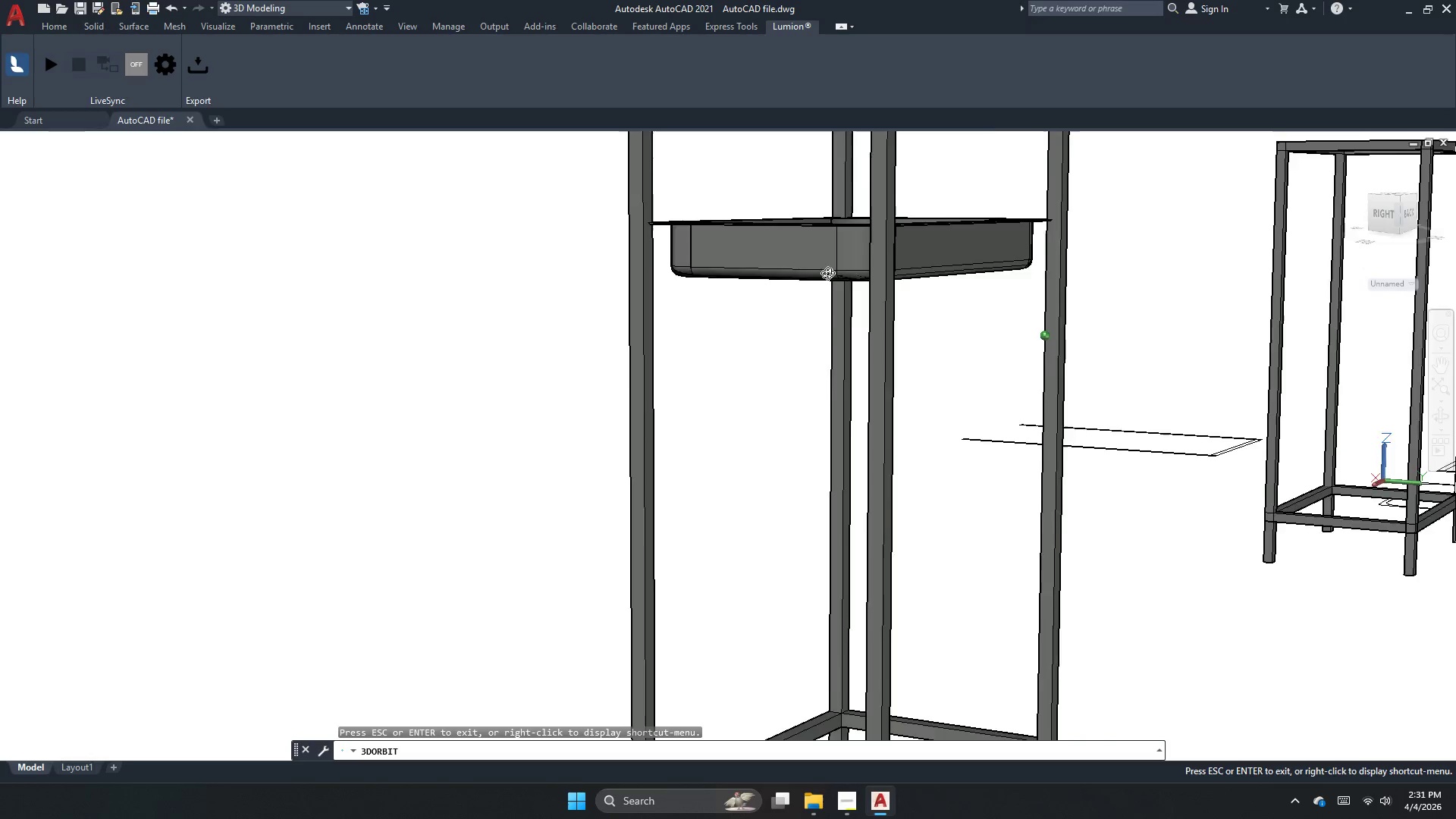 
scroll: coordinate [513, 430], scroll_direction: up, amount: 4.0
 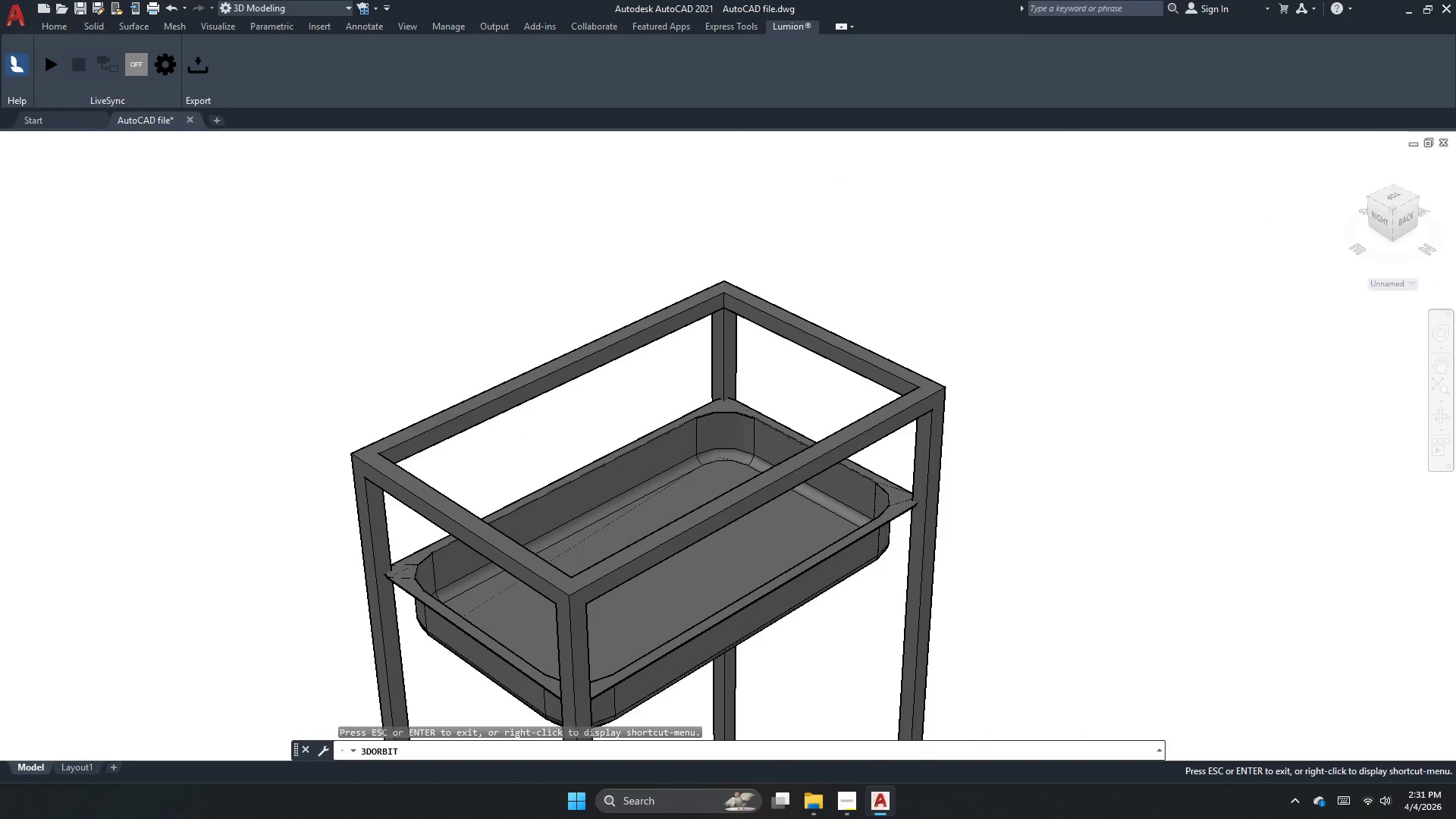 
key(Escape)
key(Escape)
type(da)
 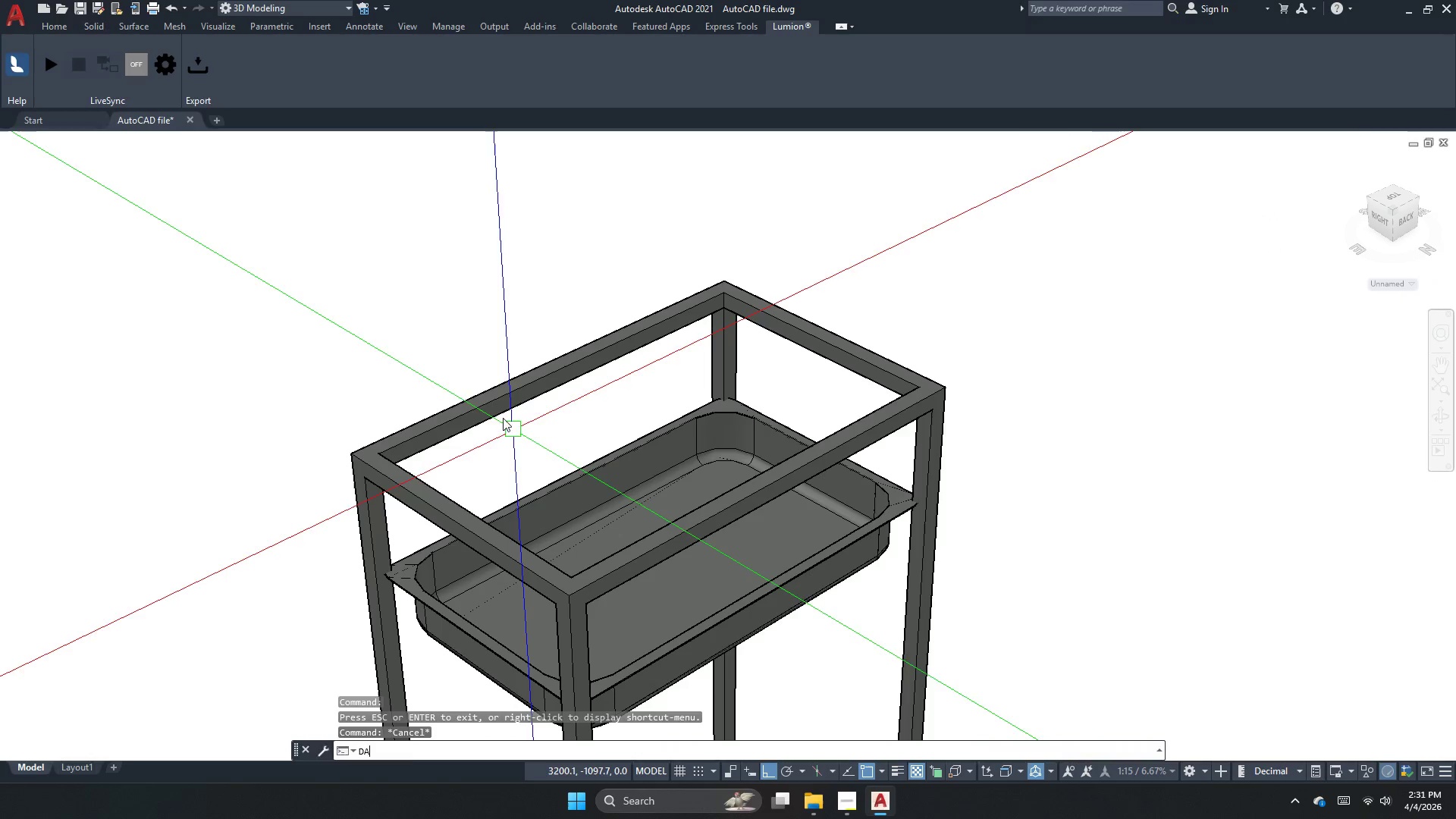 
key(L)
 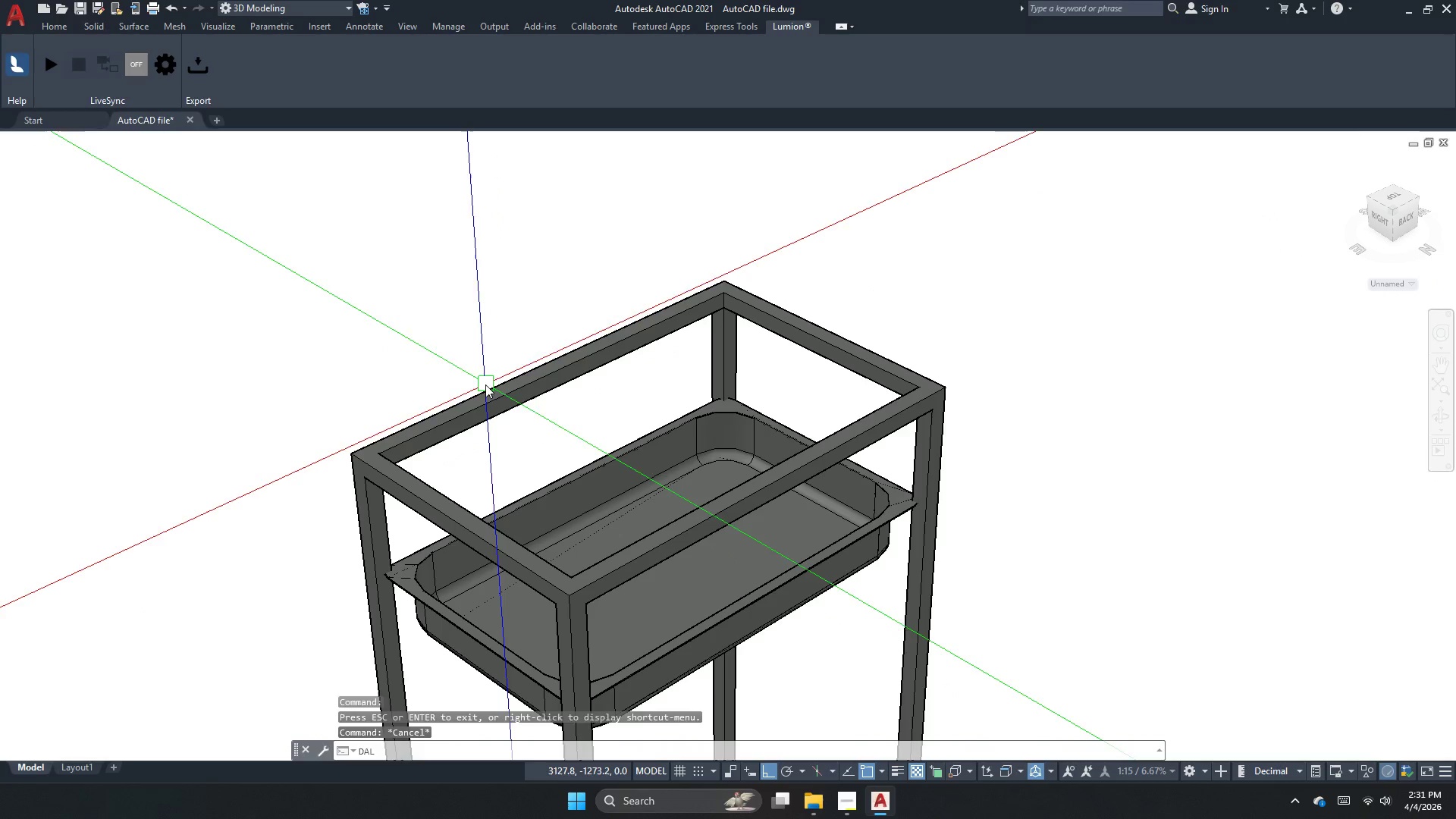 
key(Space)
 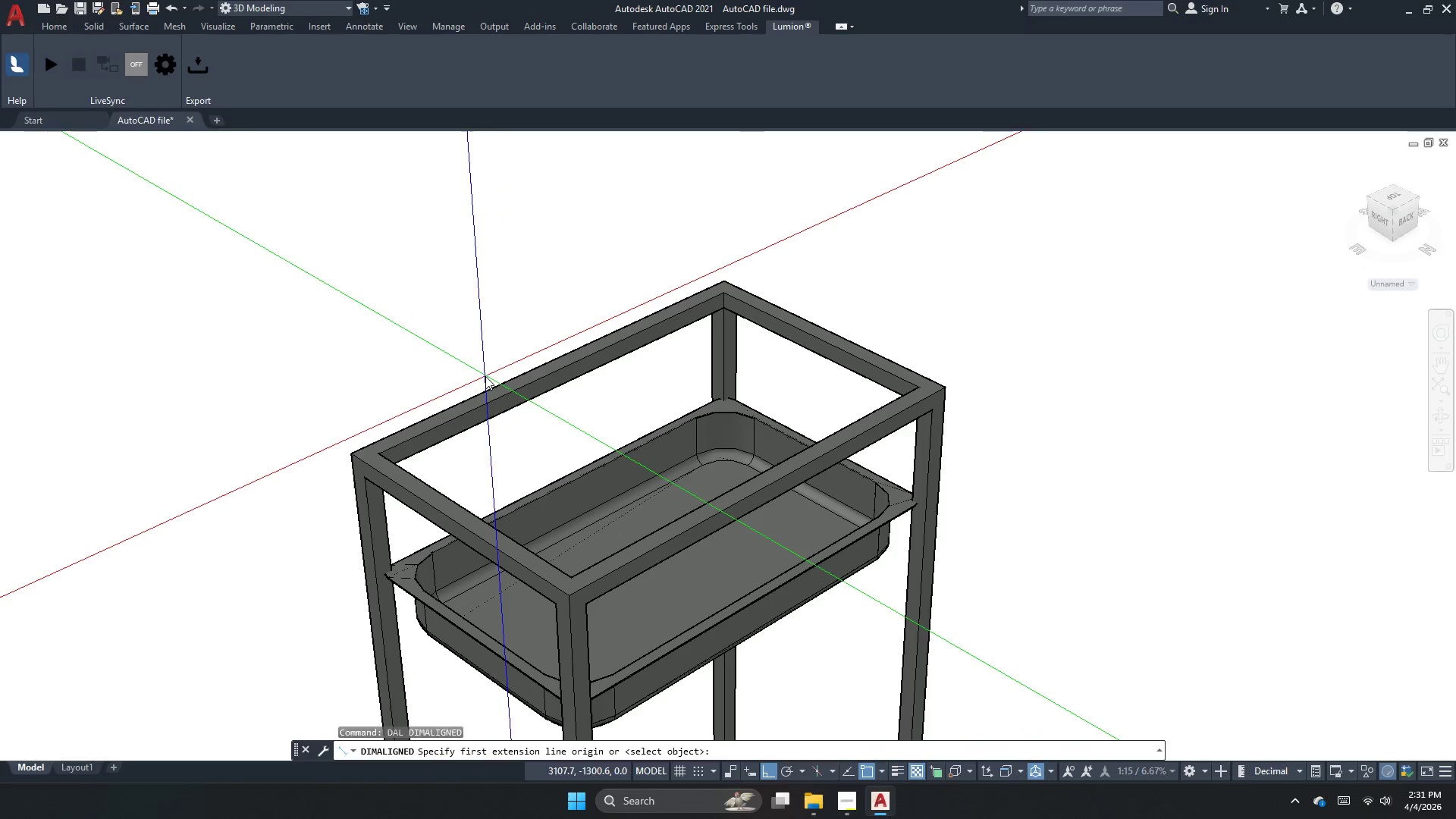 
key(Space)
 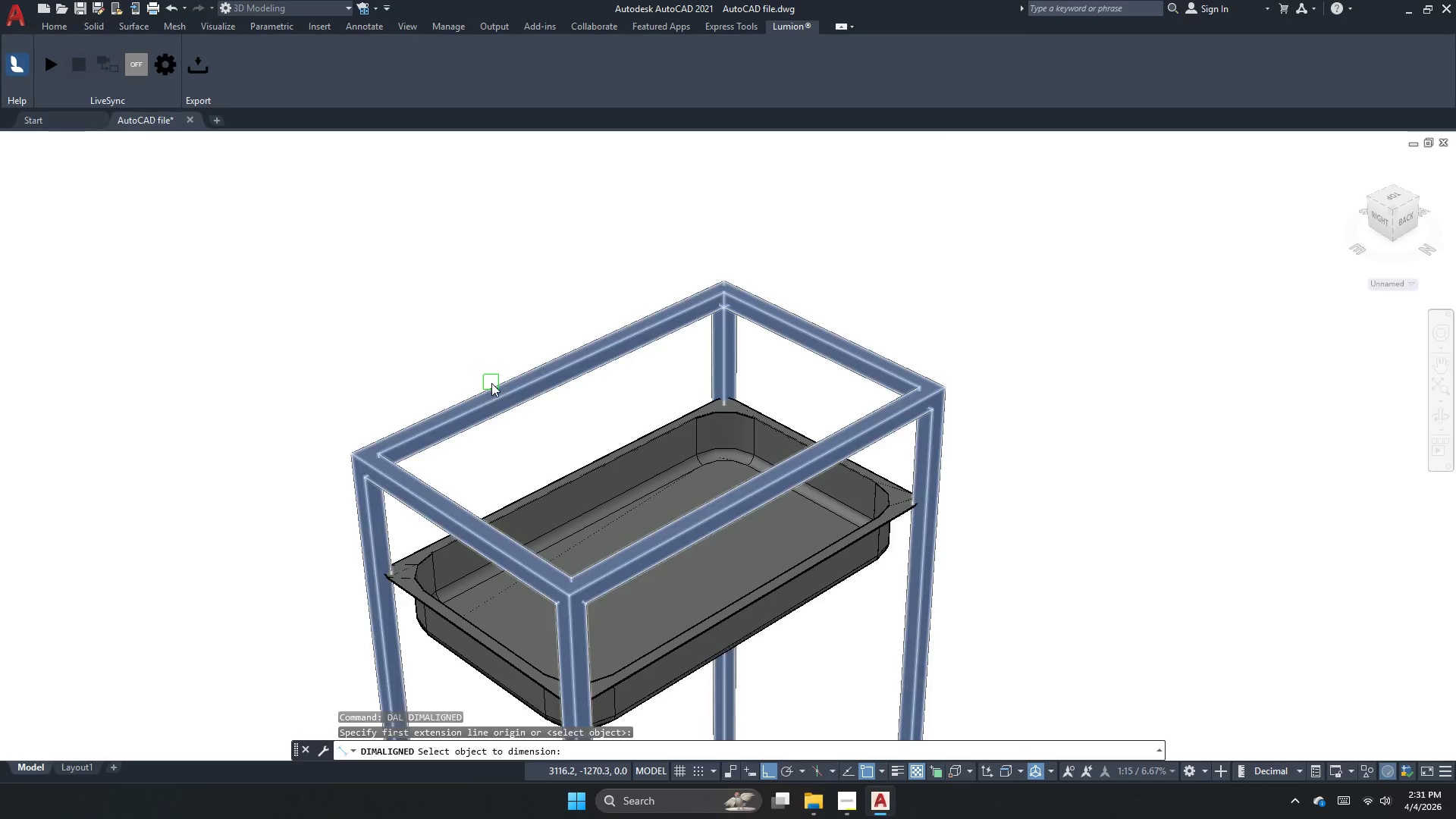 
left_click_drag(start_coordinate=[491, 383], to_coordinate=[449, 348])
 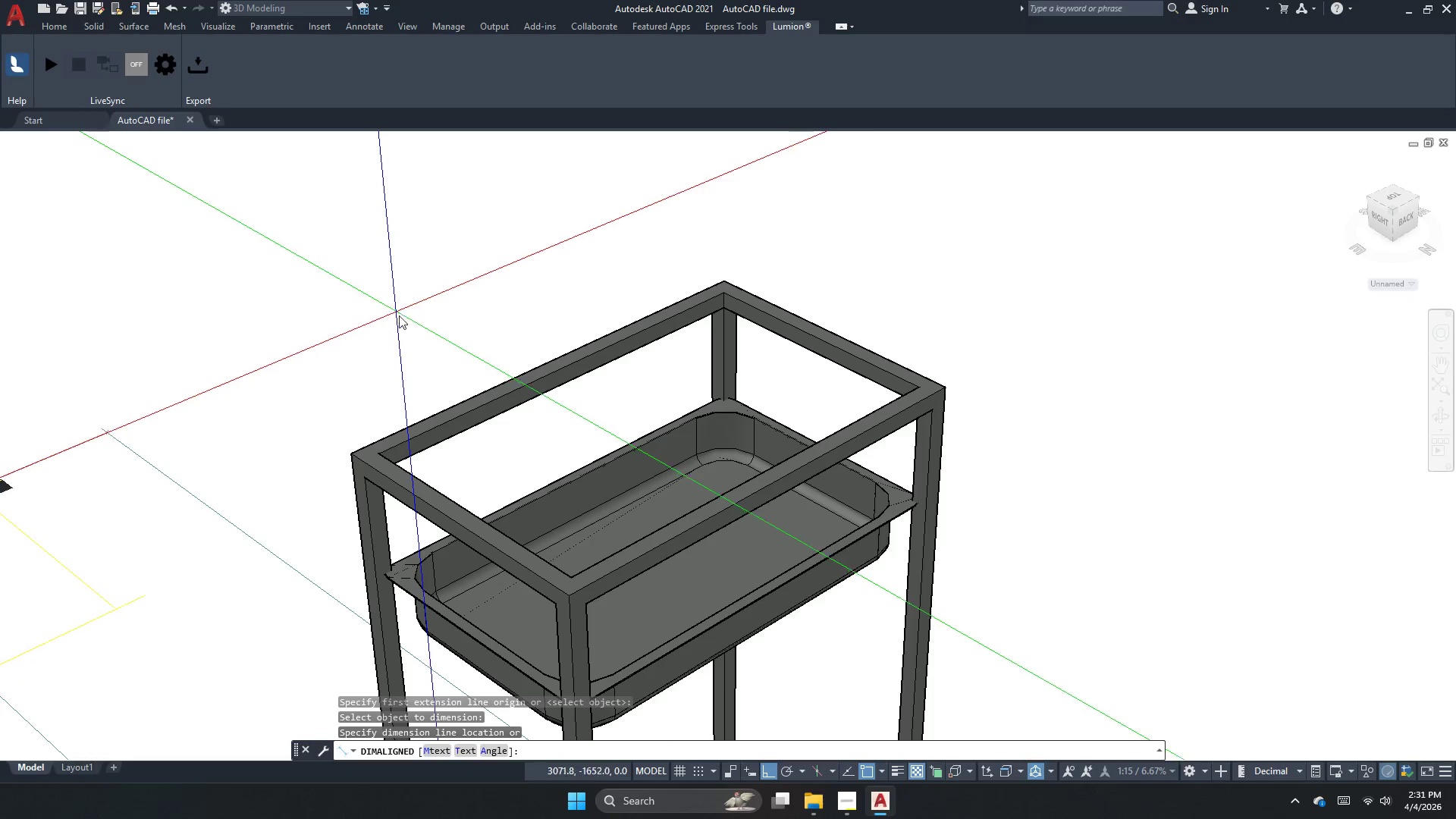 
scroll: coordinate [444, 328], scroll_direction: none, amount: 0.0
 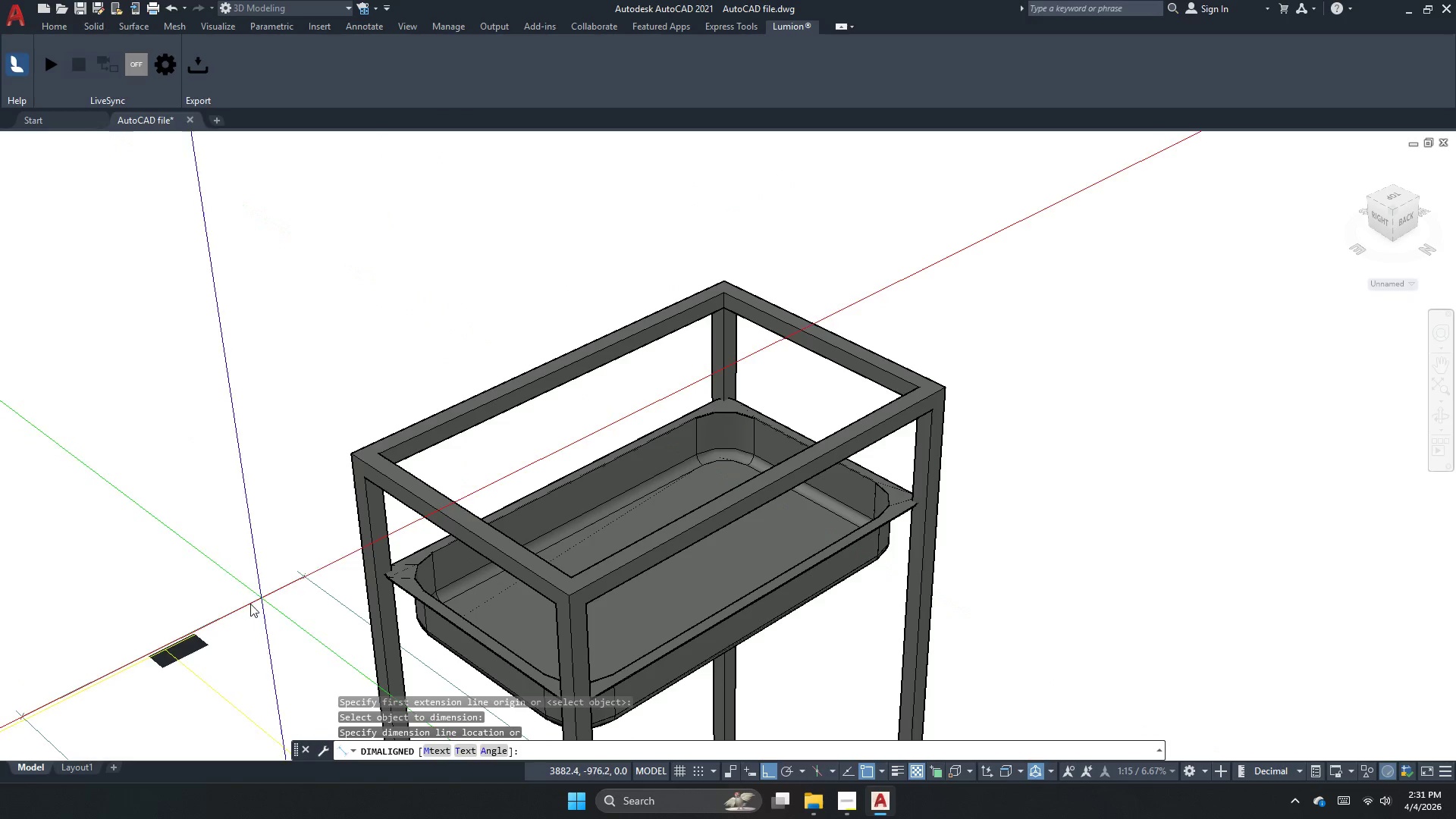 
left_click([247, 608])
 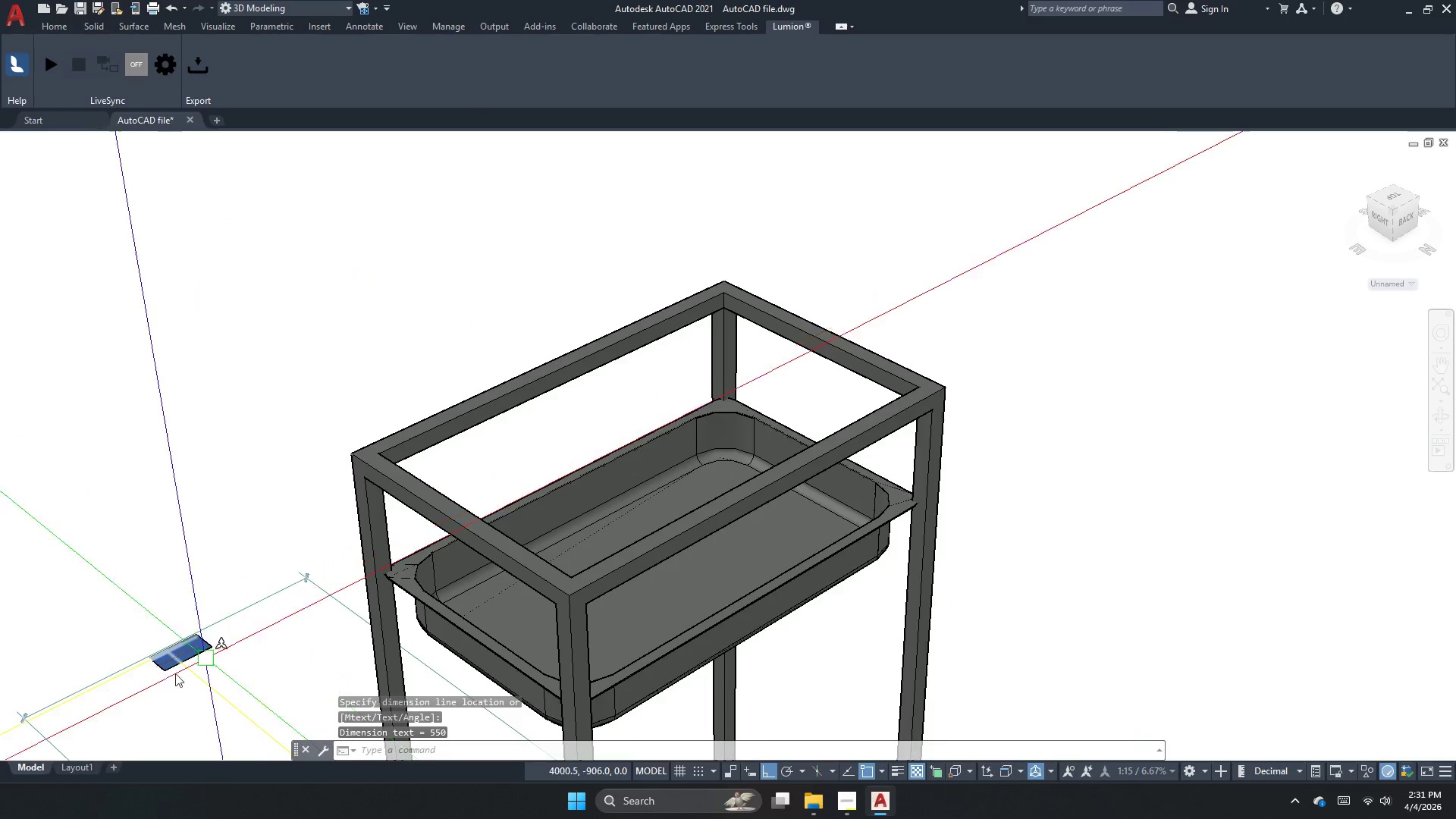 
scroll: coordinate [127, 686], scroll_direction: up, amount: 3.0
 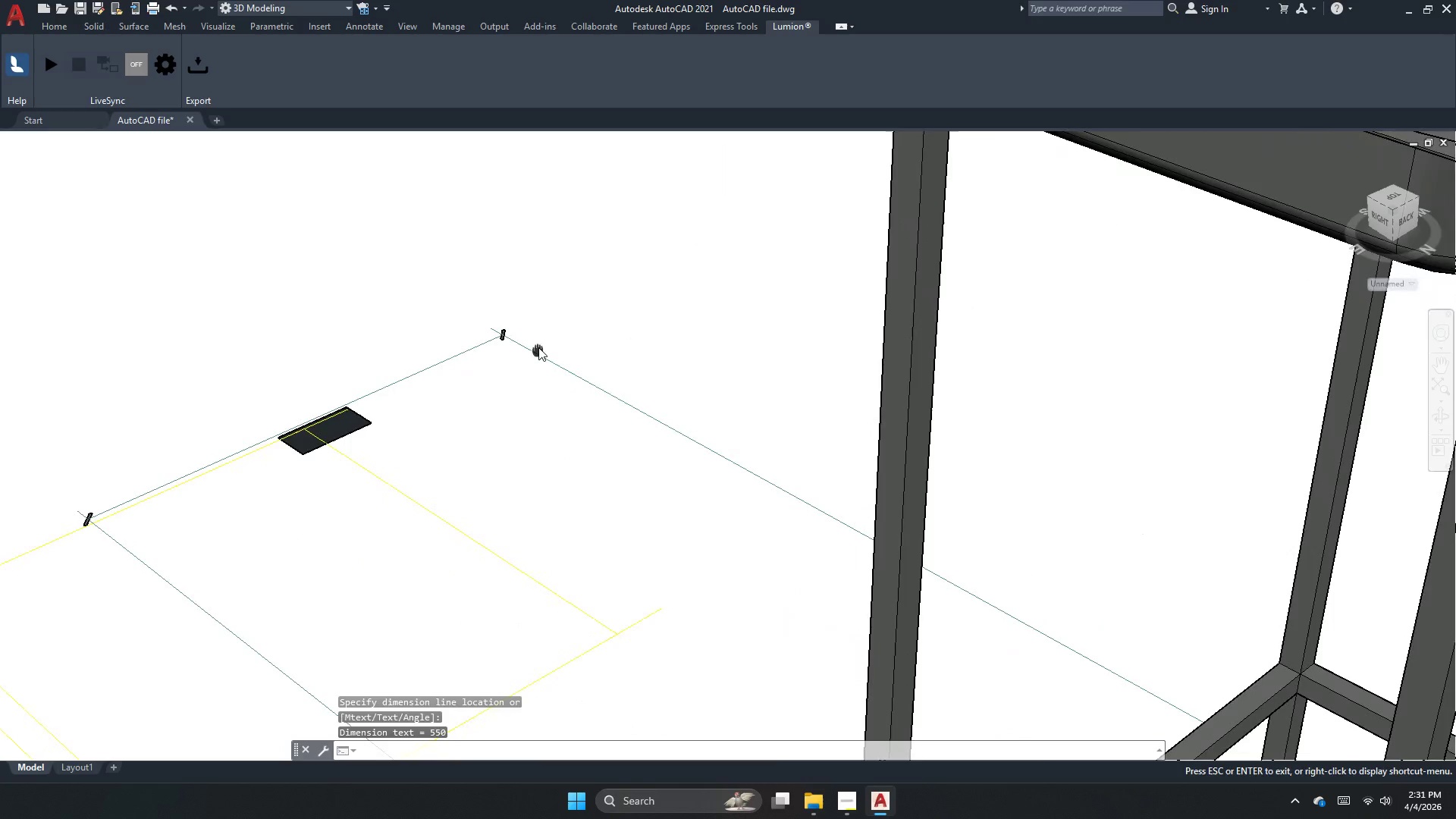 
key(Escape)
 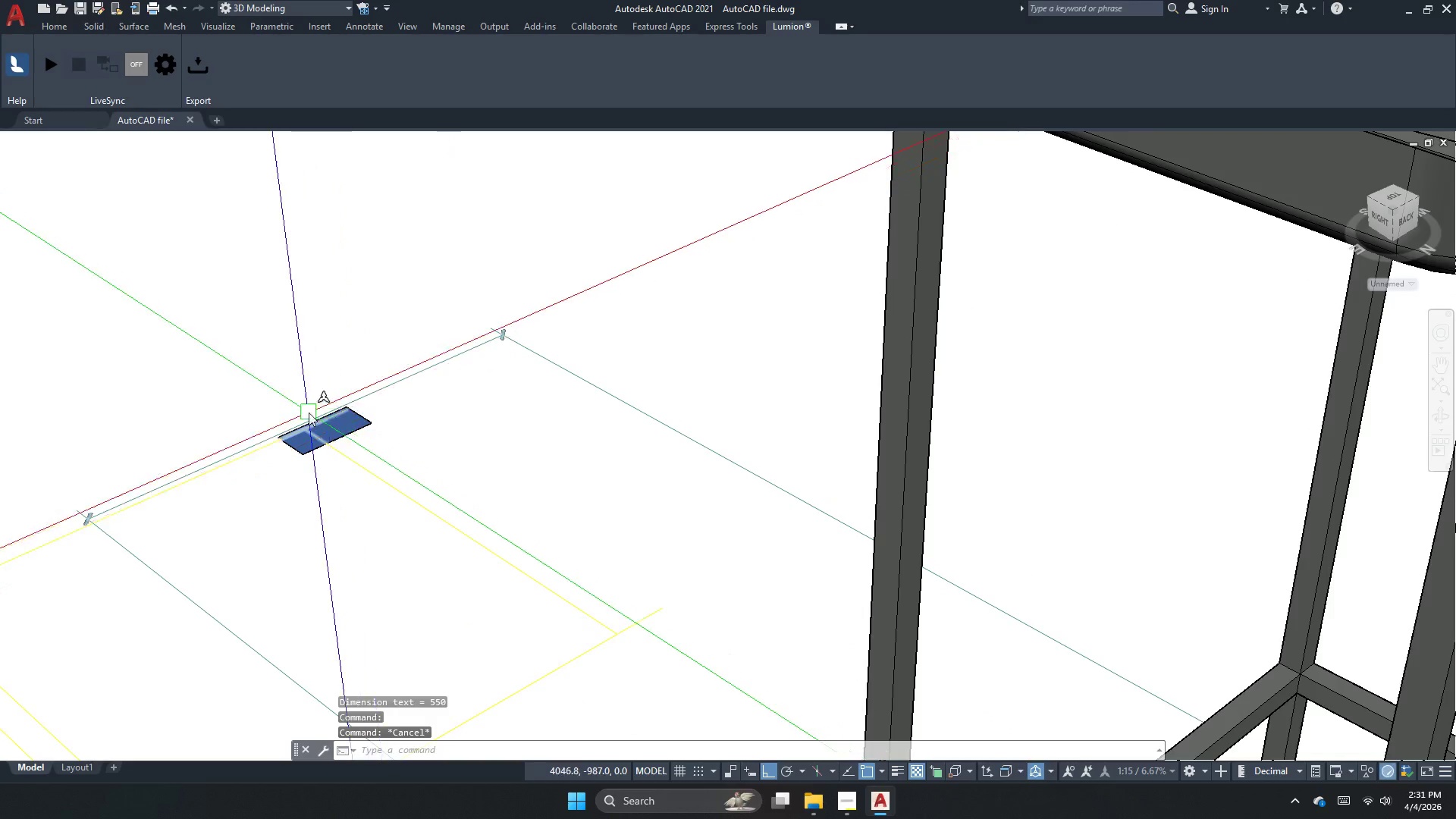 
key(Escape)
 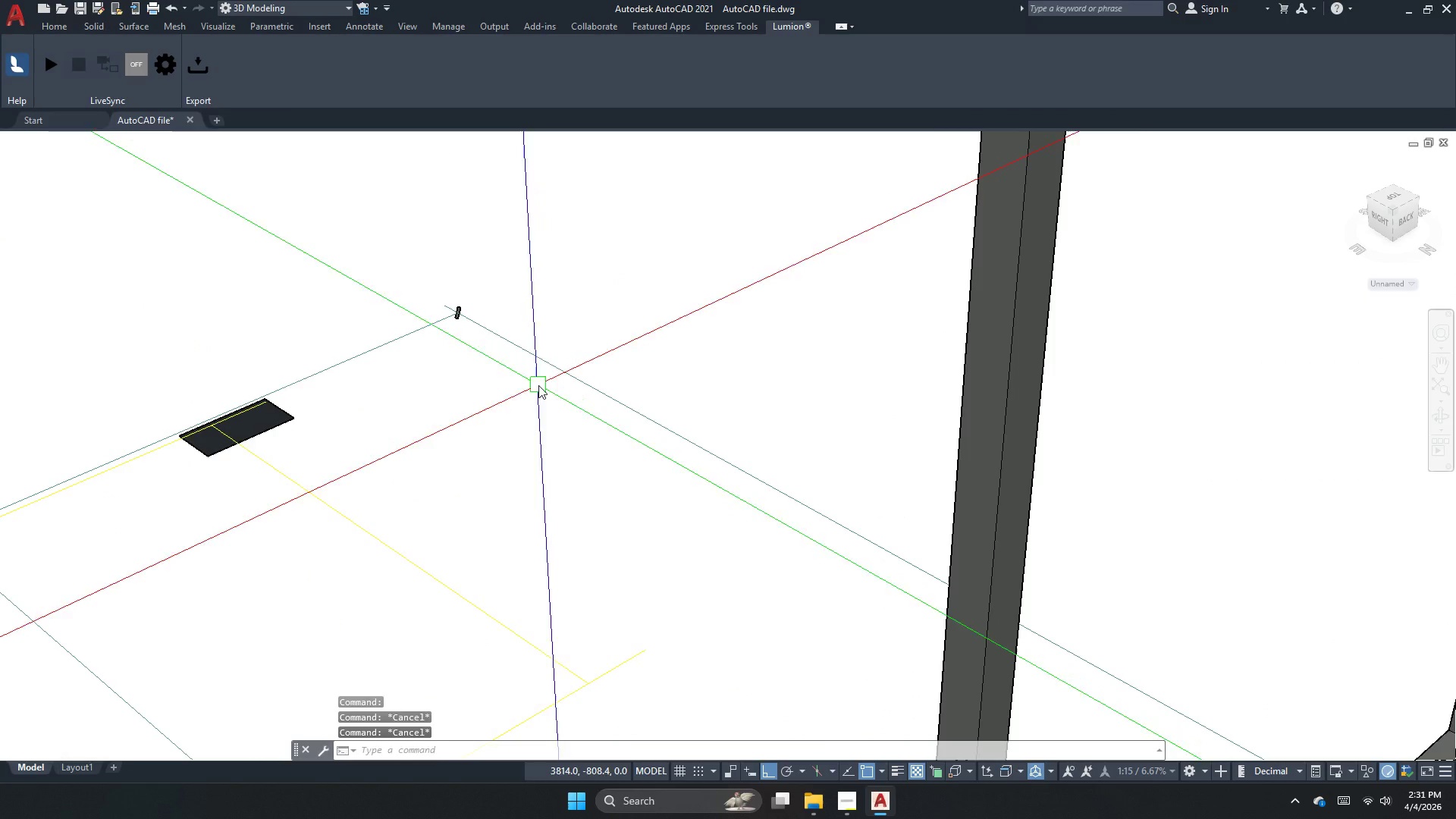 
left_click([538, 385])
 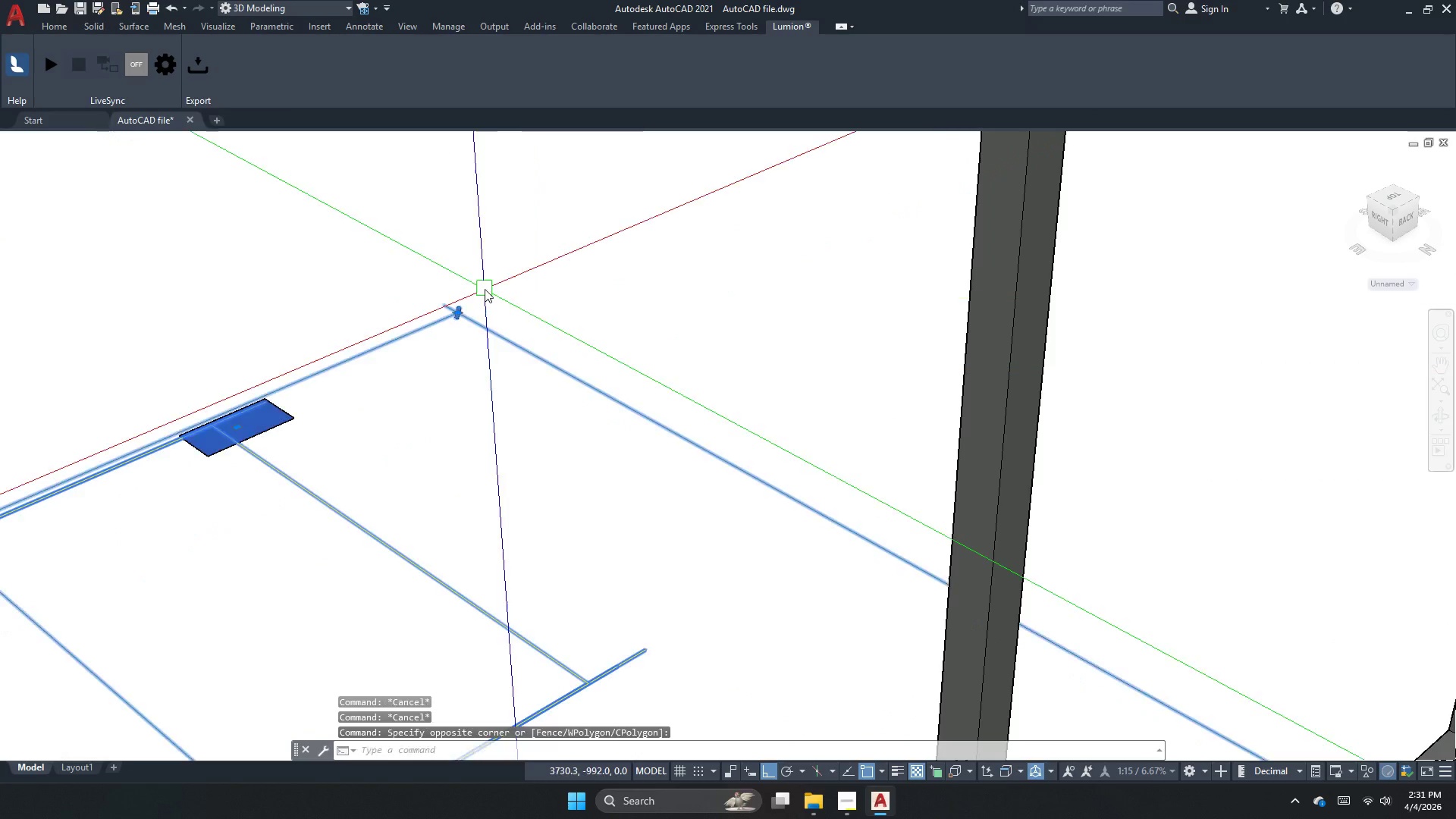 
scroll: coordinate [543, 384], scroll_direction: none, amount: 0.0
 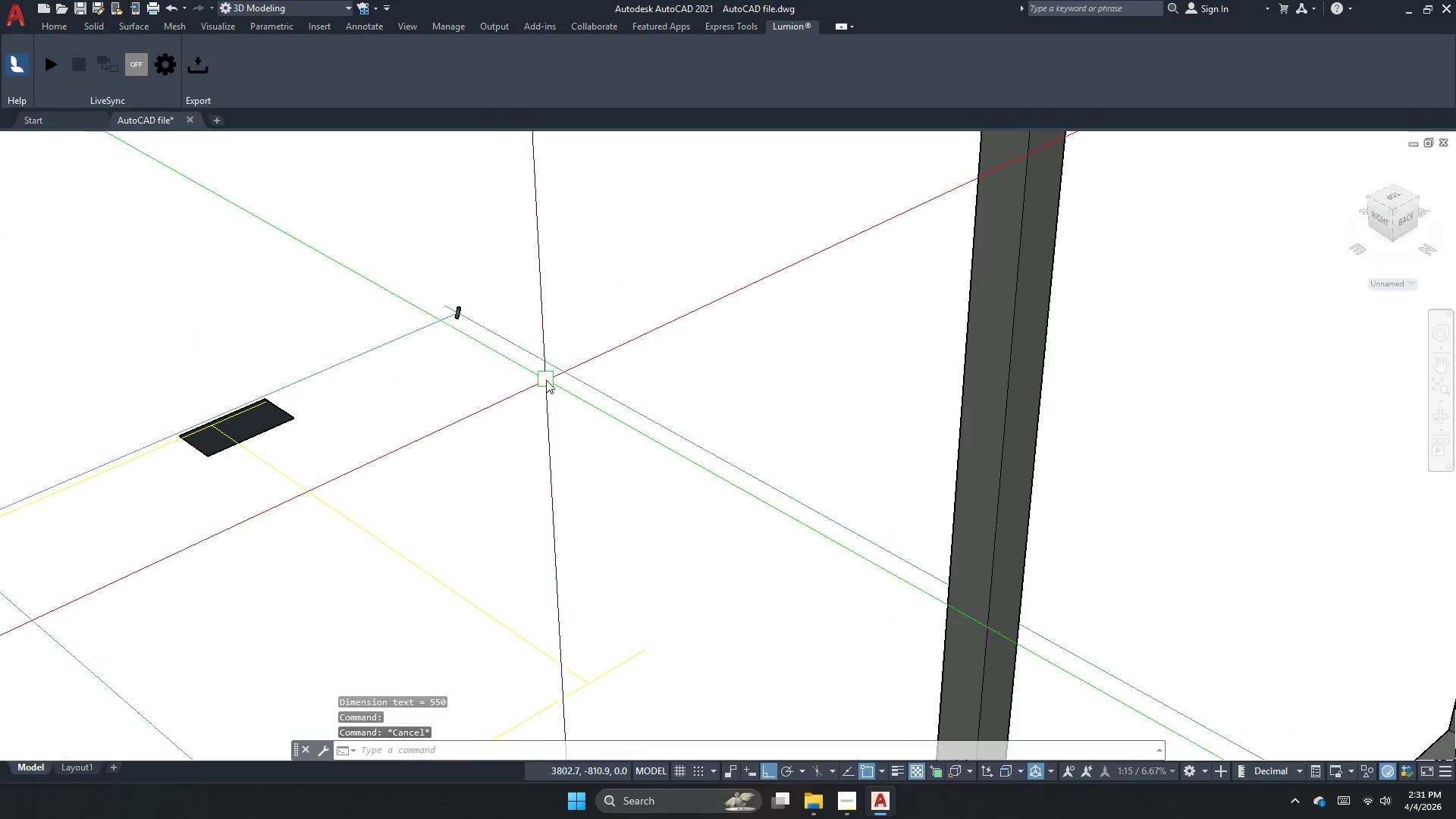 
key(E)
 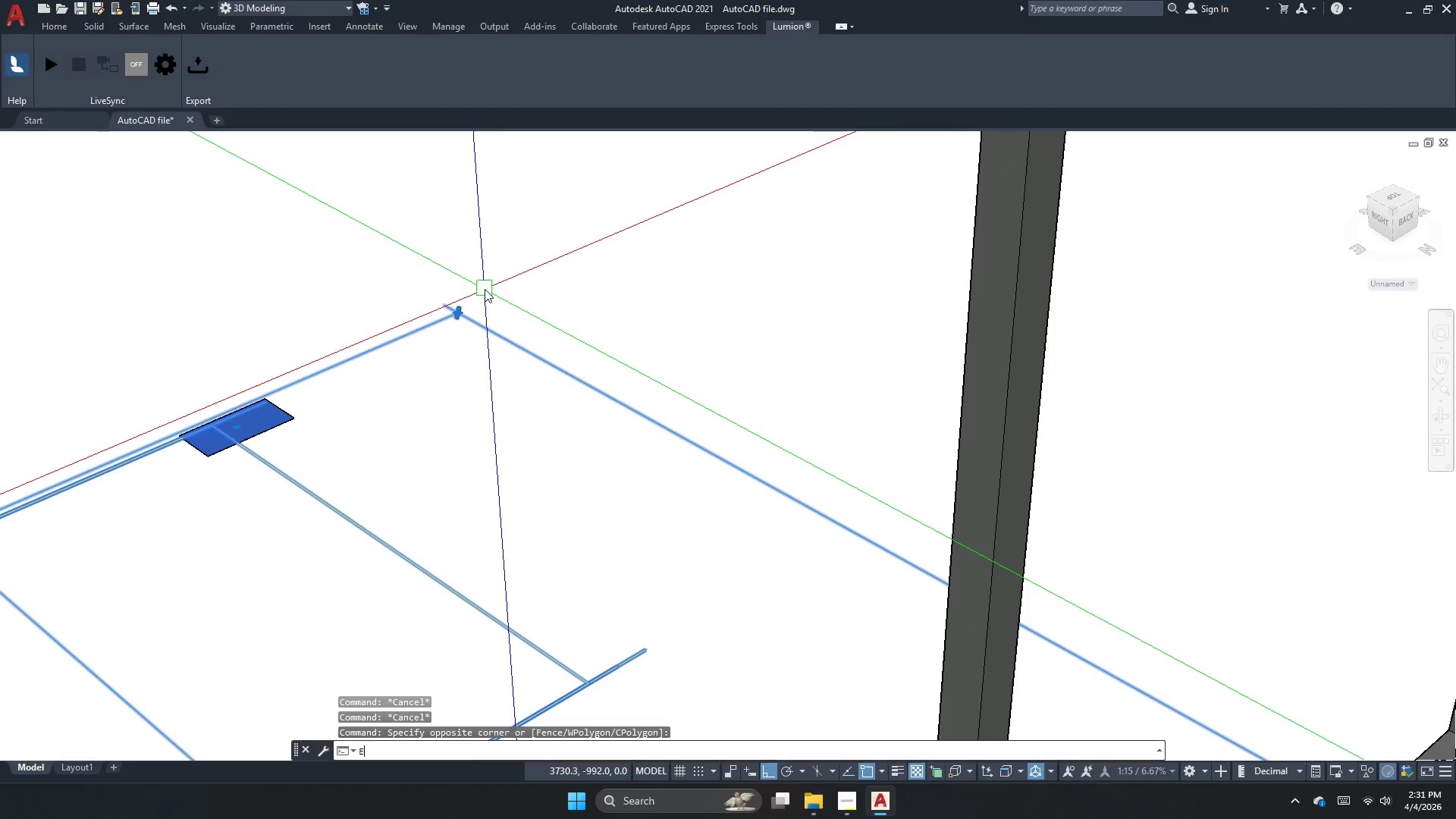 
key(Space)
 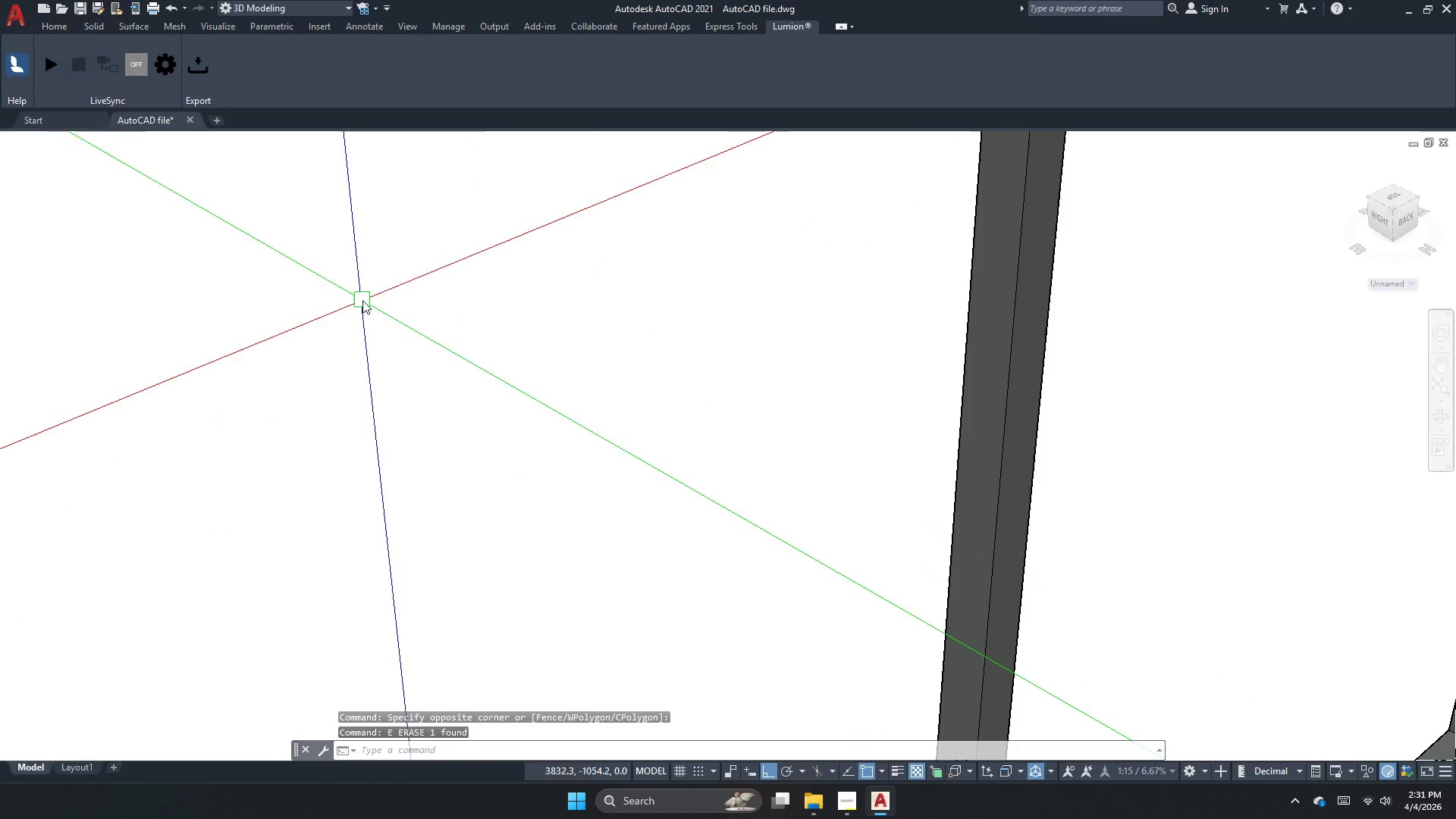 
key(Escape)
 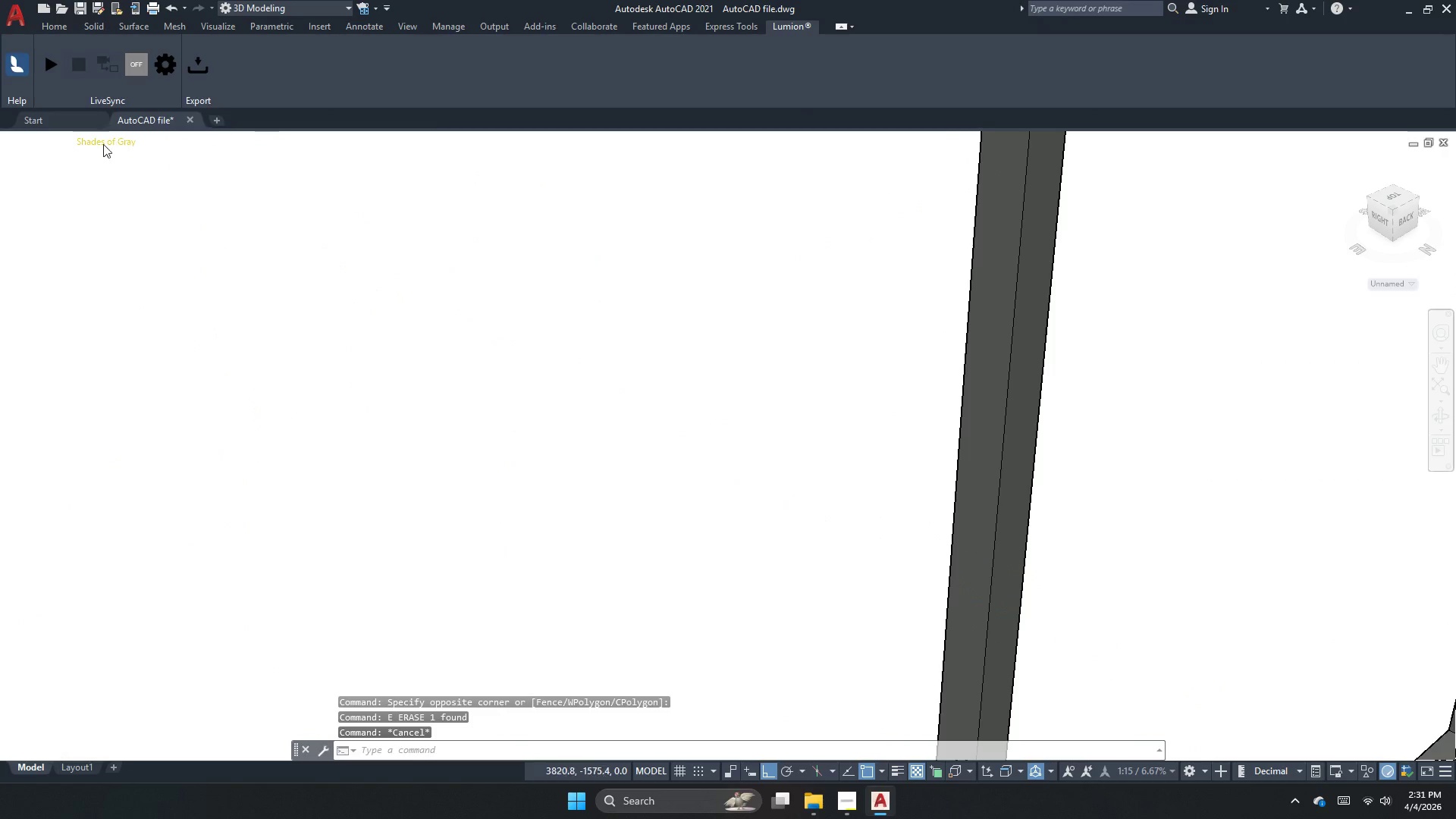 
left_click([93, 141])
 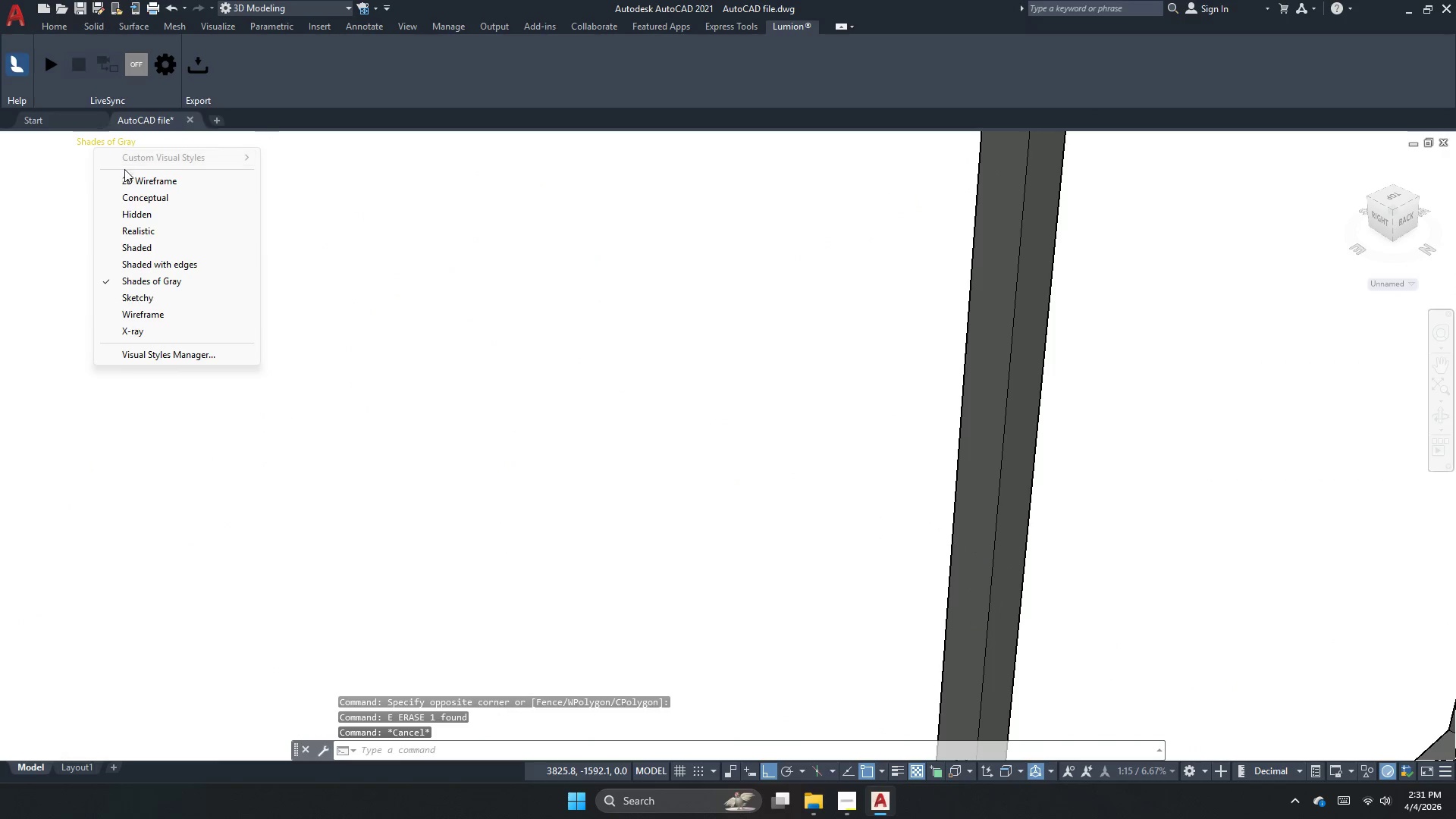 
left_click([129, 180])
 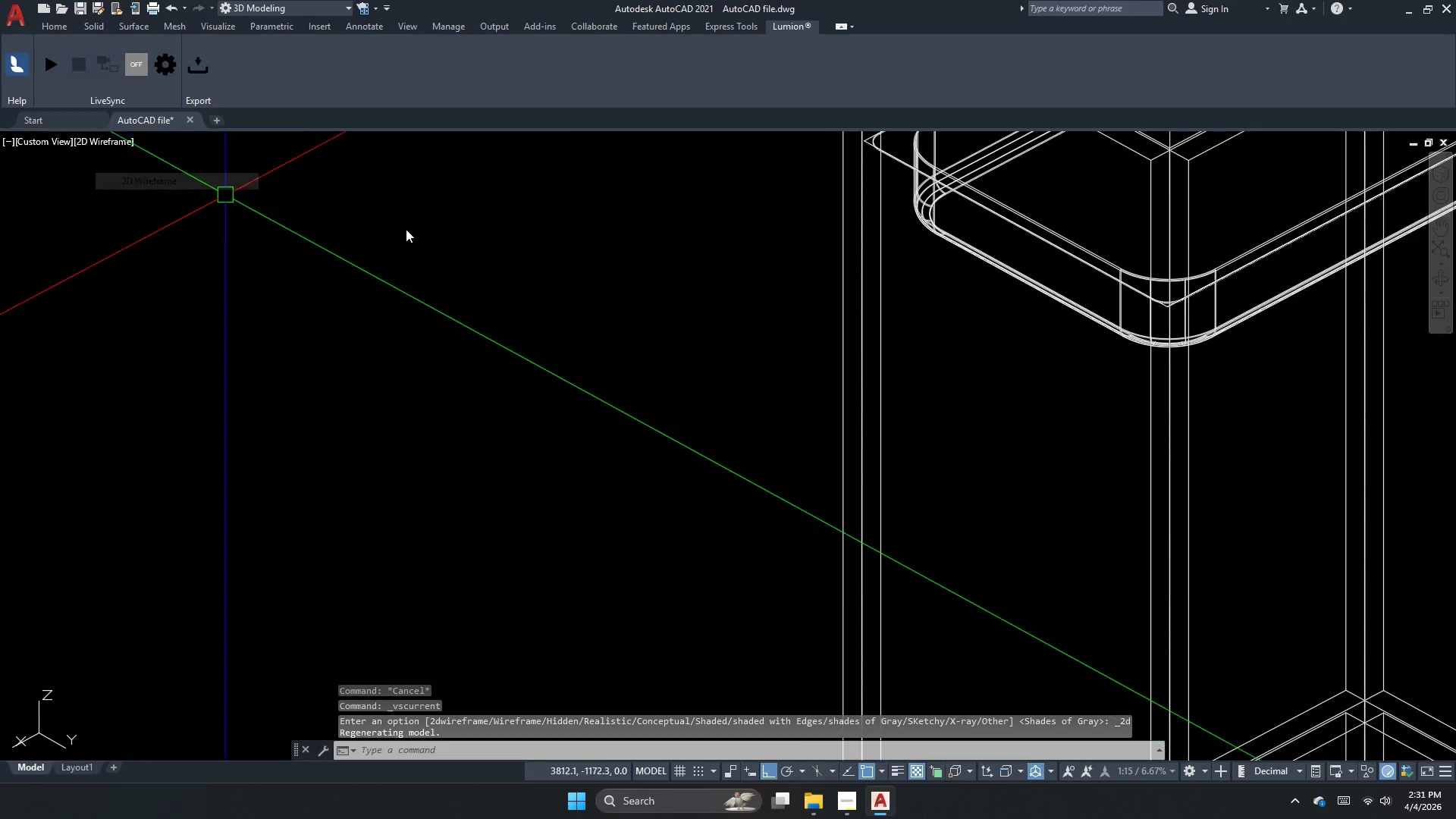 
scroll: coordinate [613, 282], scroll_direction: down, amount: 3.0
 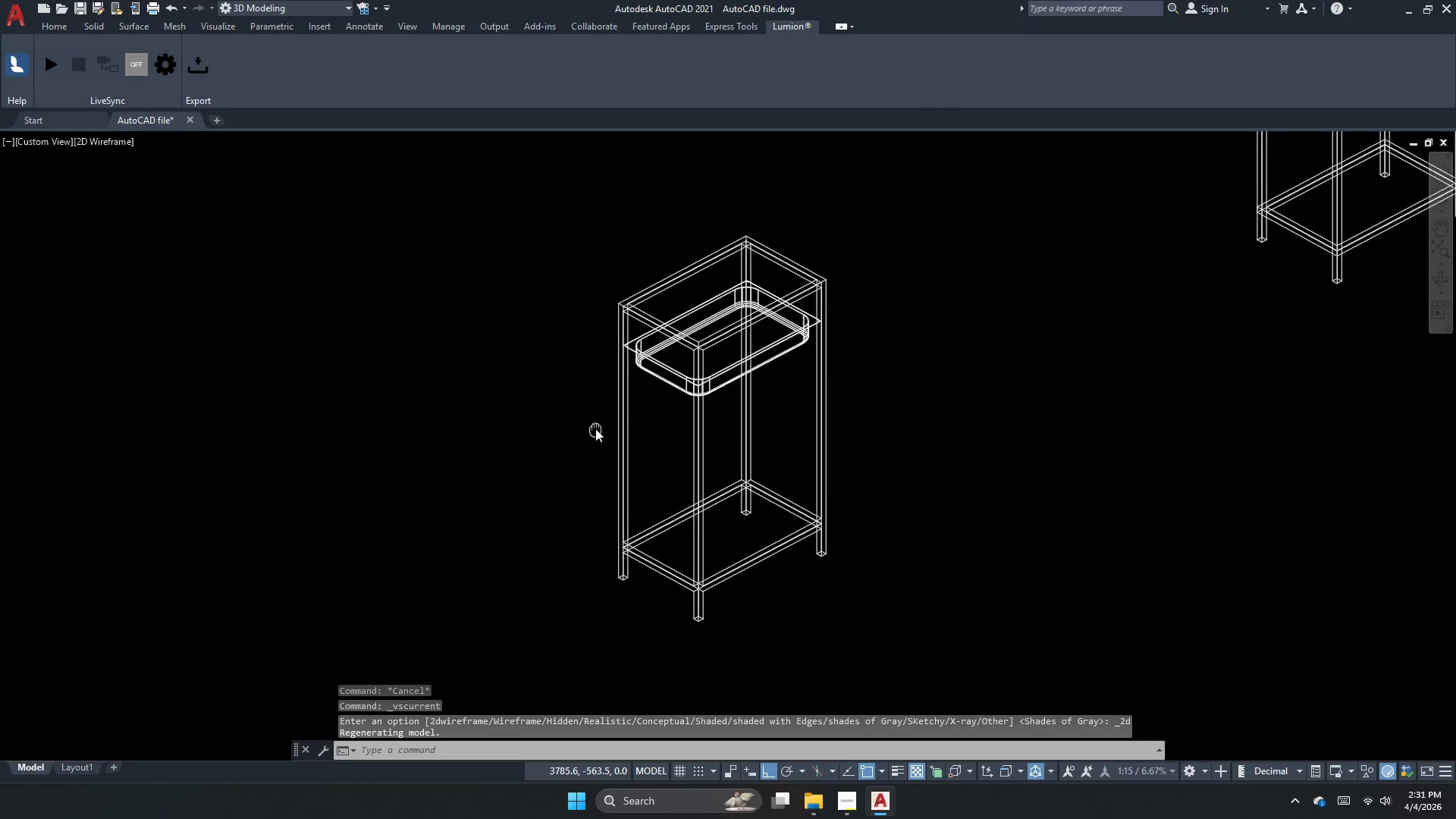 
key(Escape)
 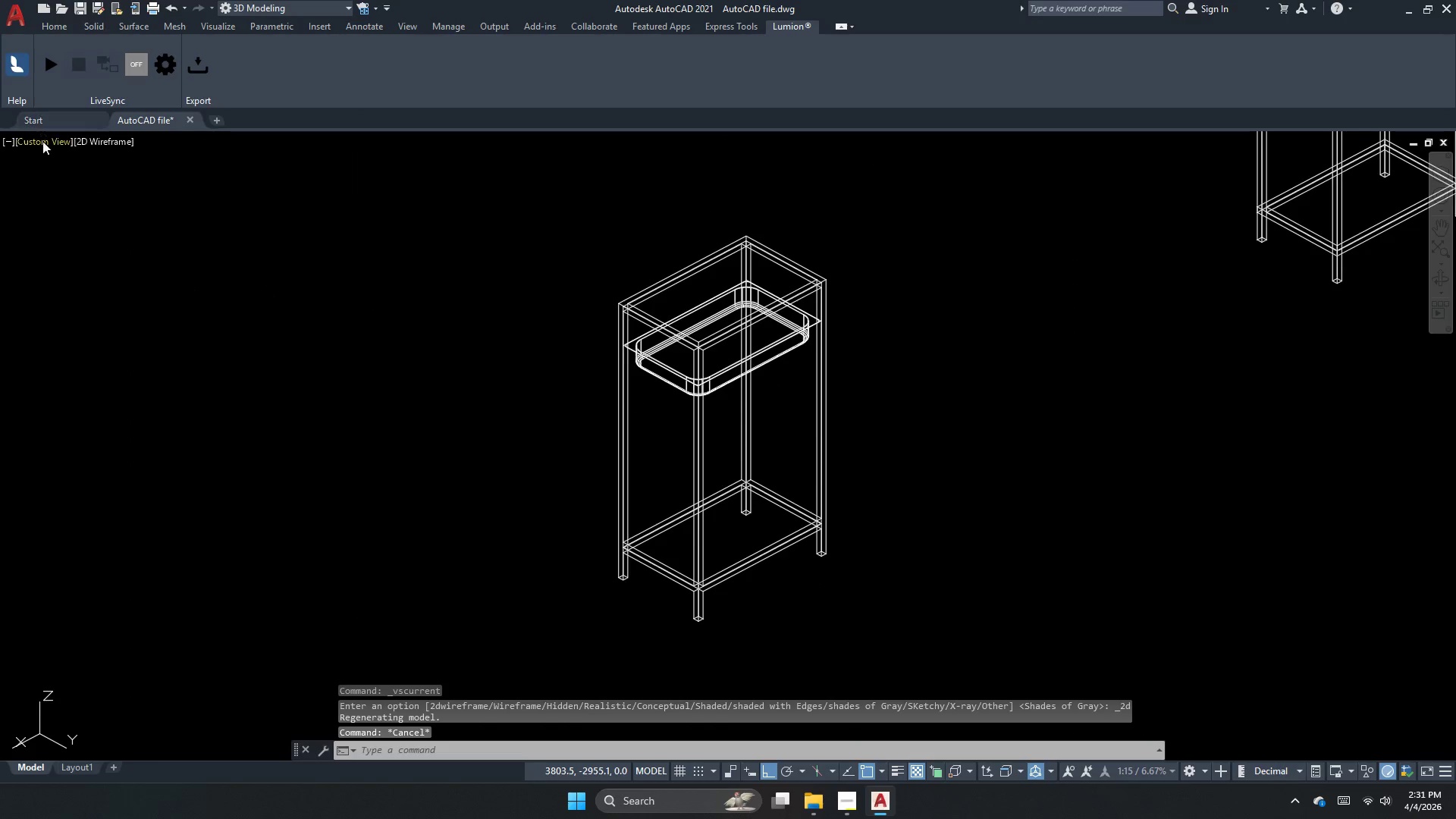 
left_click([42, 146])
 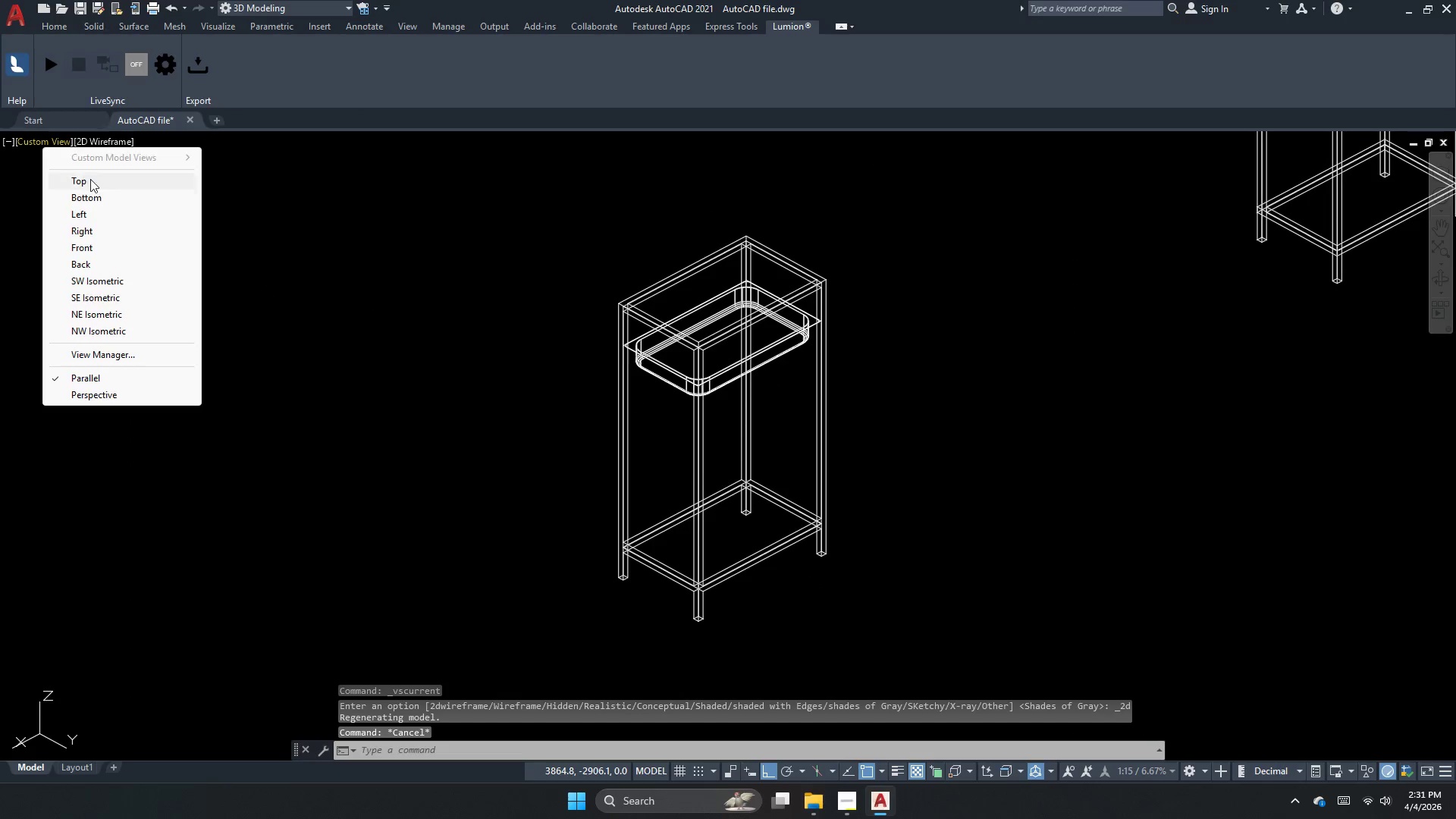 
double_click([104, 191])
 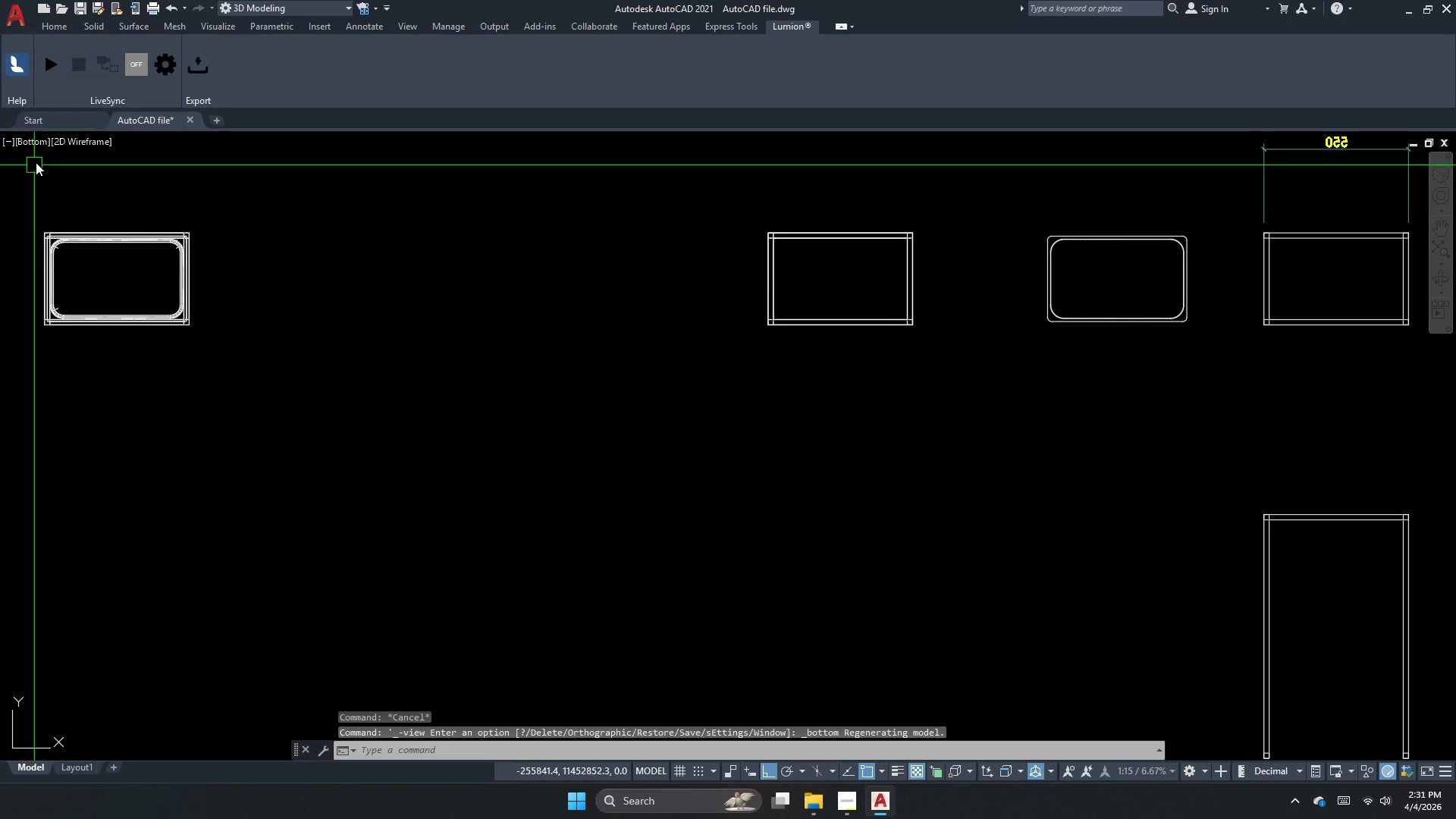 
left_click([39, 140])
 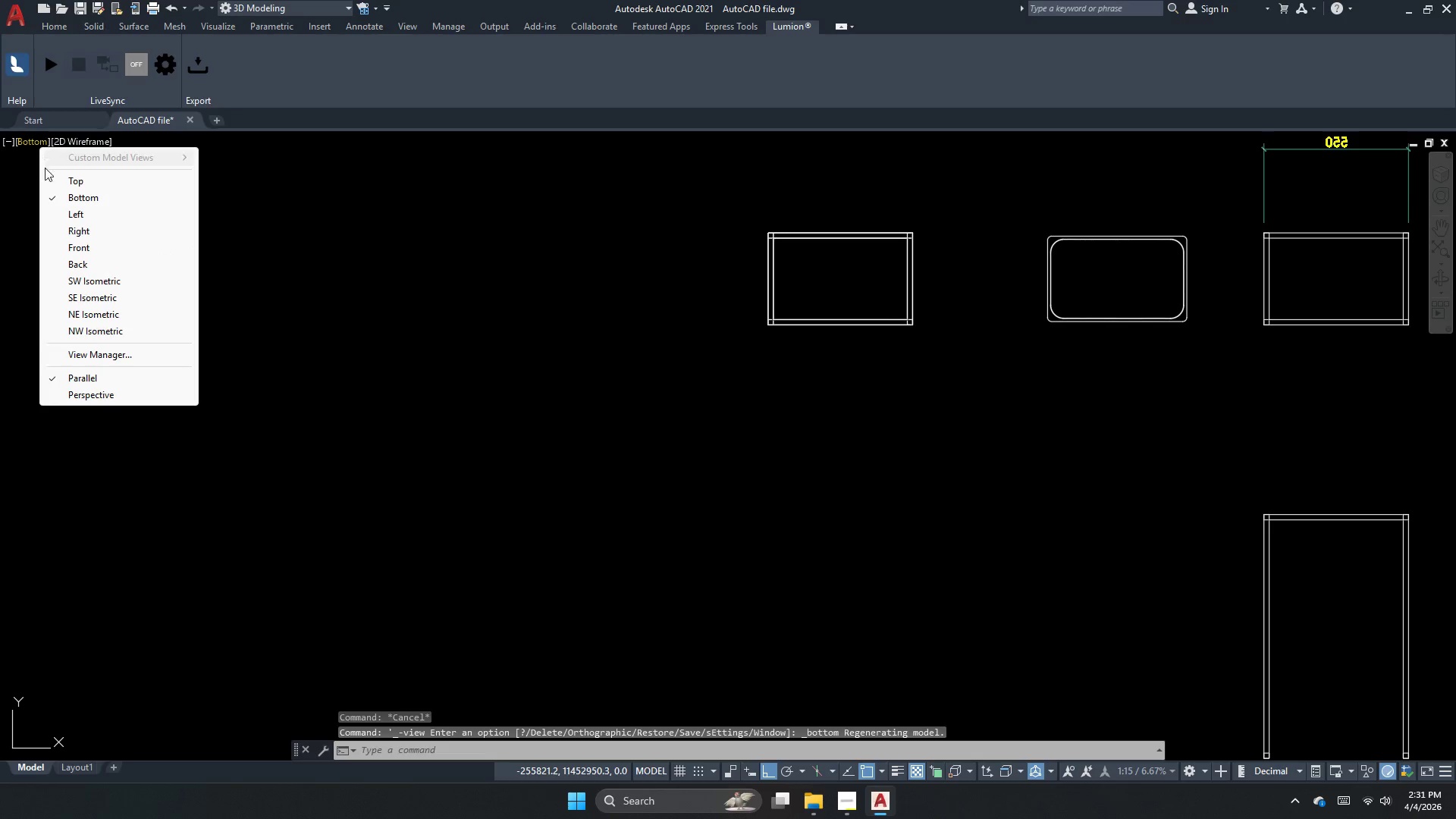 
left_click([52, 180])
 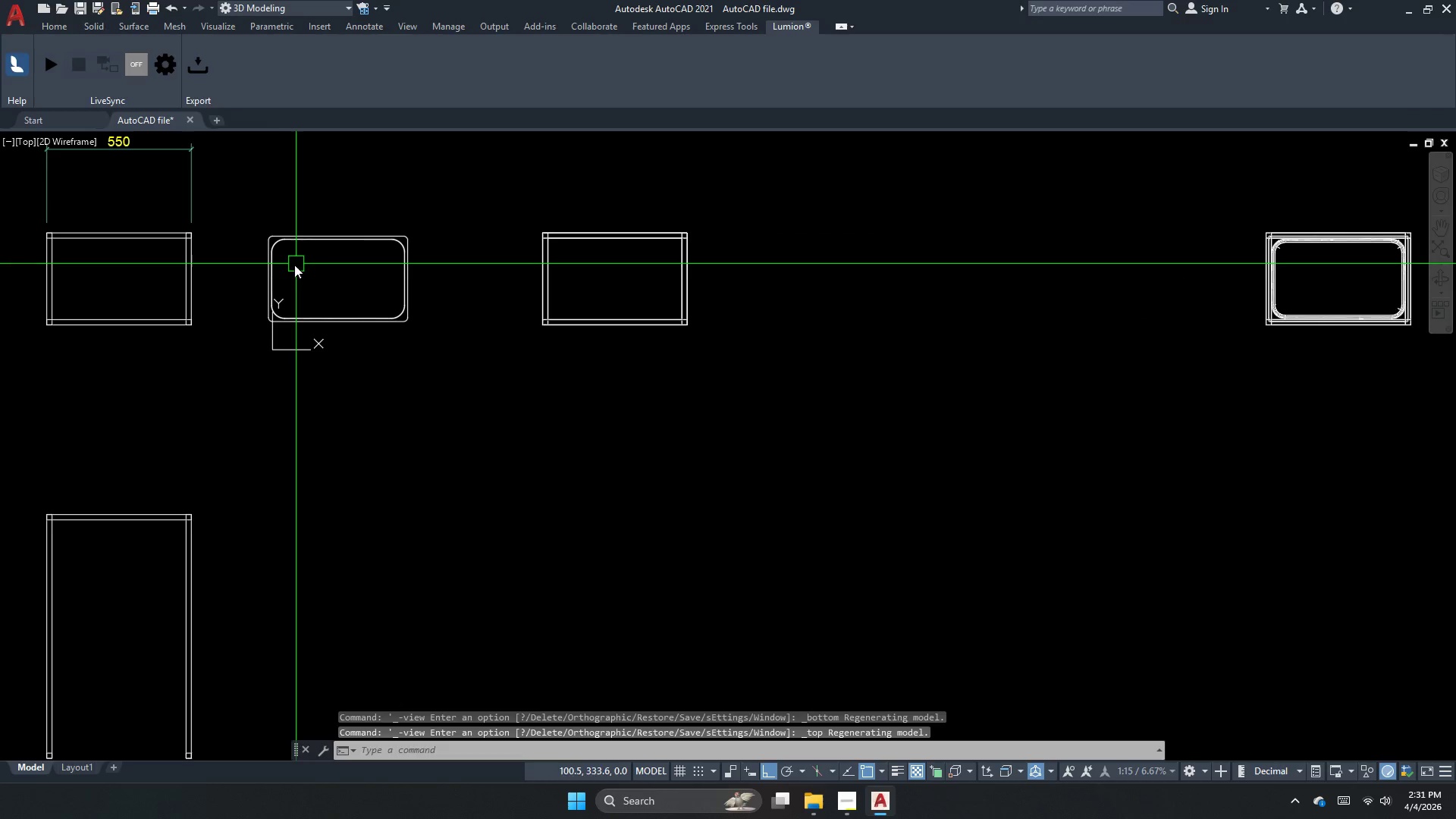 
scroll: coordinate [284, 246], scroll_direction: up, amount: 2.0
 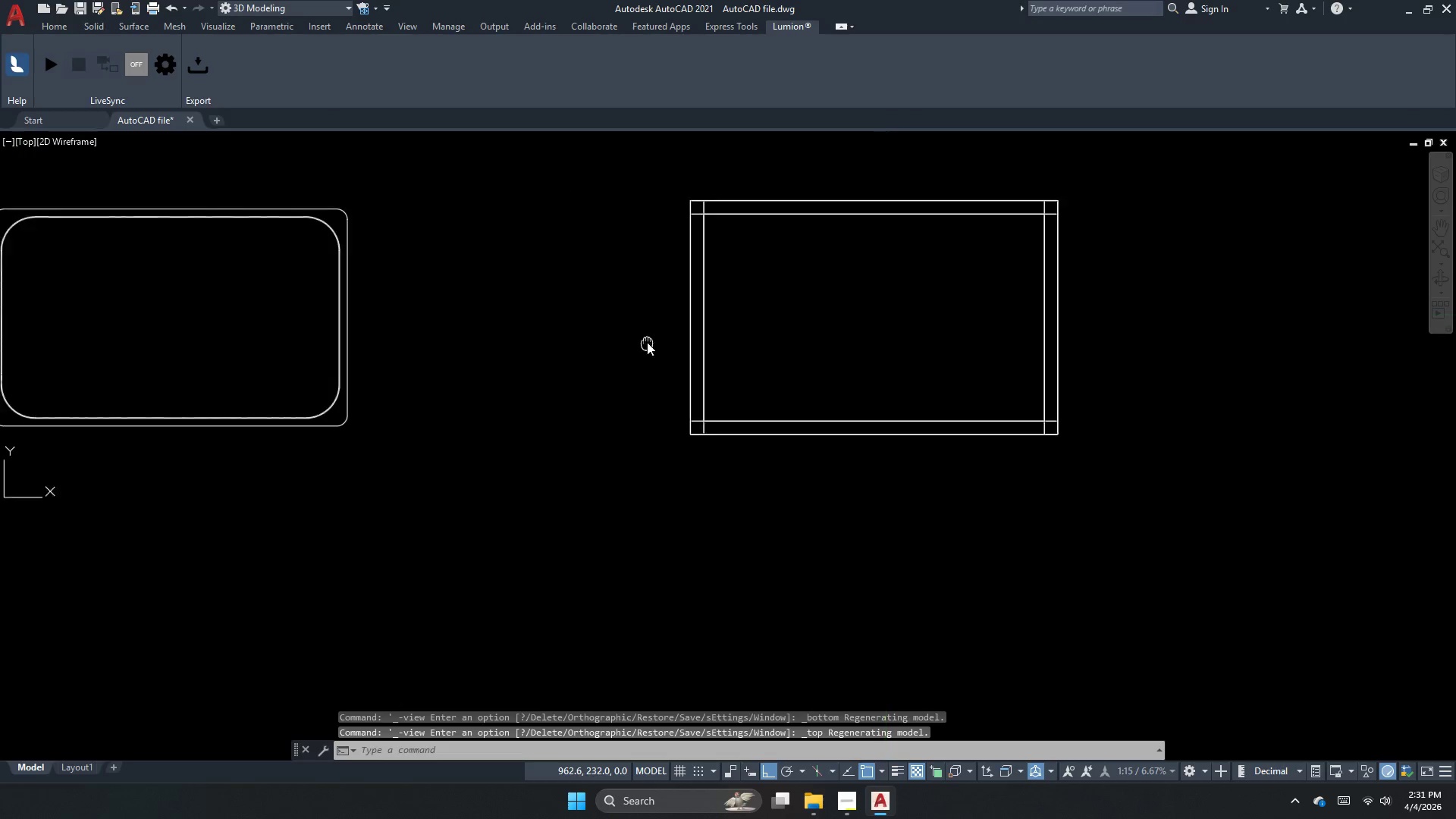 
scroll: coordinate [668, 319], scroll_direction: down, amount: 2.0
 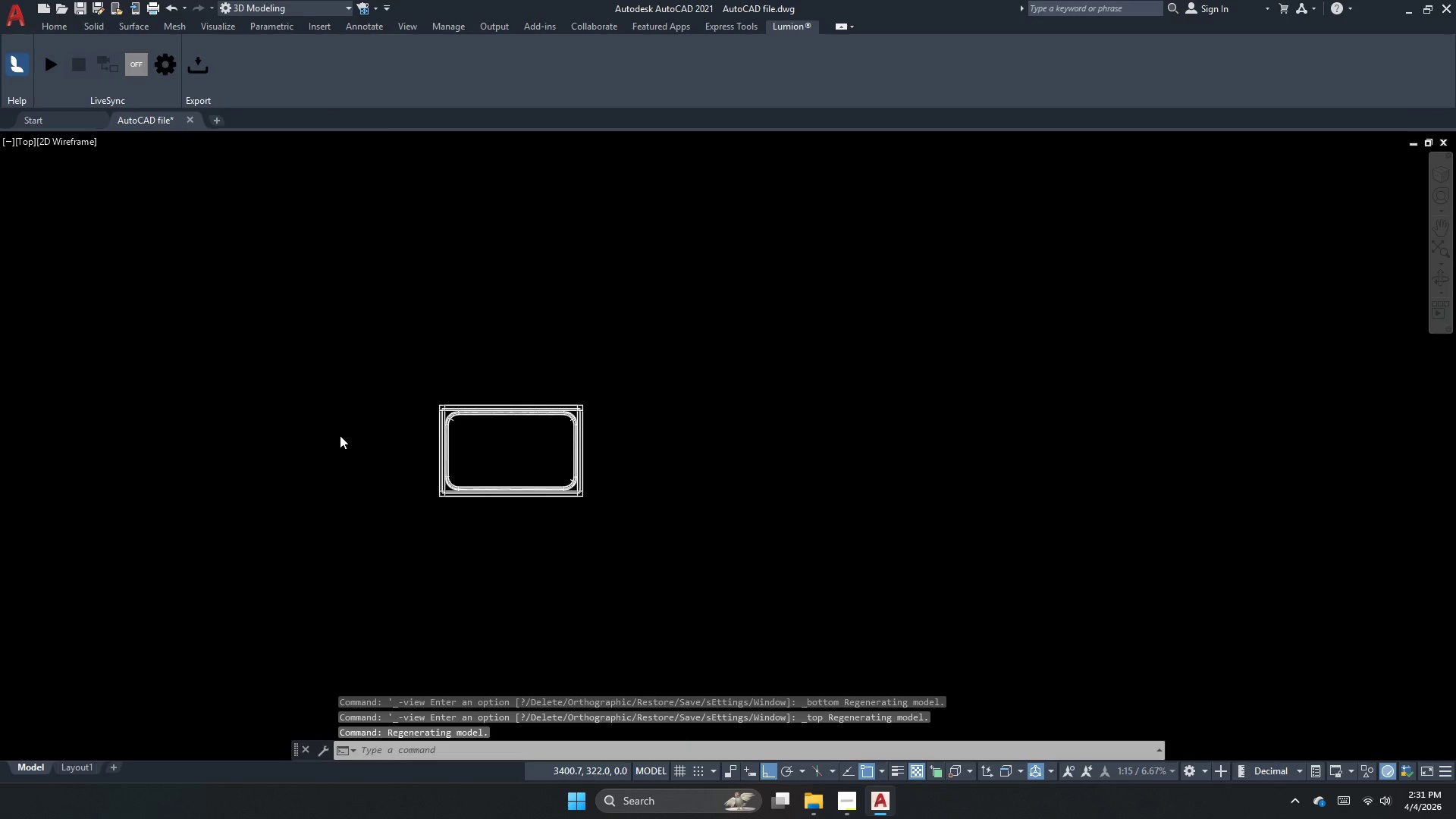 
left_click([431, 391])
 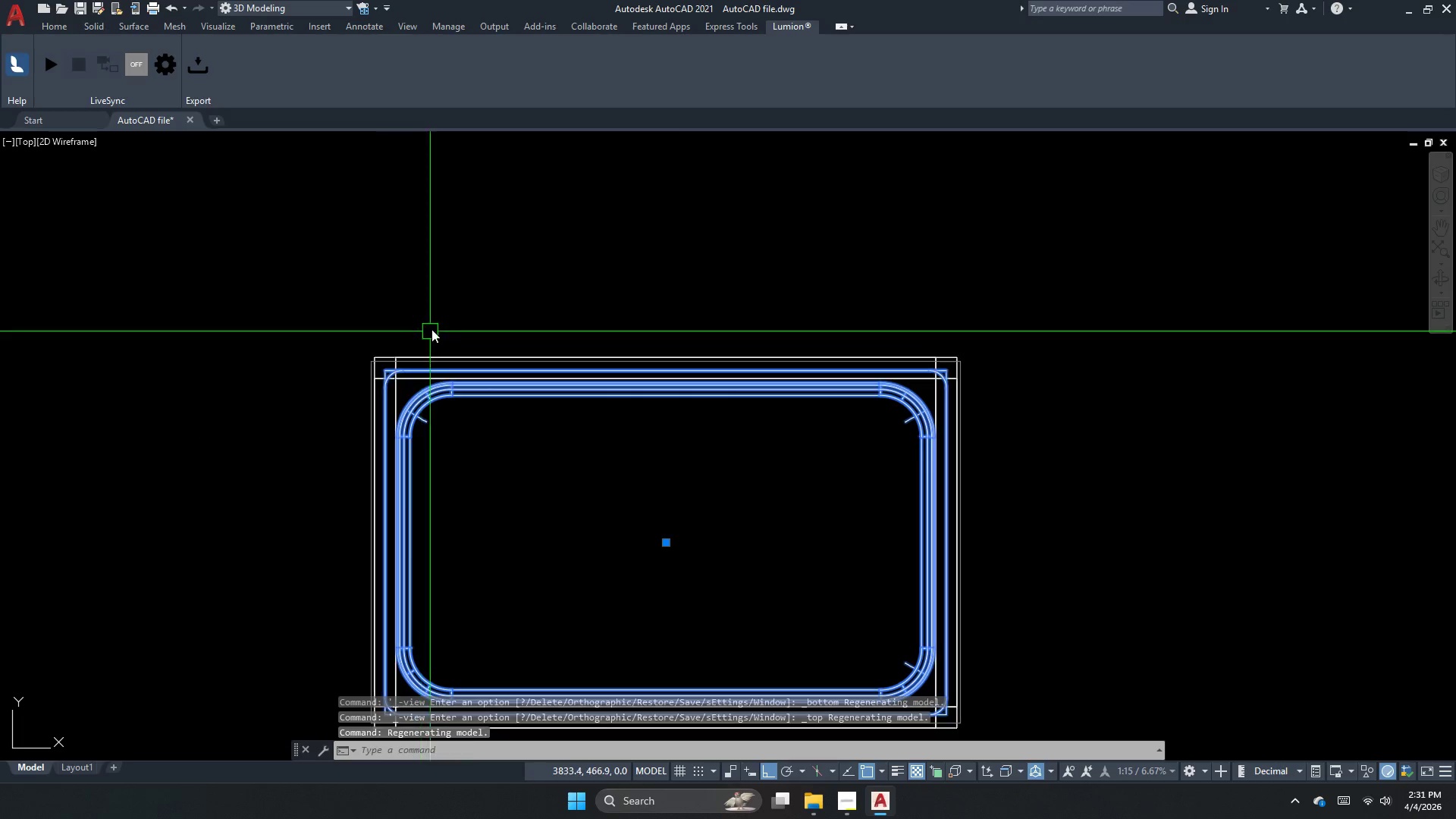 
scroll: coordinate [421, 412], scroll_direction: up, amount: 3.0
 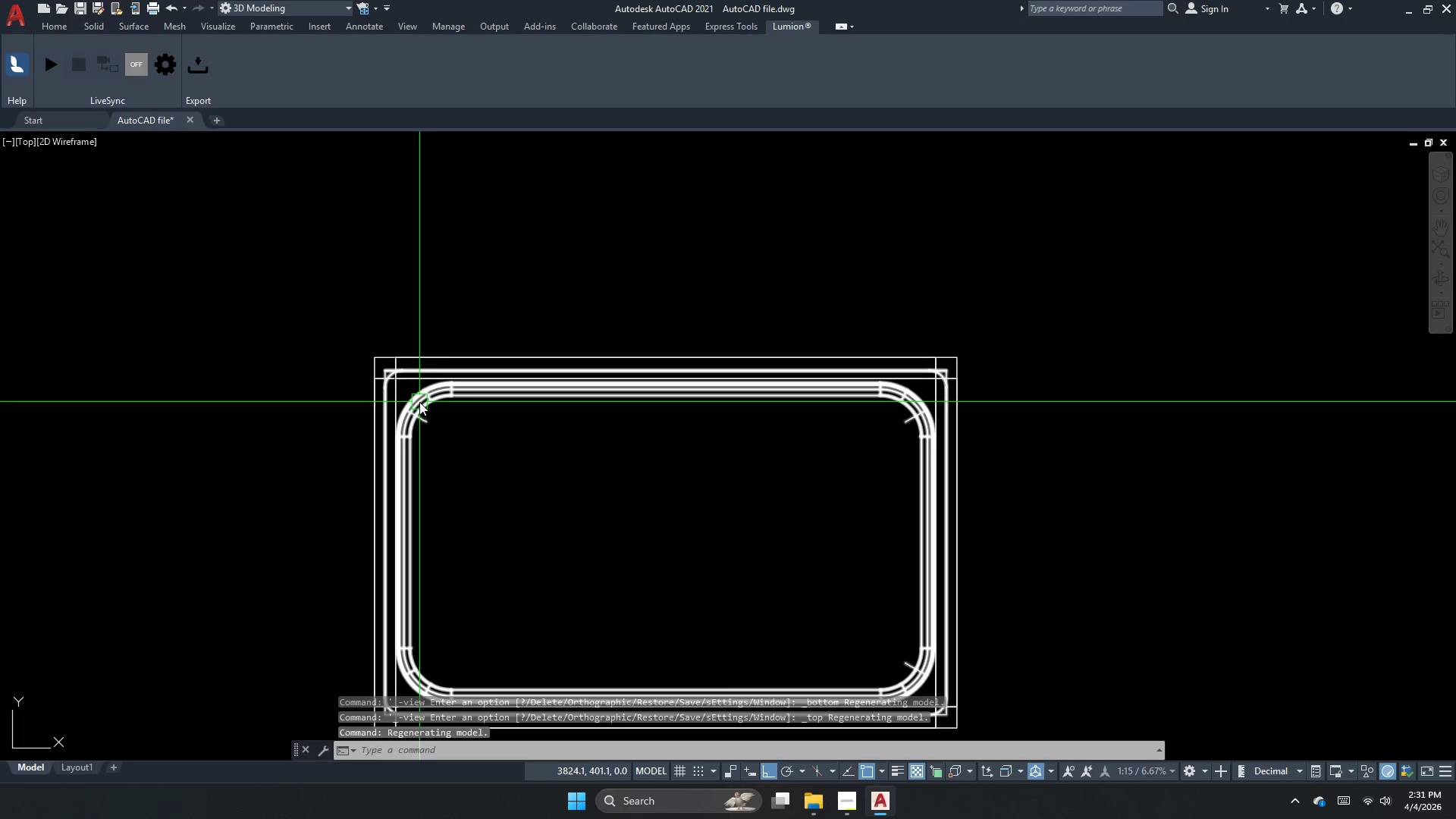 
left_click_drag(start_coordinate=[444, 311], to_coordinate=[431, 382])
 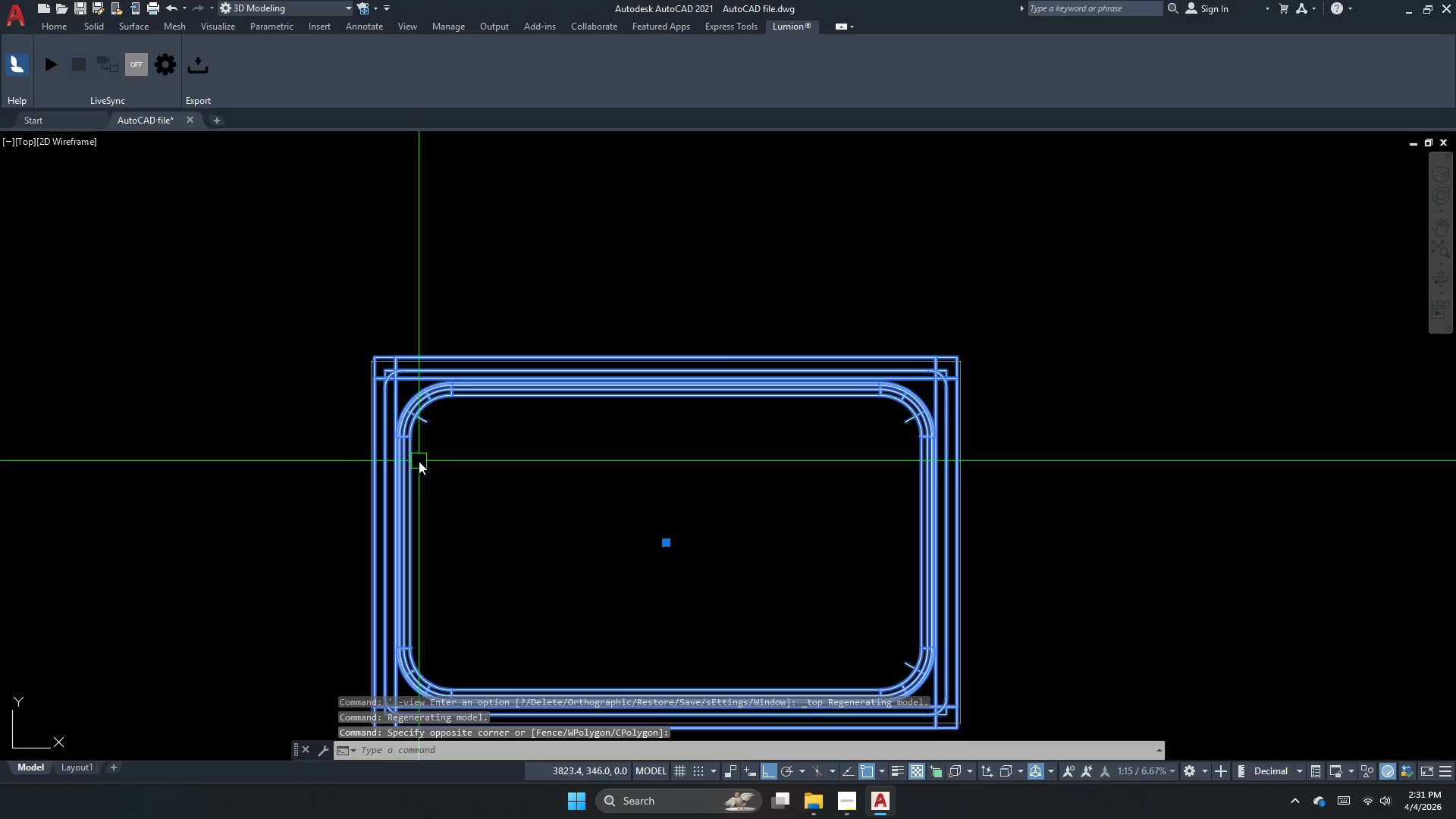 
key(Escape)
key(Escape)
type(d;)
key(Escape)
key(Escape)
type(dli )
 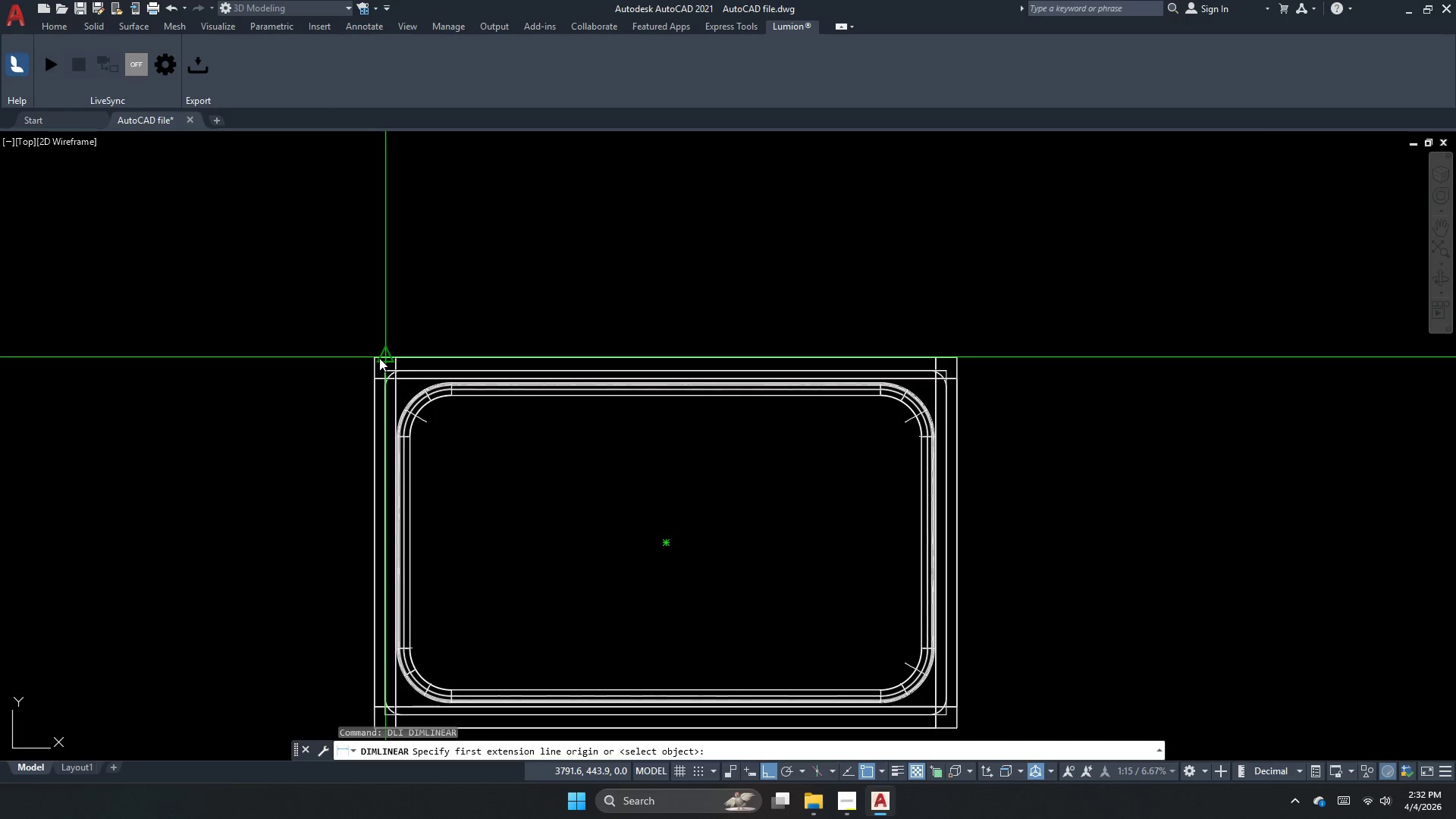 
left_click([371, 359])
 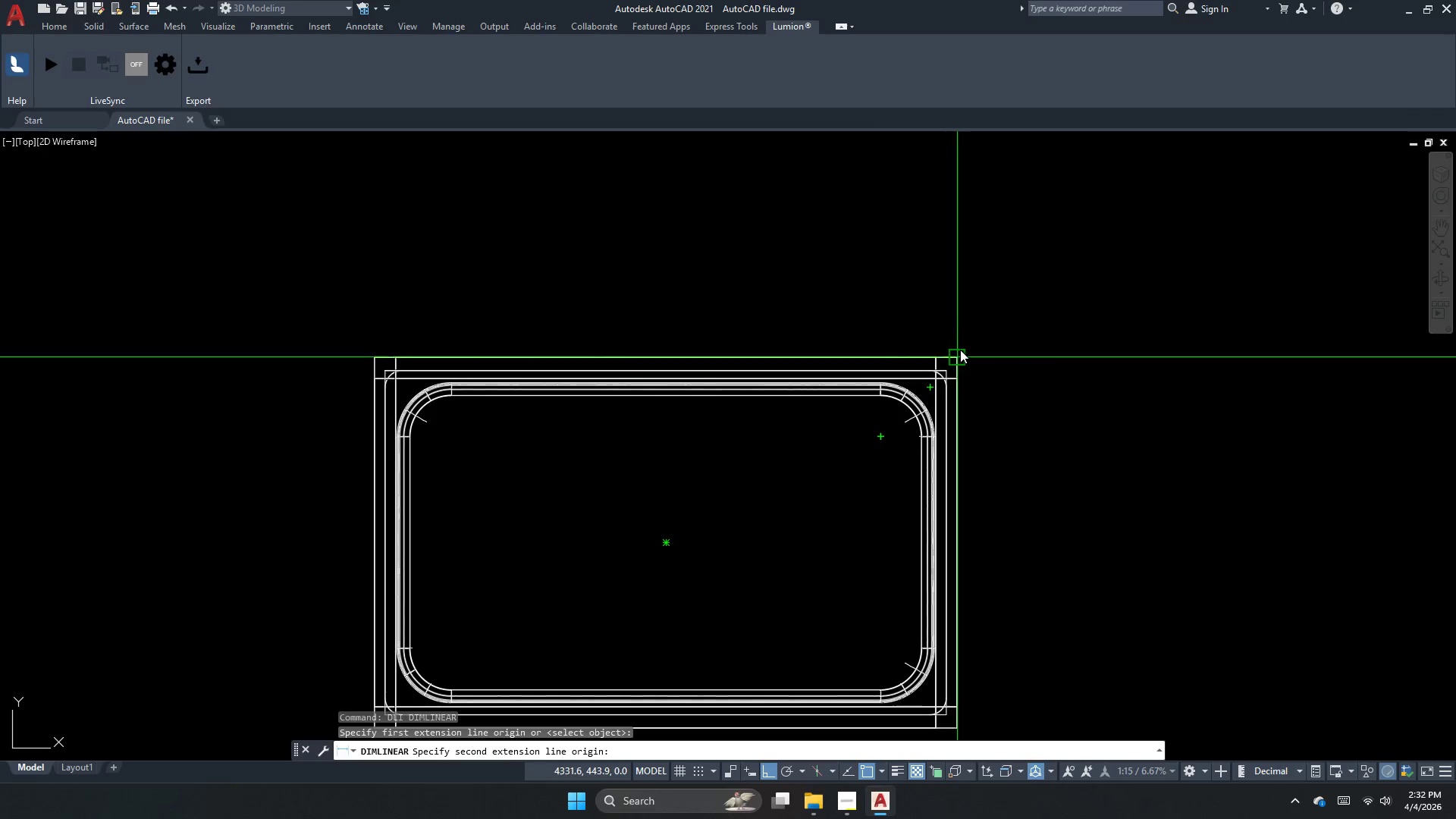 
left_click_drag(start_coordinate=[960, 358], to_coordinate=[945, 357])
 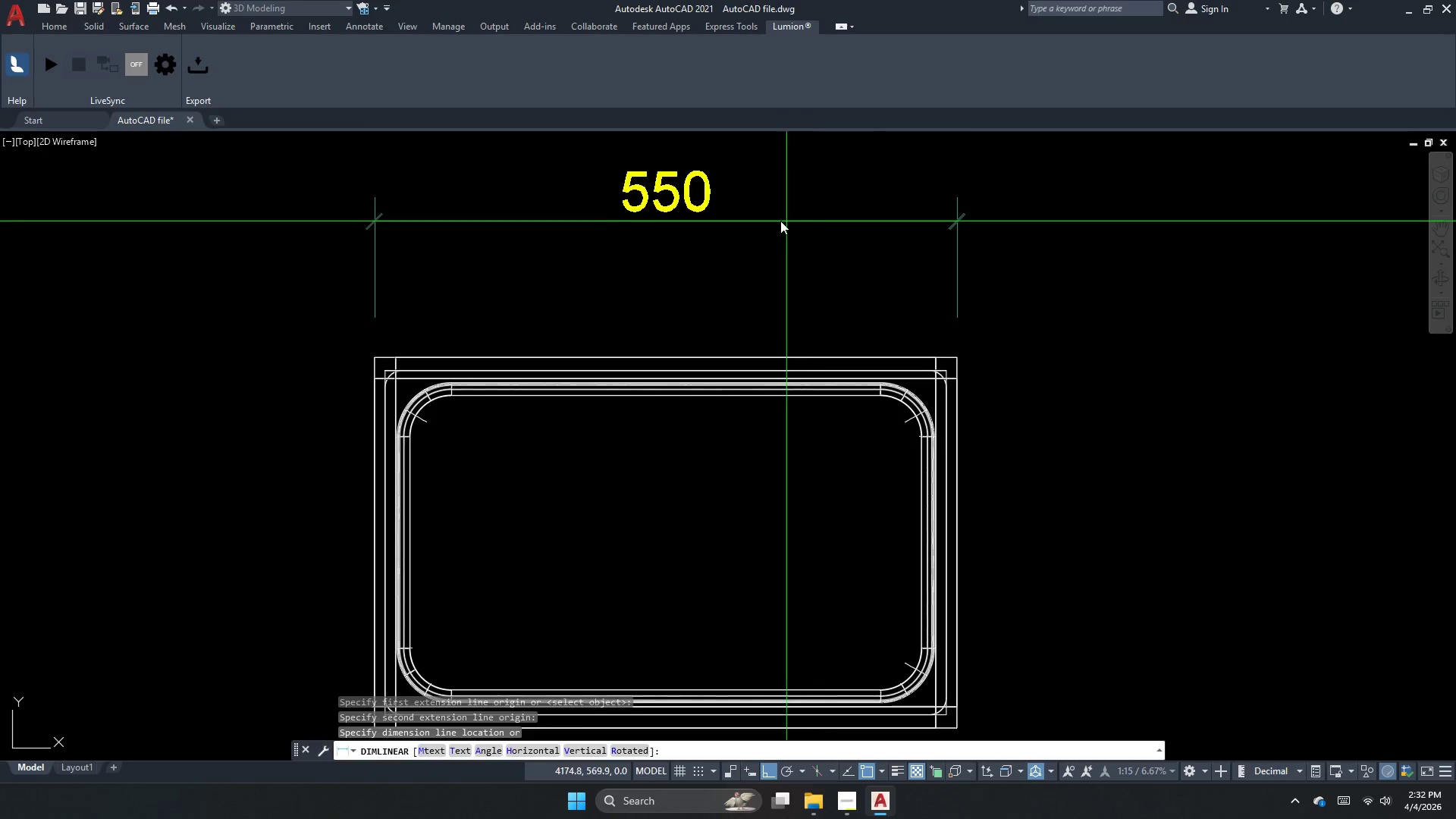 
left_click_drag(start_coordinate=[780, 221], to_coordinate=[773, 224])
 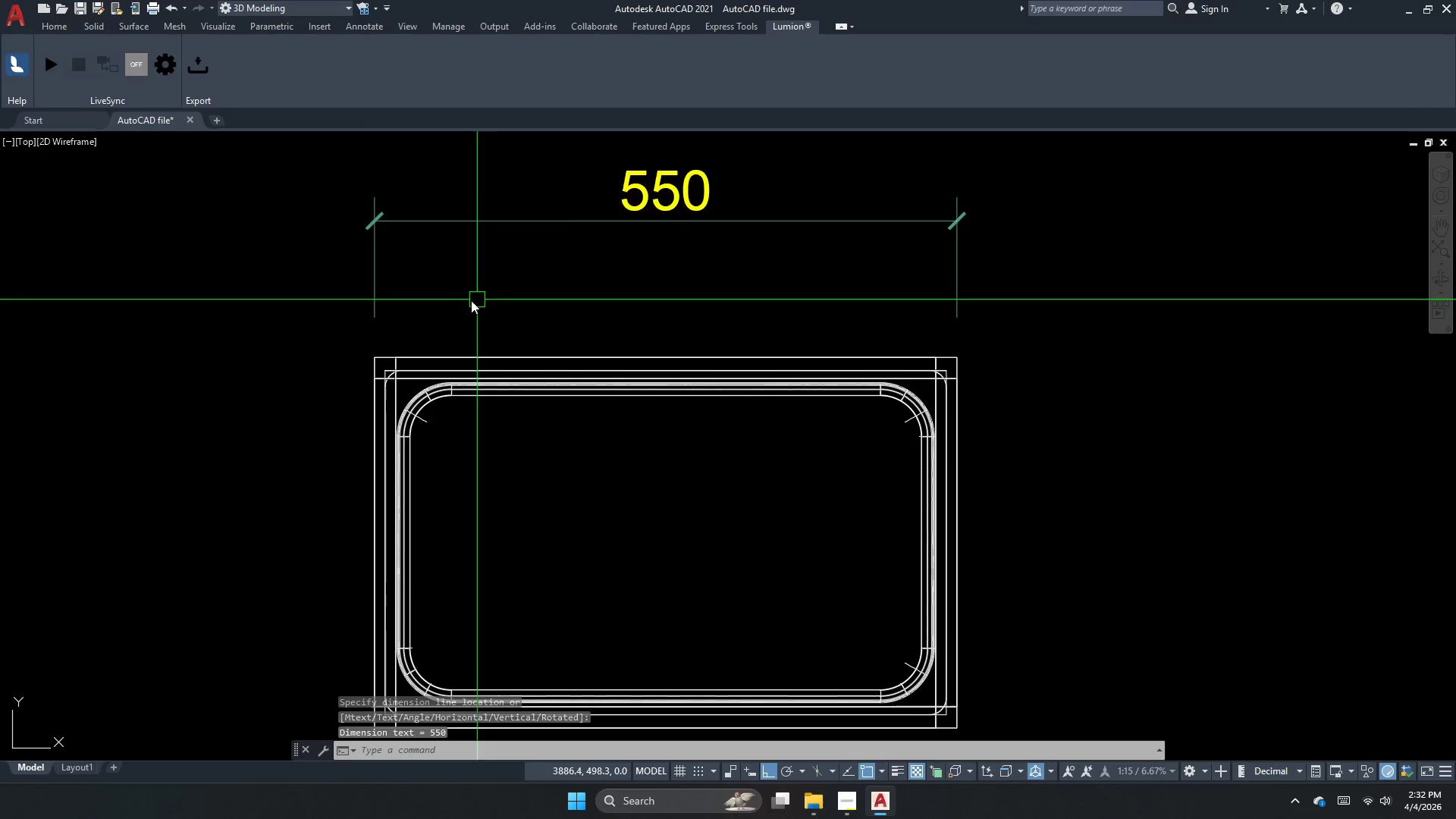 
key(Escape)
 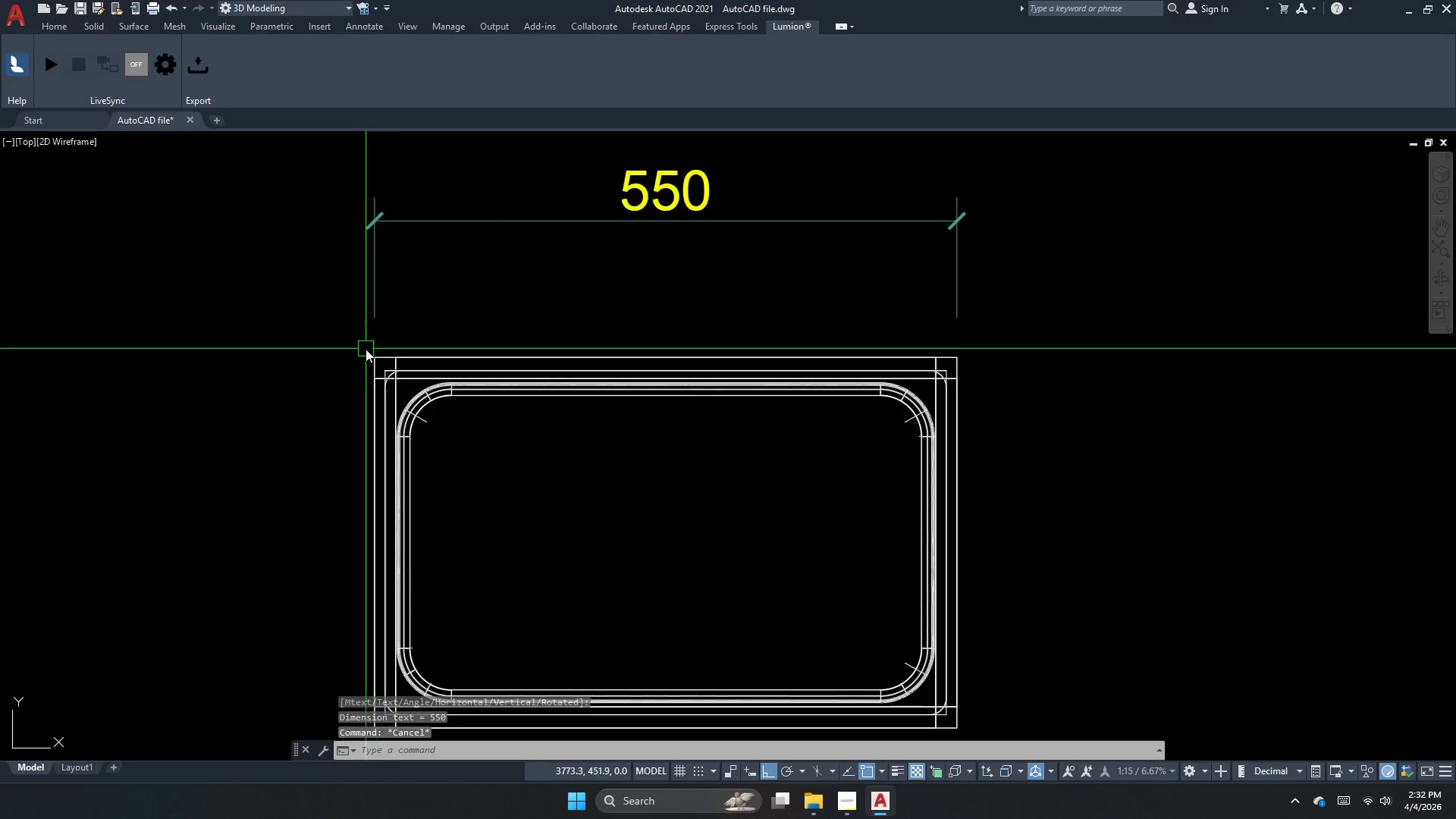 
key(Space)
 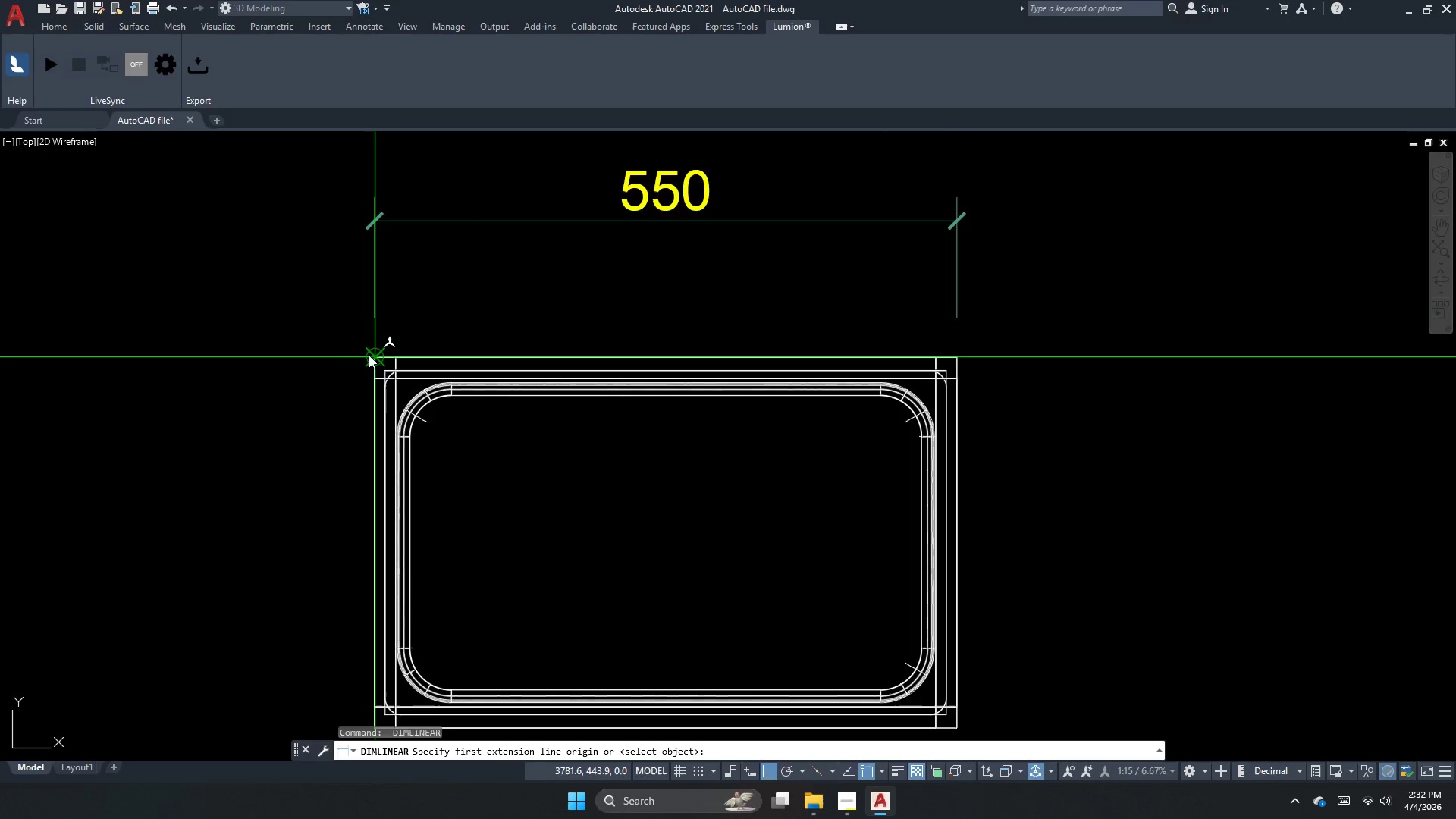 
left_click_drag(start_coordinate=[369, 355], to_coordinate=[358, 381])
 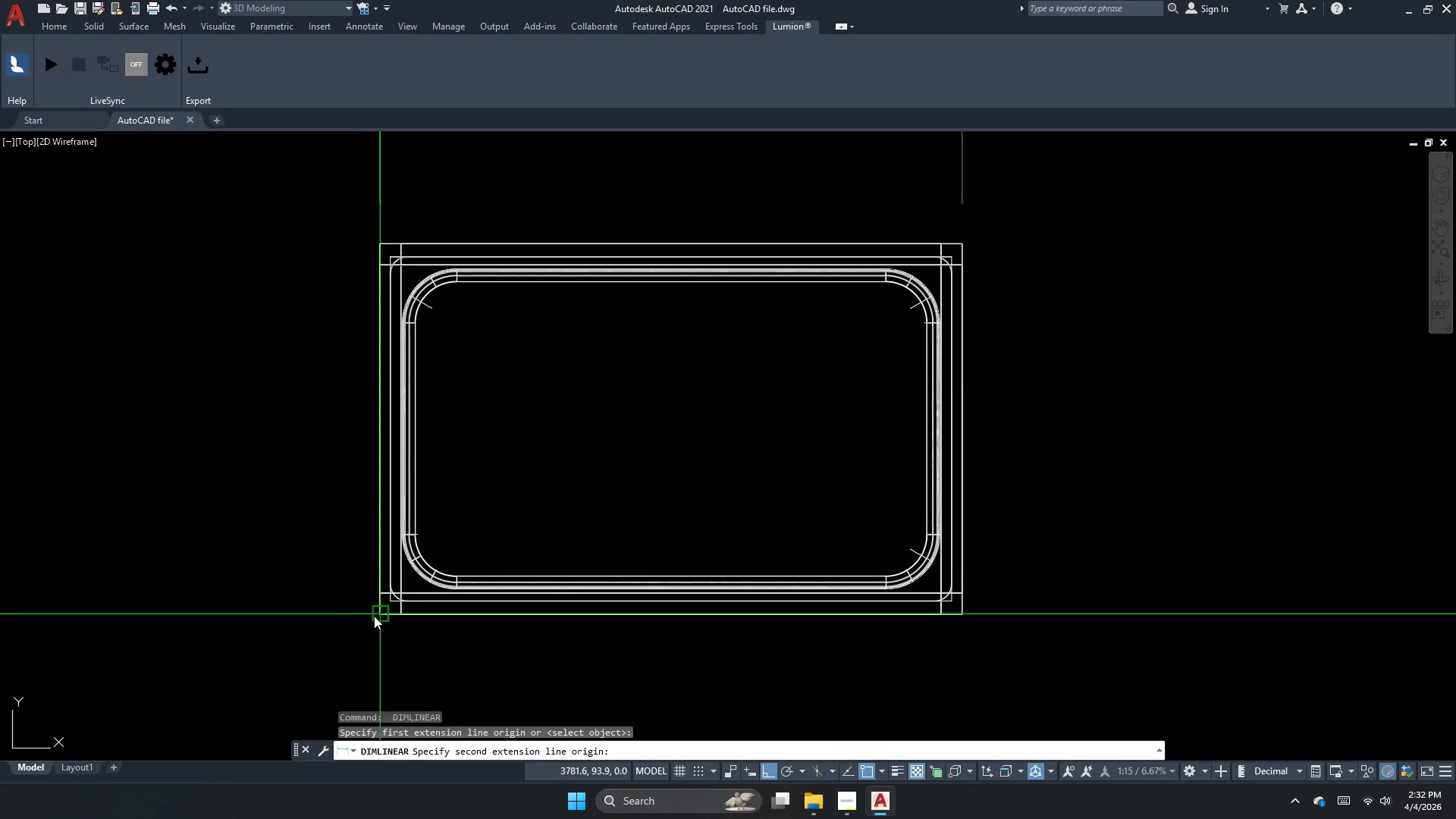 
left_click([284, 613])
 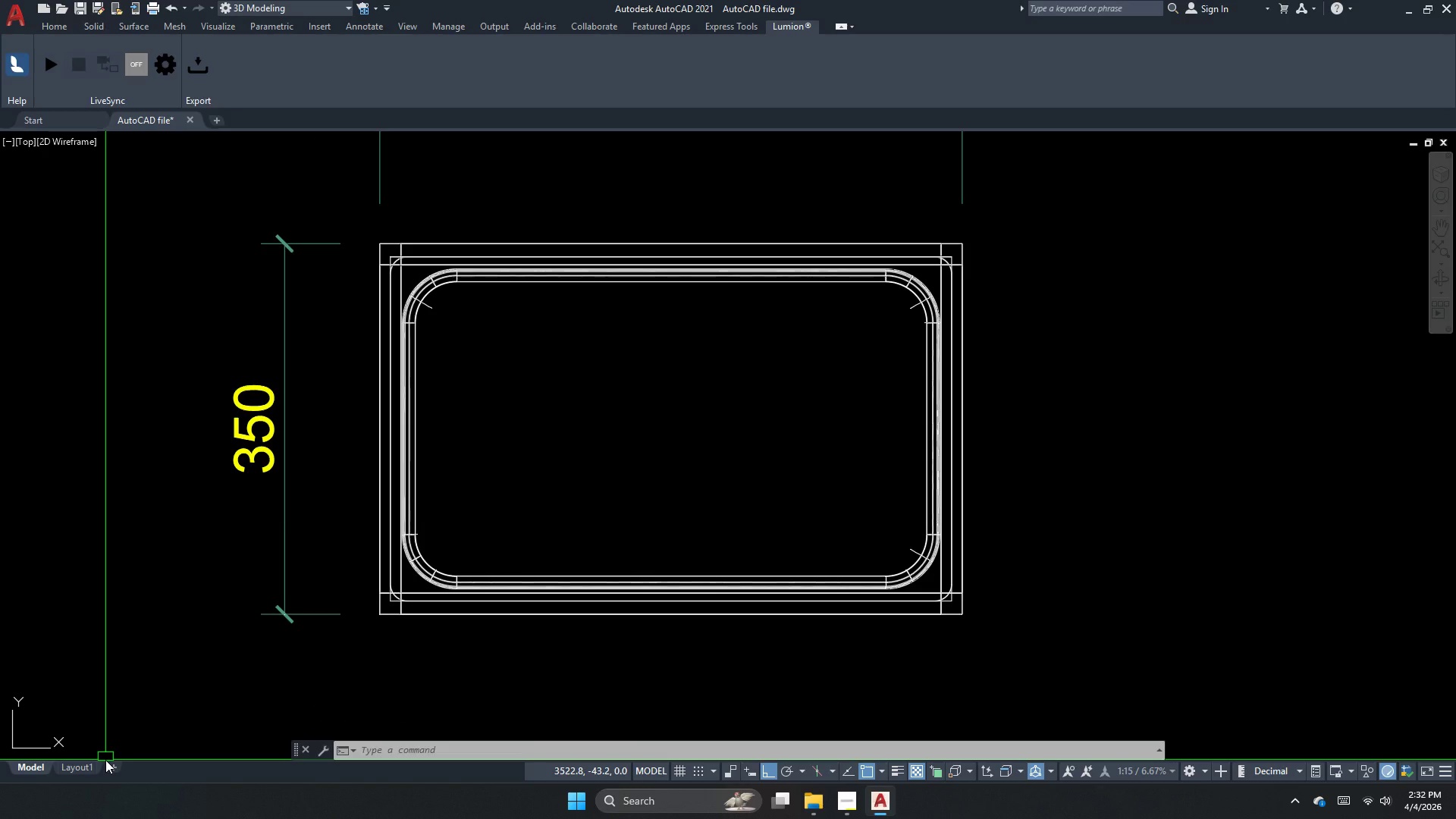 
wait(15.3)
 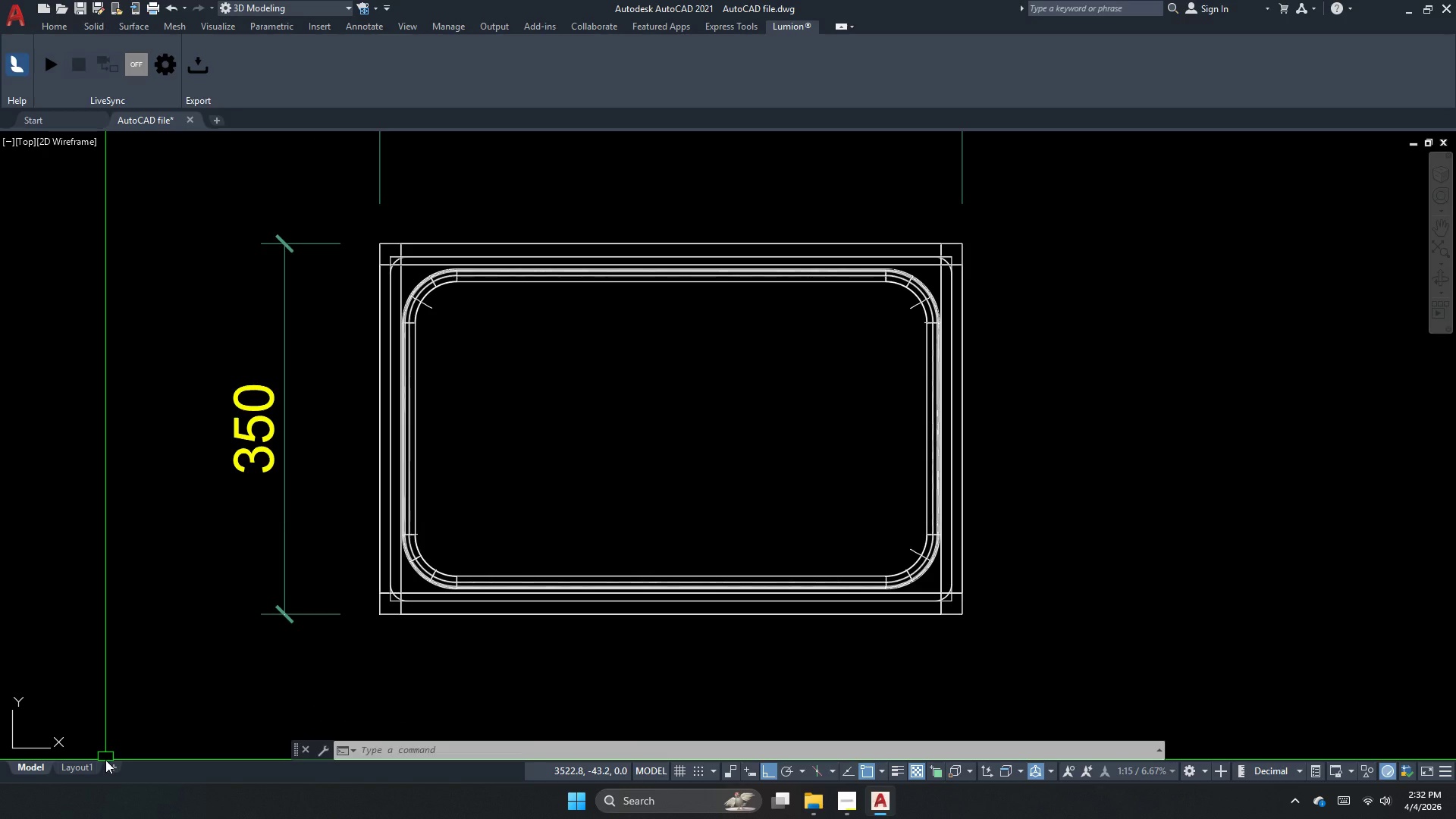 
key(Escape)
 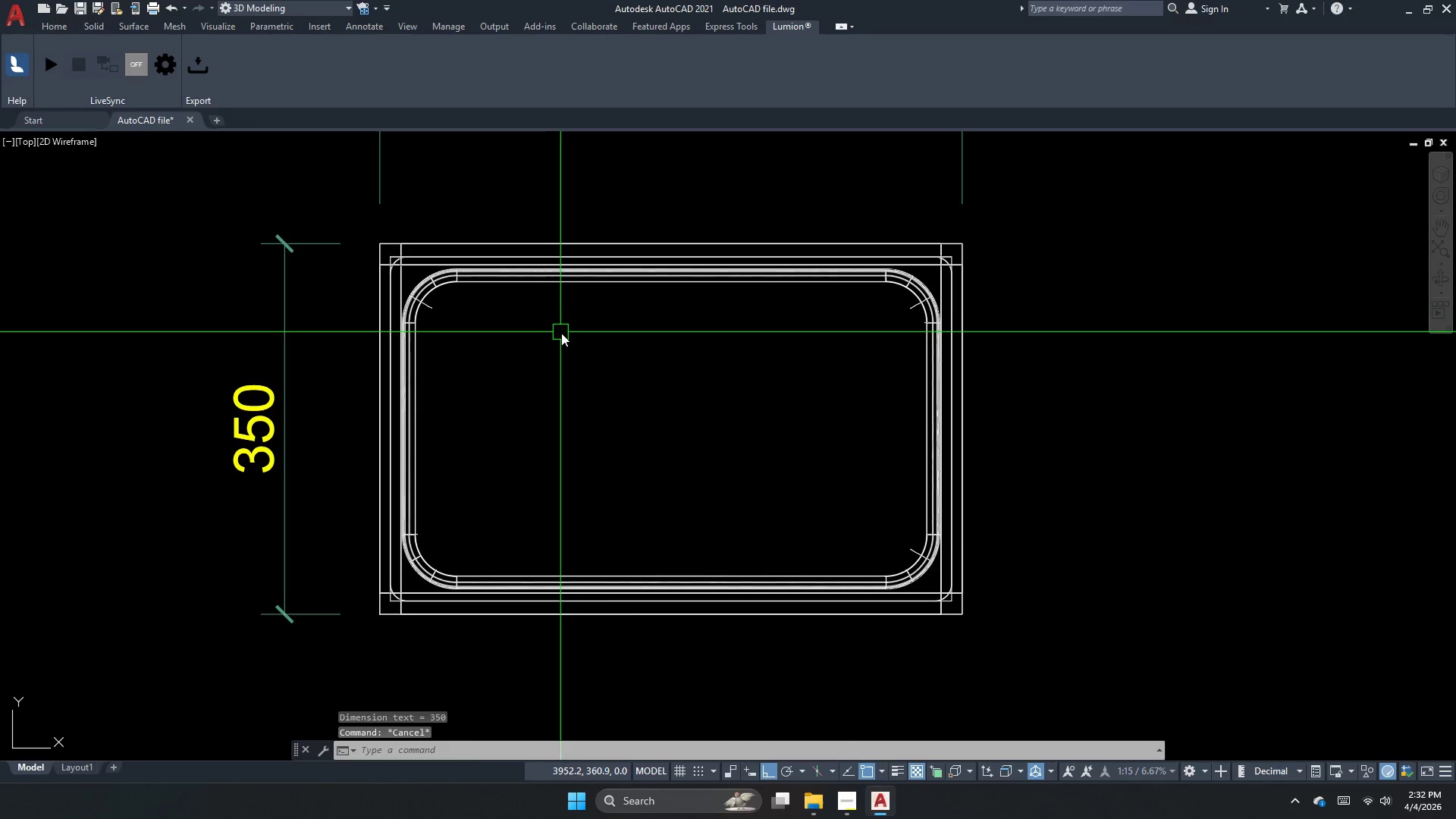 
left_click_drag(start_coordinate=[566, 334], to_coordinate=[560, 355])
 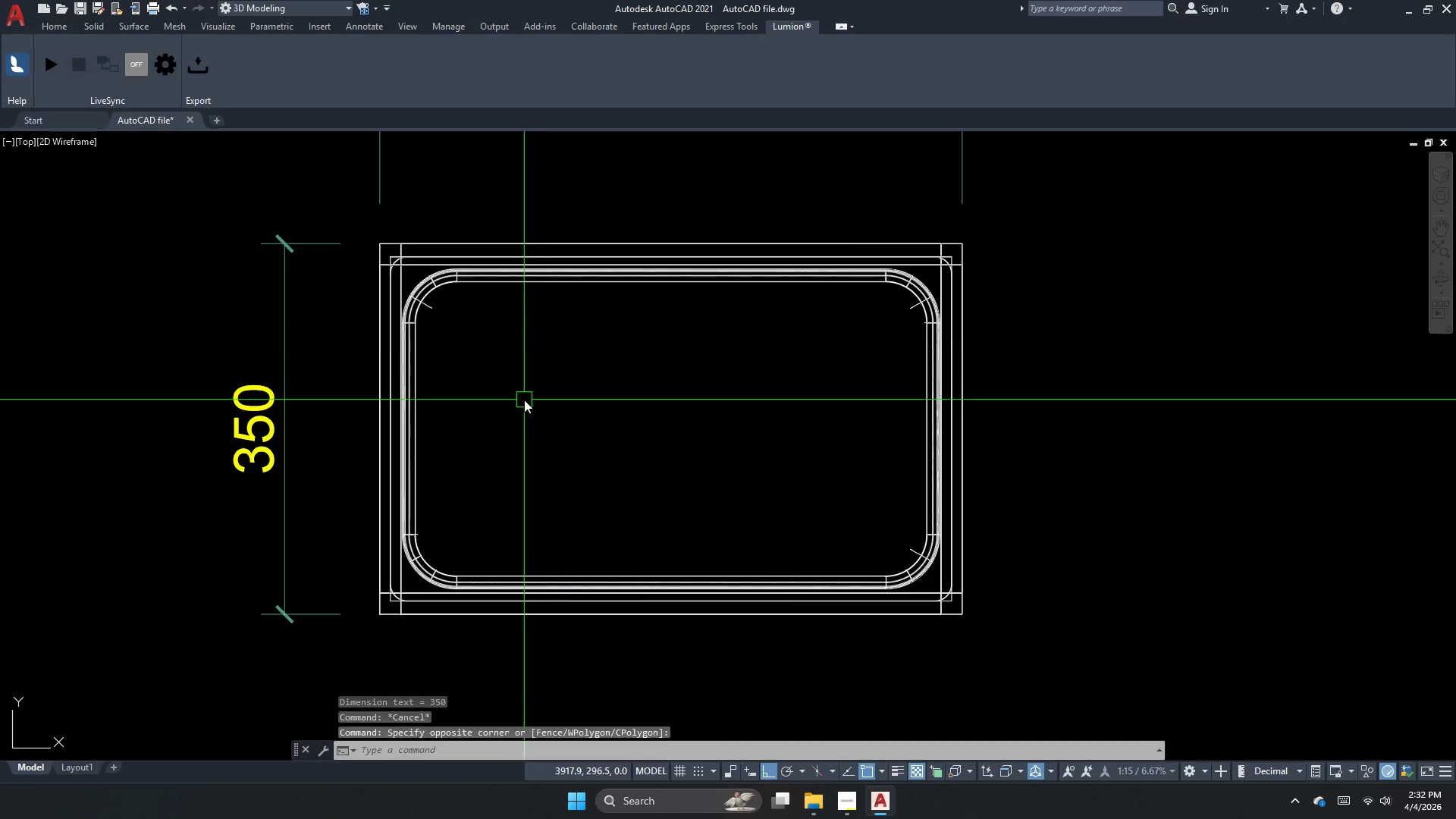 
double_click([524, 400])
 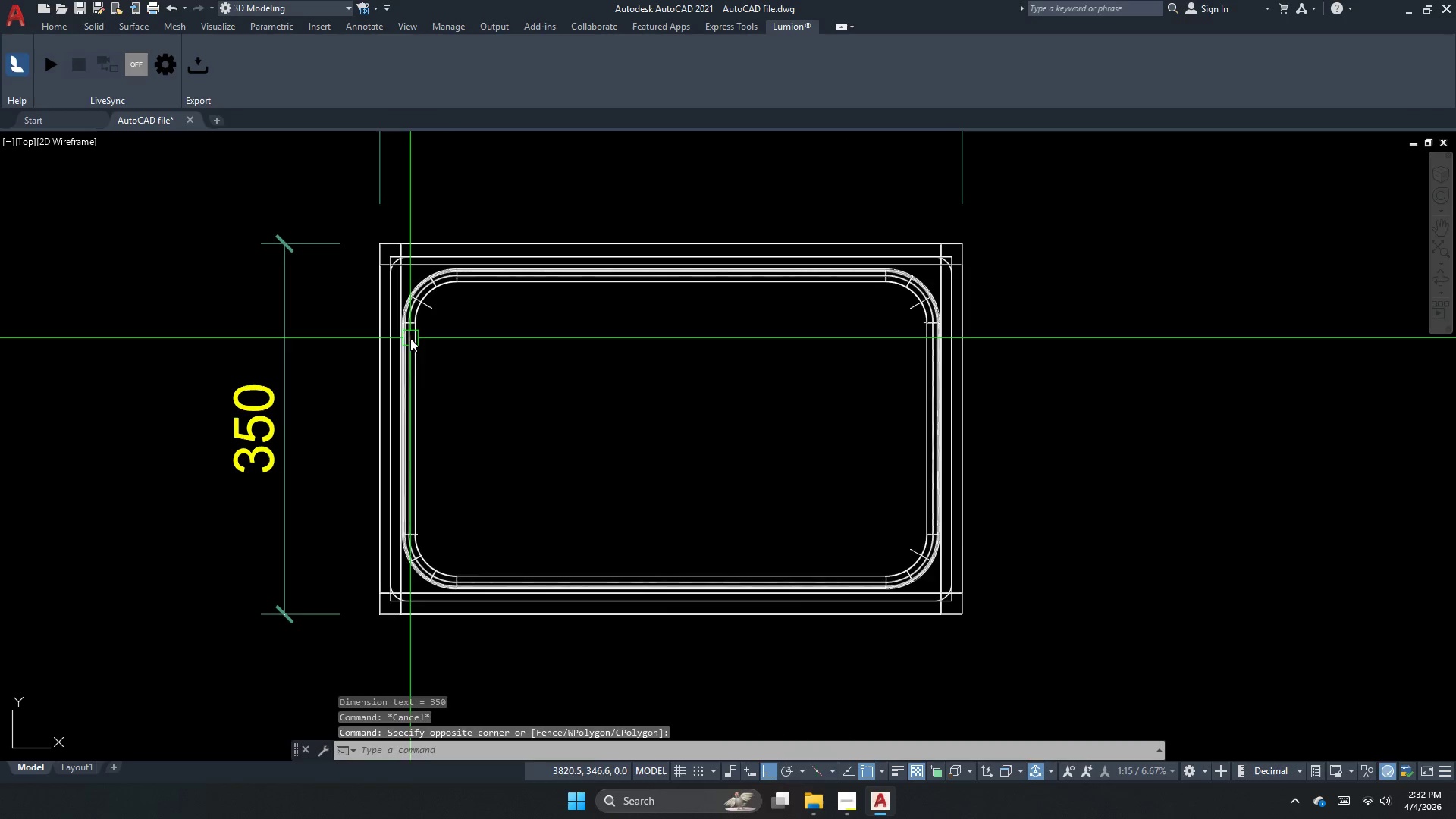 
key(Escape)
 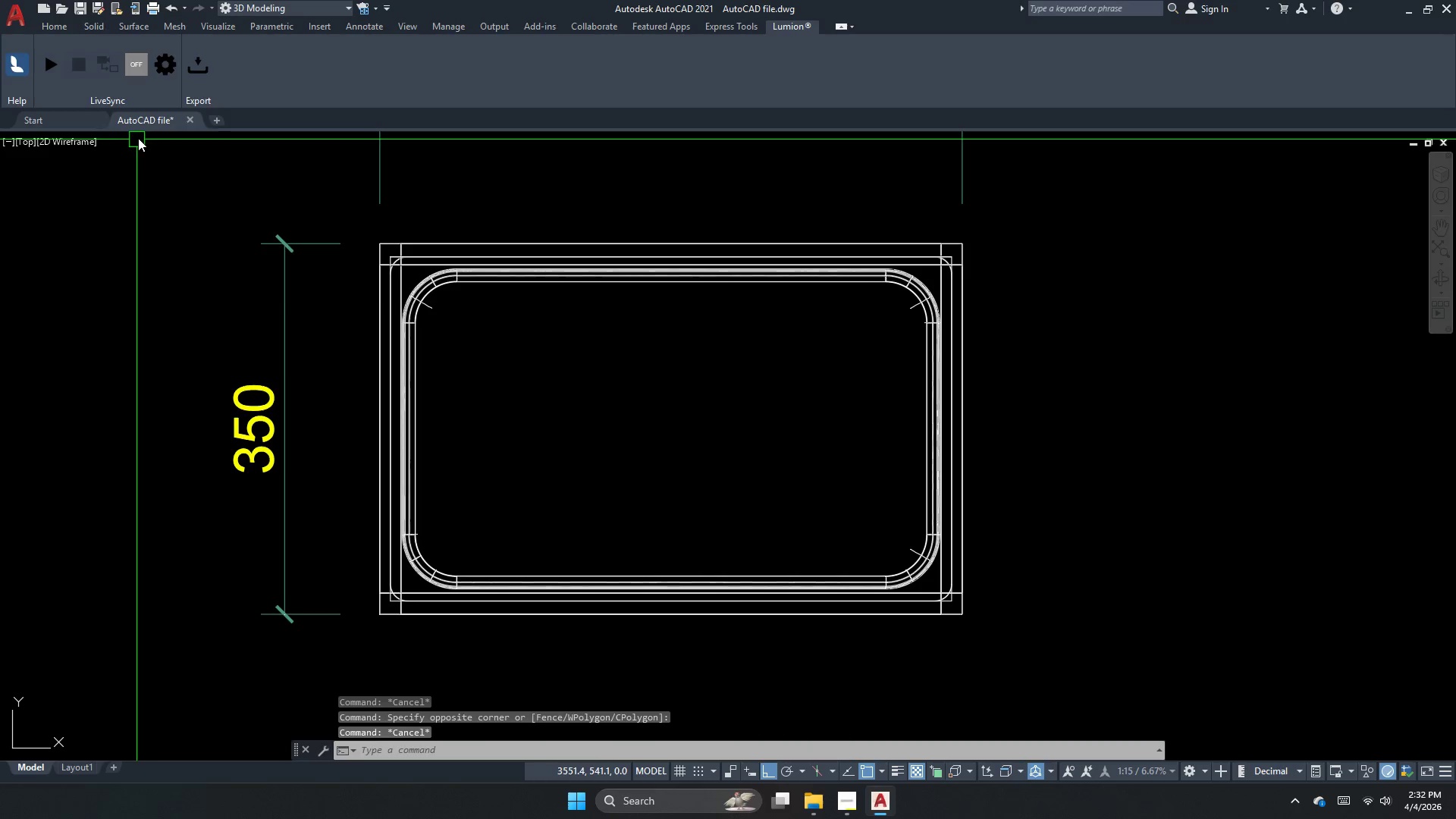 
mouse_move([181, 121])
 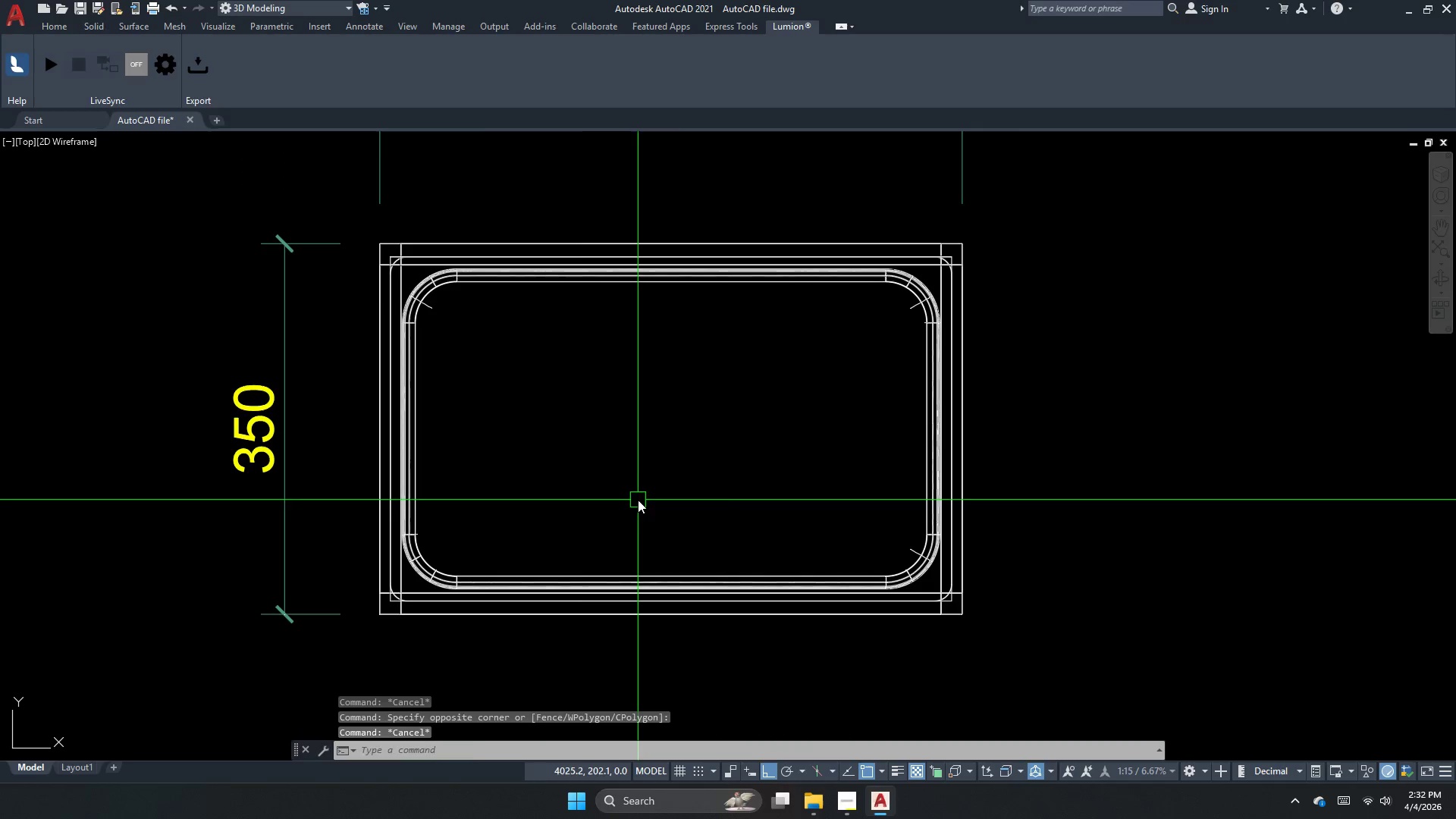 
left_click([638, 500])
 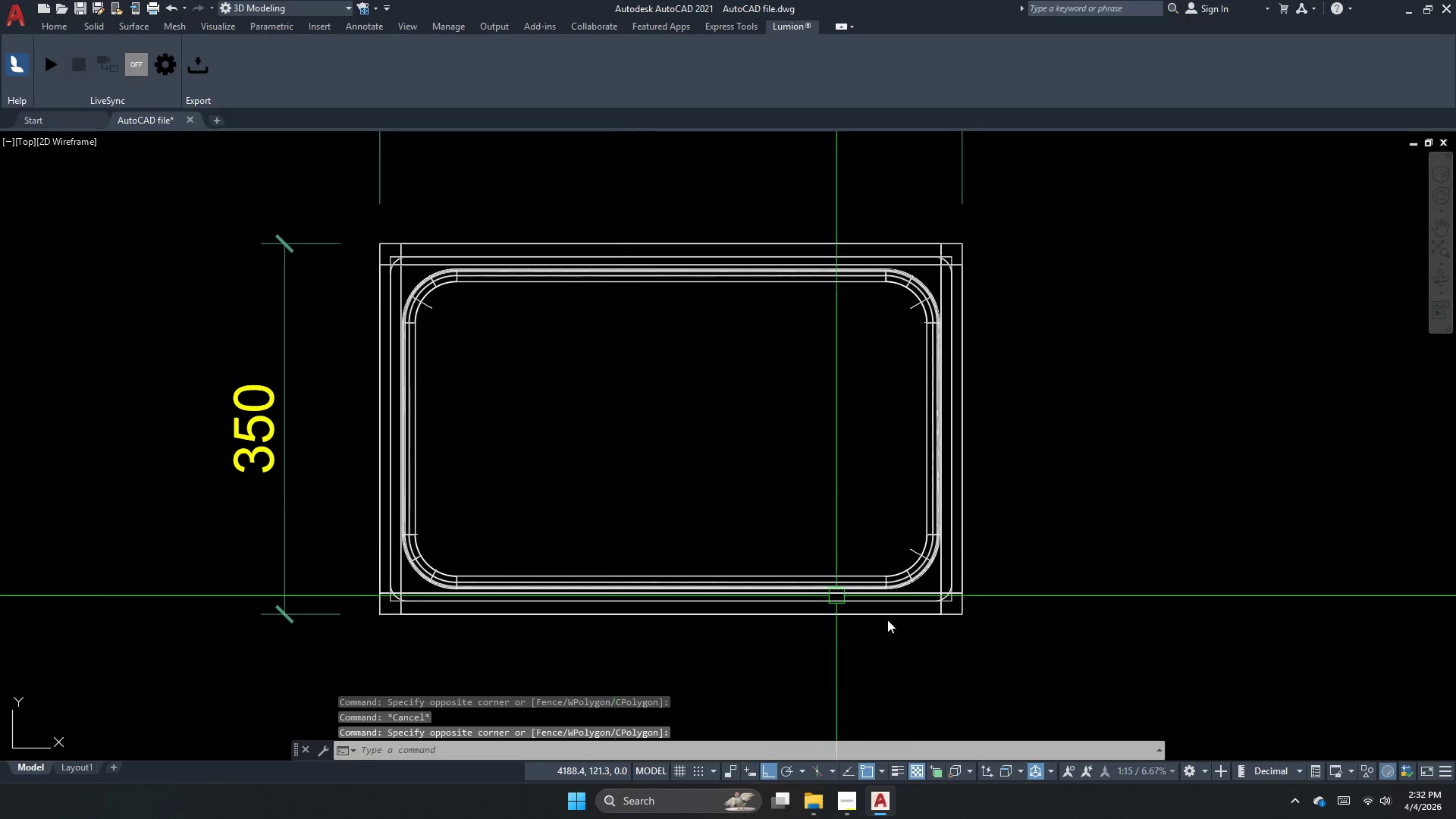 
key(Escape)
 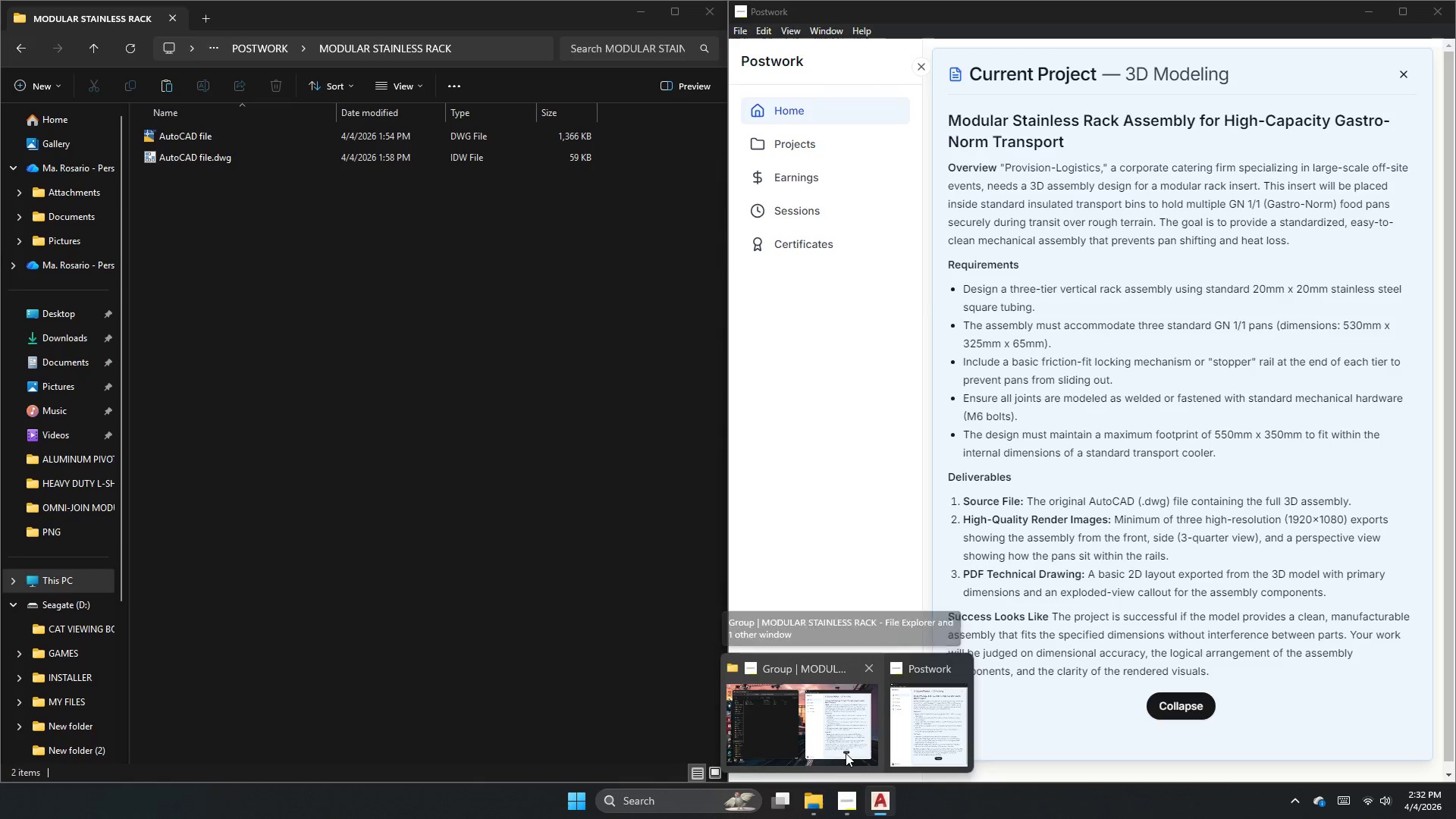 
wait(5.42)
 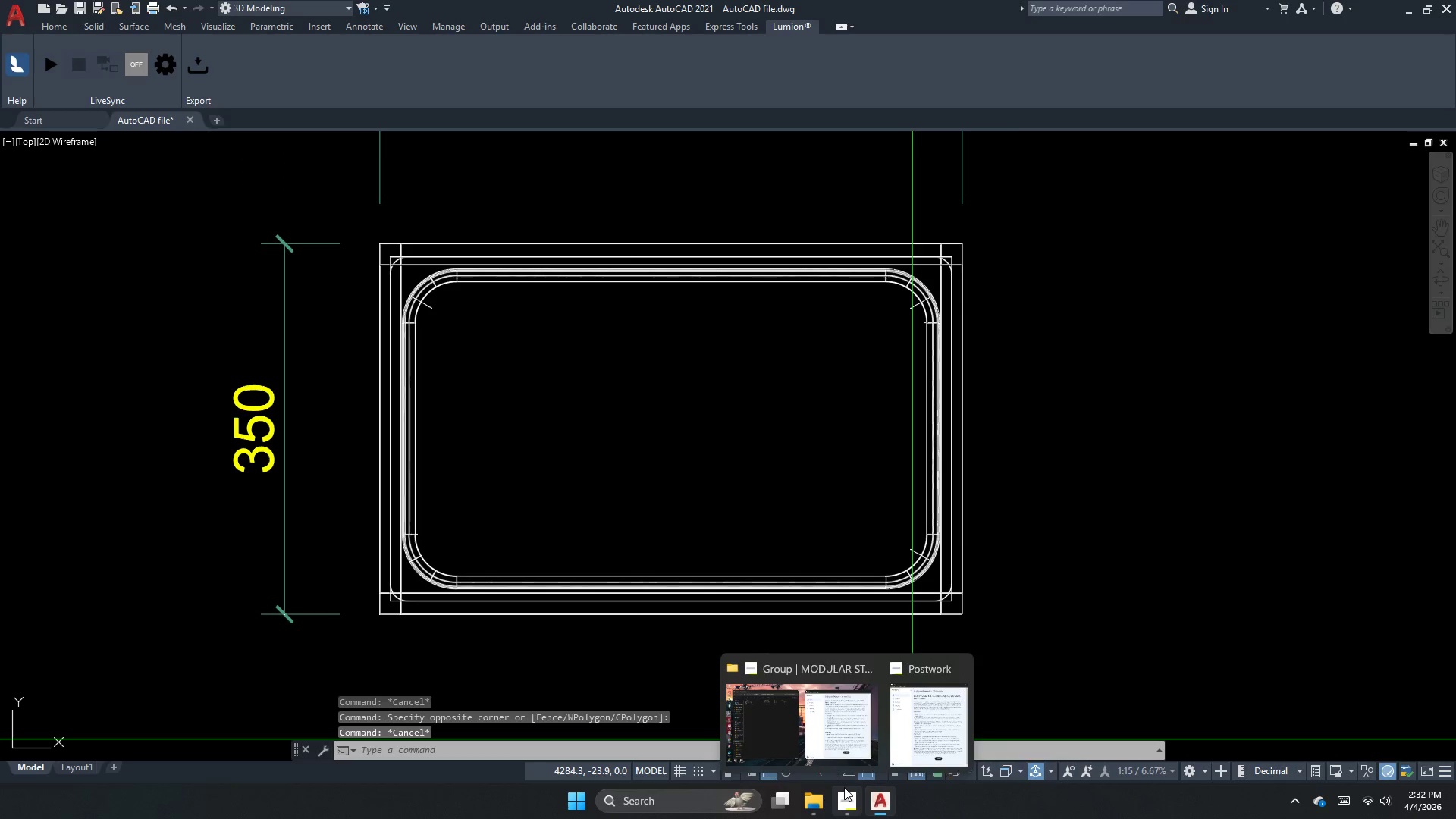 
left_click([522, 617])
 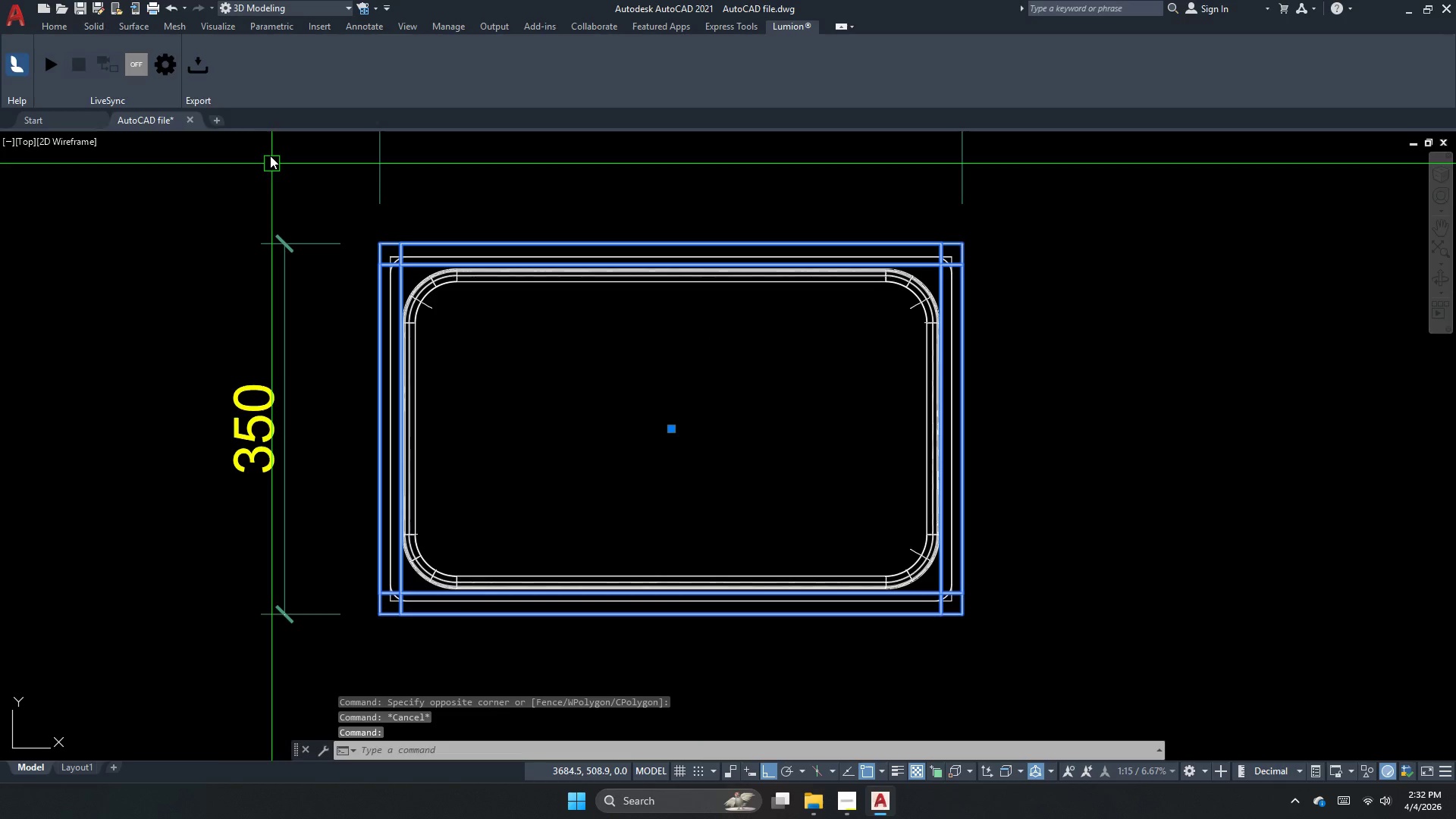 
key(Escape)
 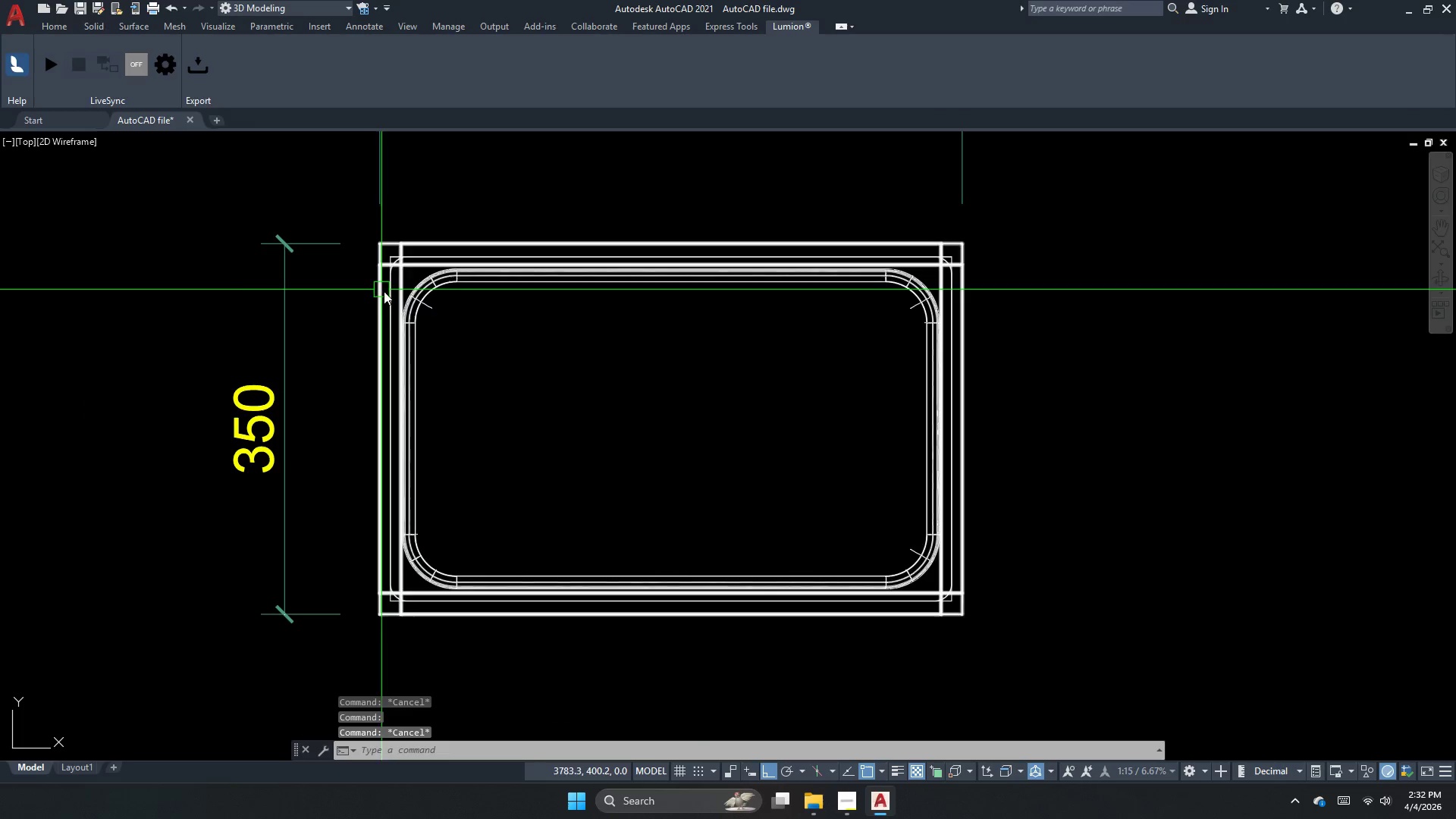 
key(Escape)
 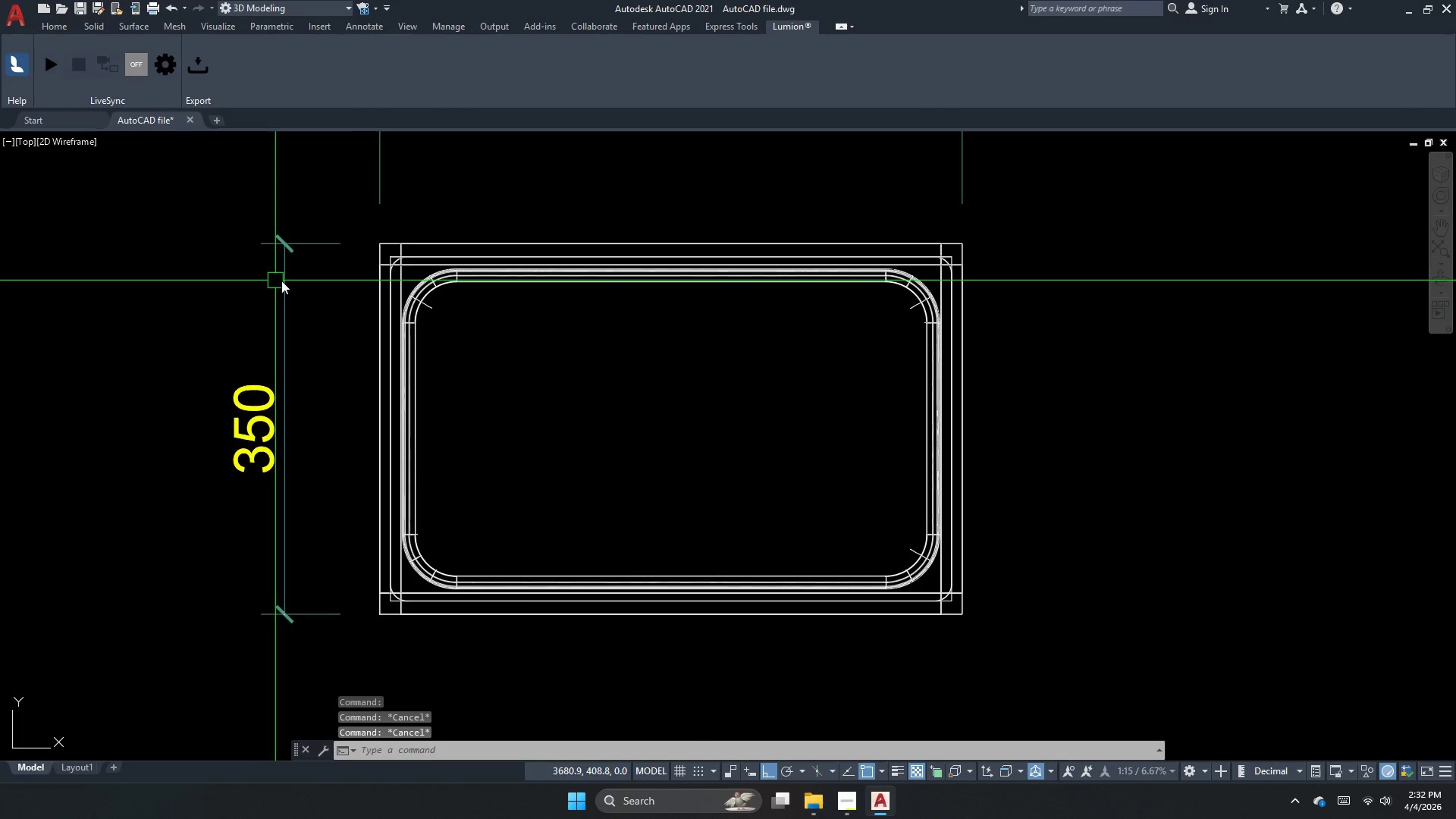 
left_click_drag(start_coordinate=[282, 281], to_coordinate=[282, 287])
 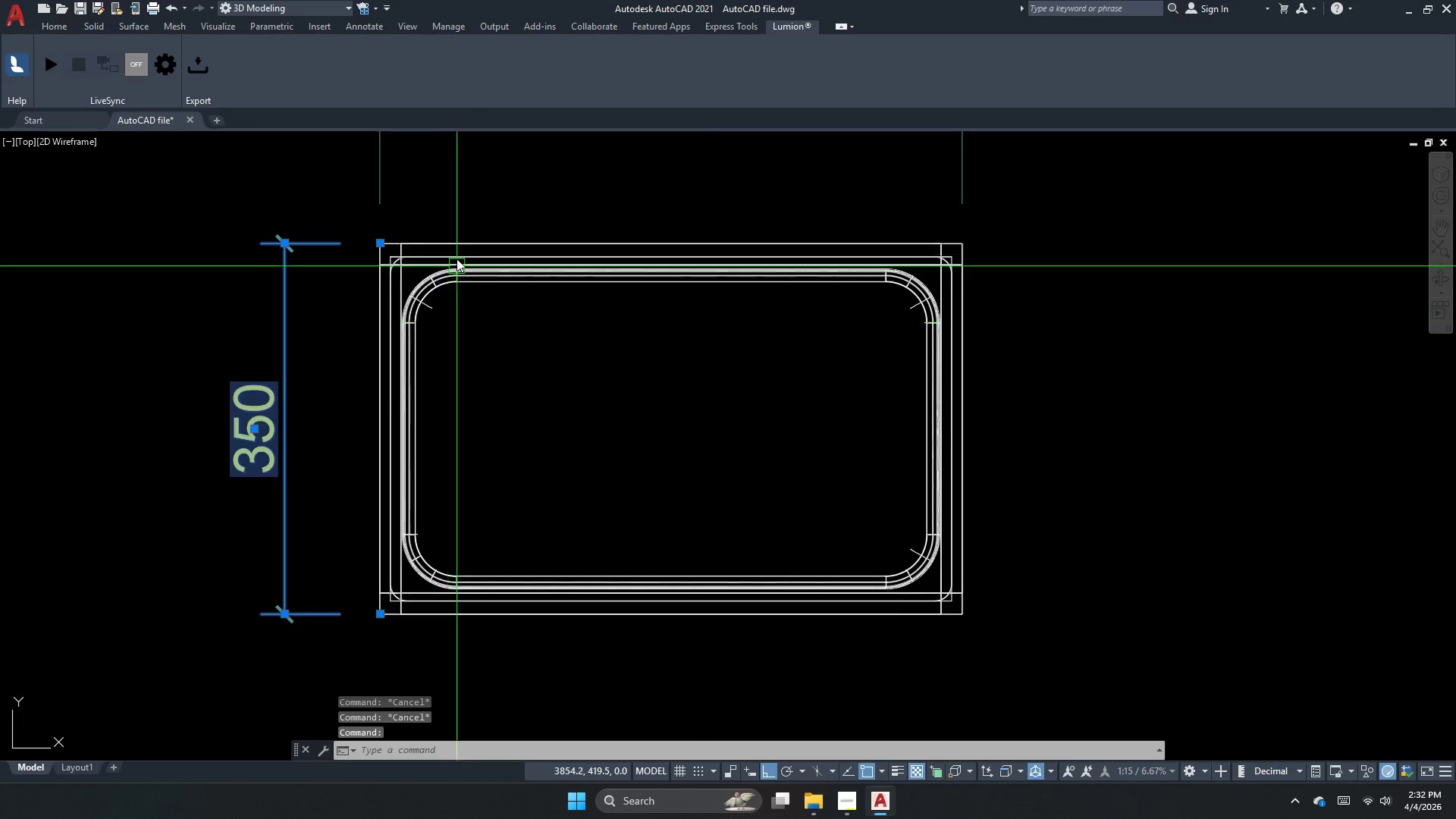 
key(Escape)
 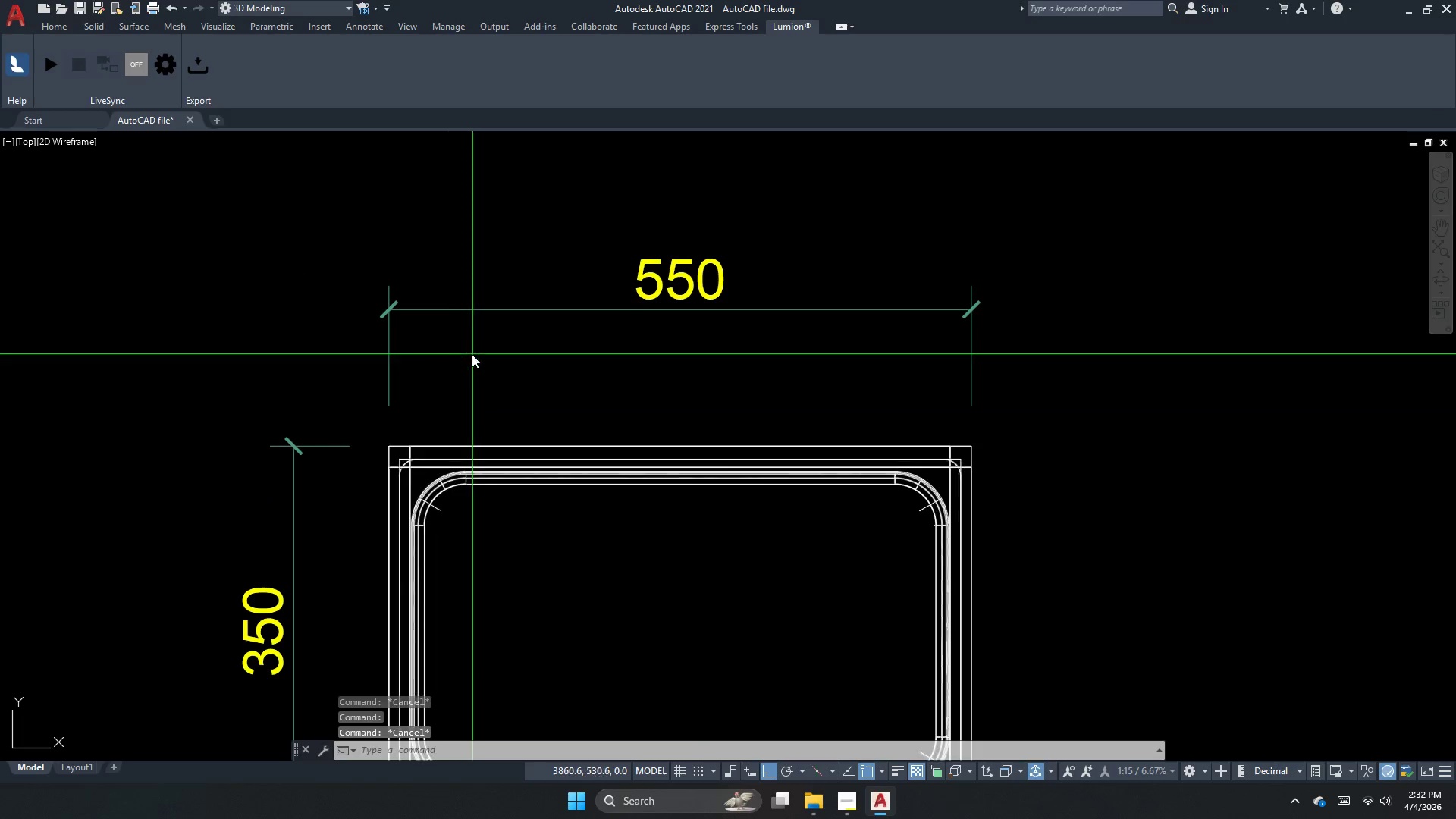 
left_click_drag(start_coordinate=[472, 354], to_coordinate=[381, 322])
 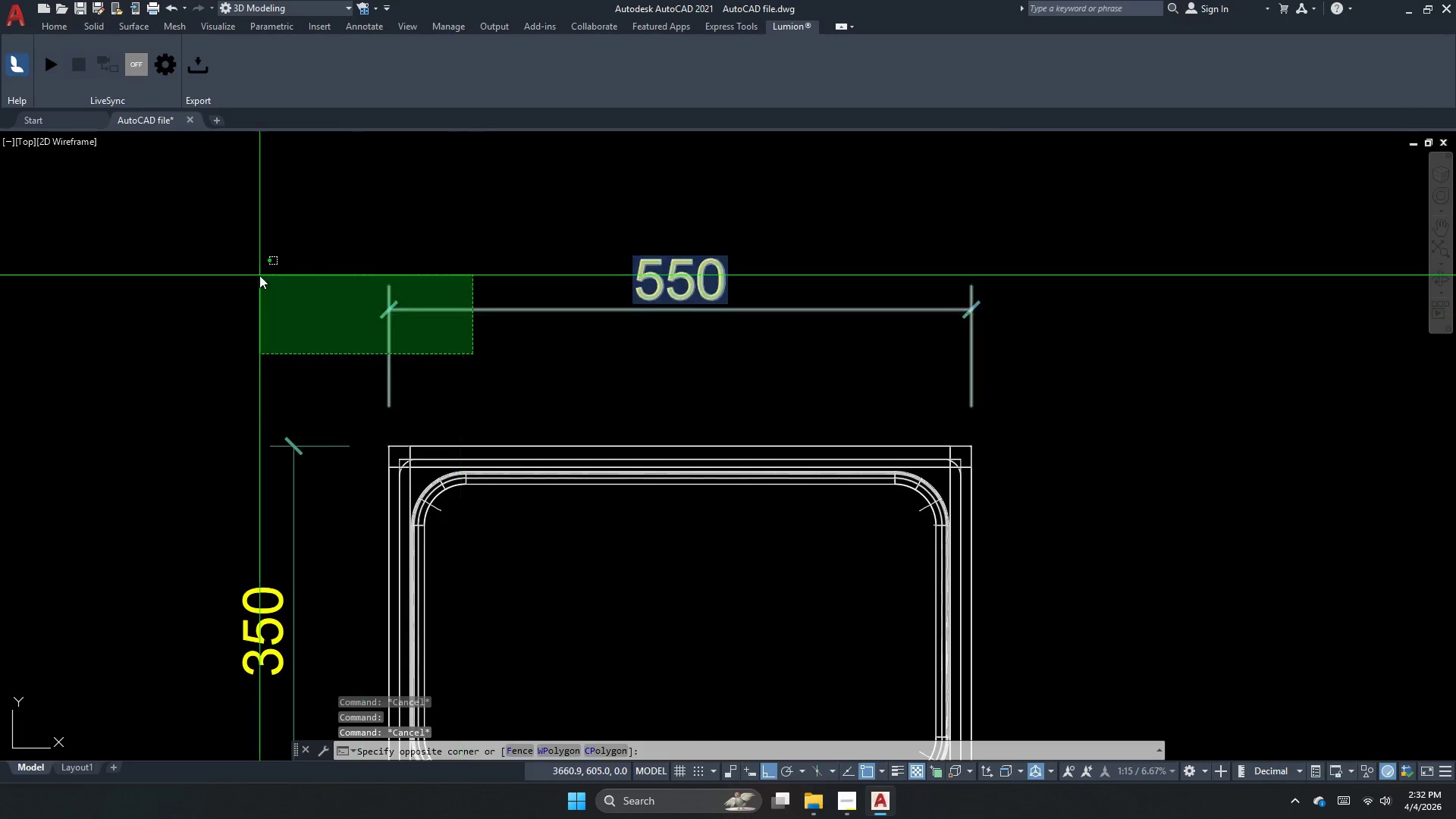 
left_click_drag(start_coordinate=[259, 275], to_coordinate=[261, 282])
 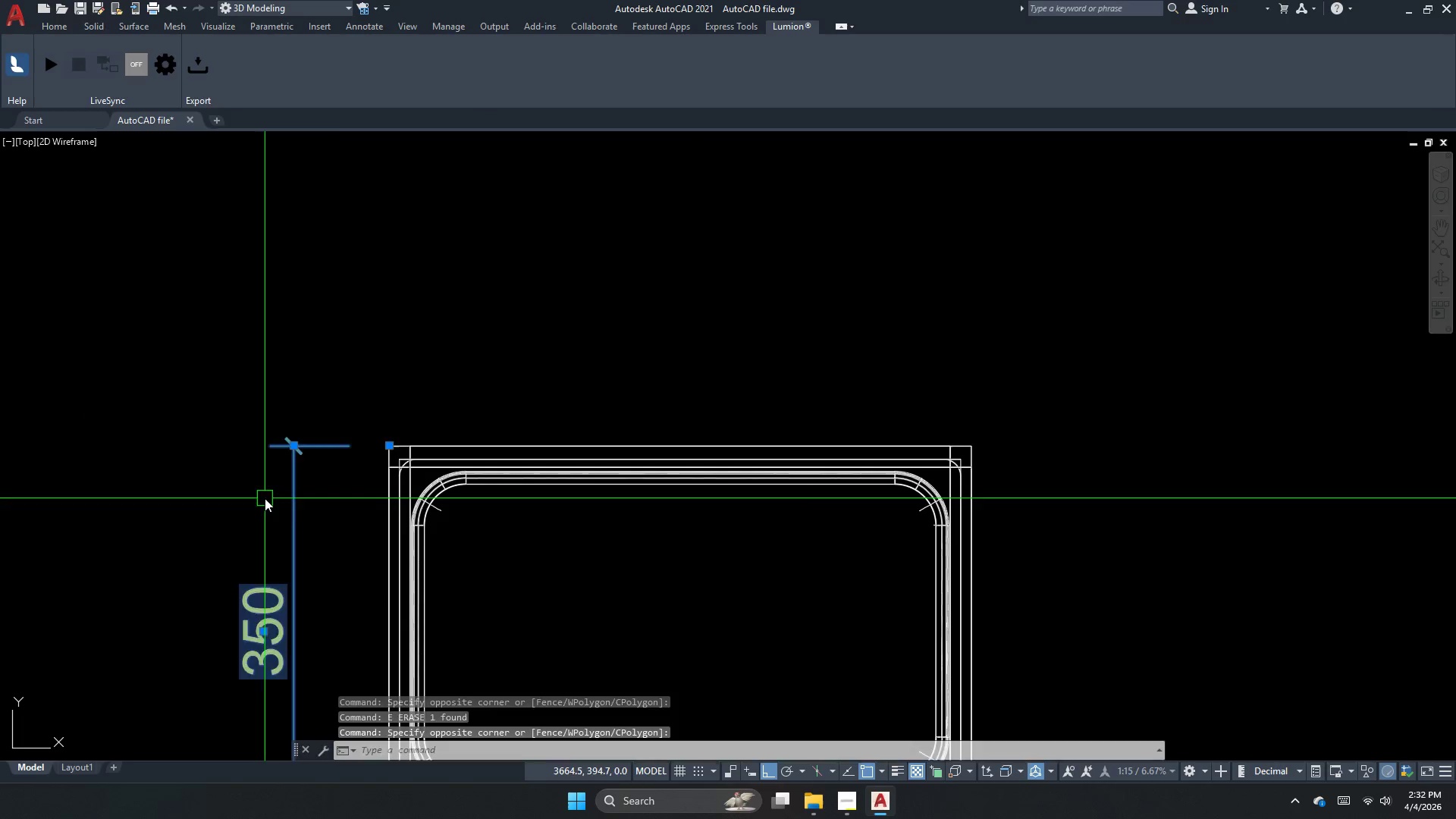 
key(E)
 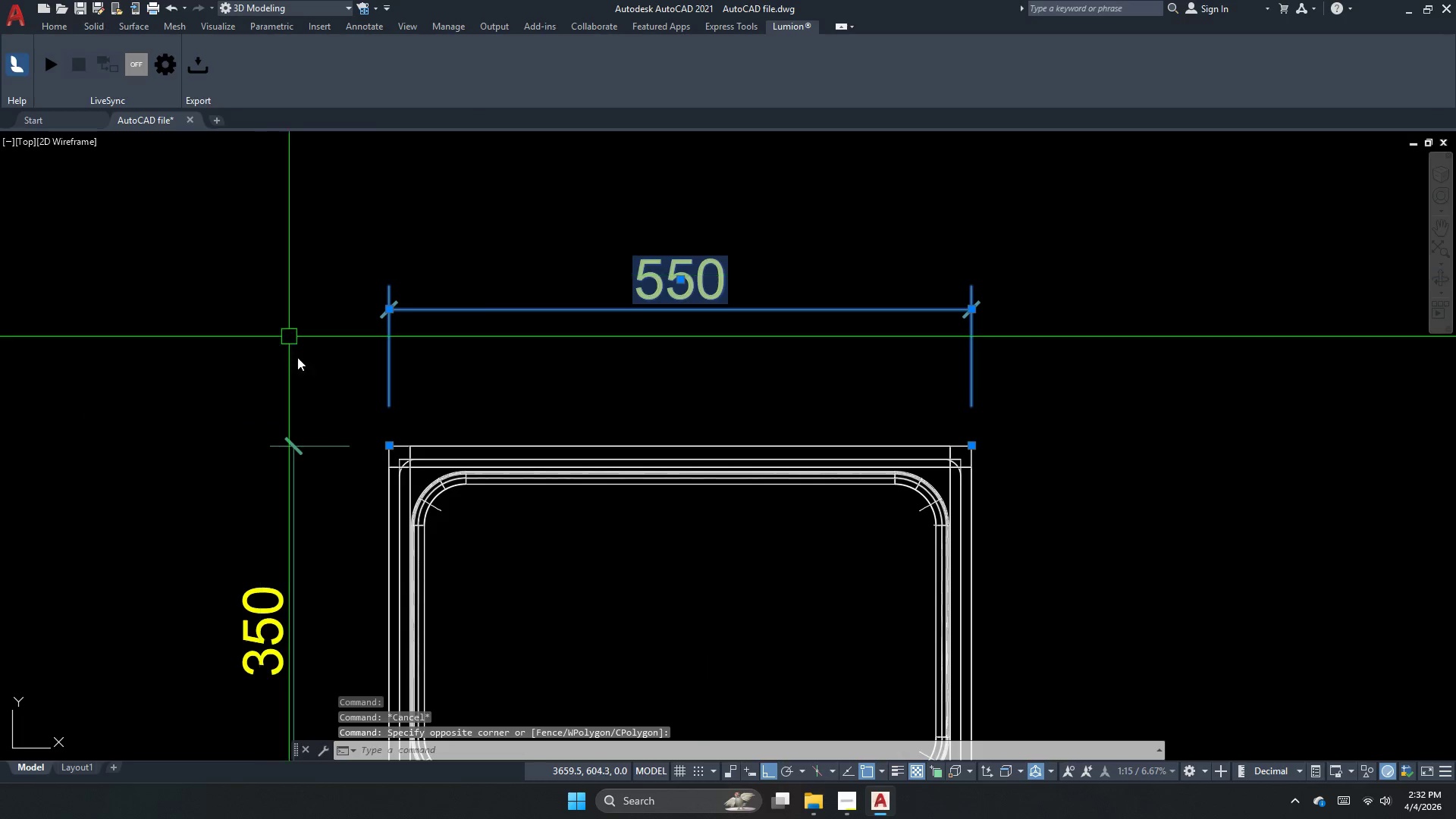 
key(Space)
 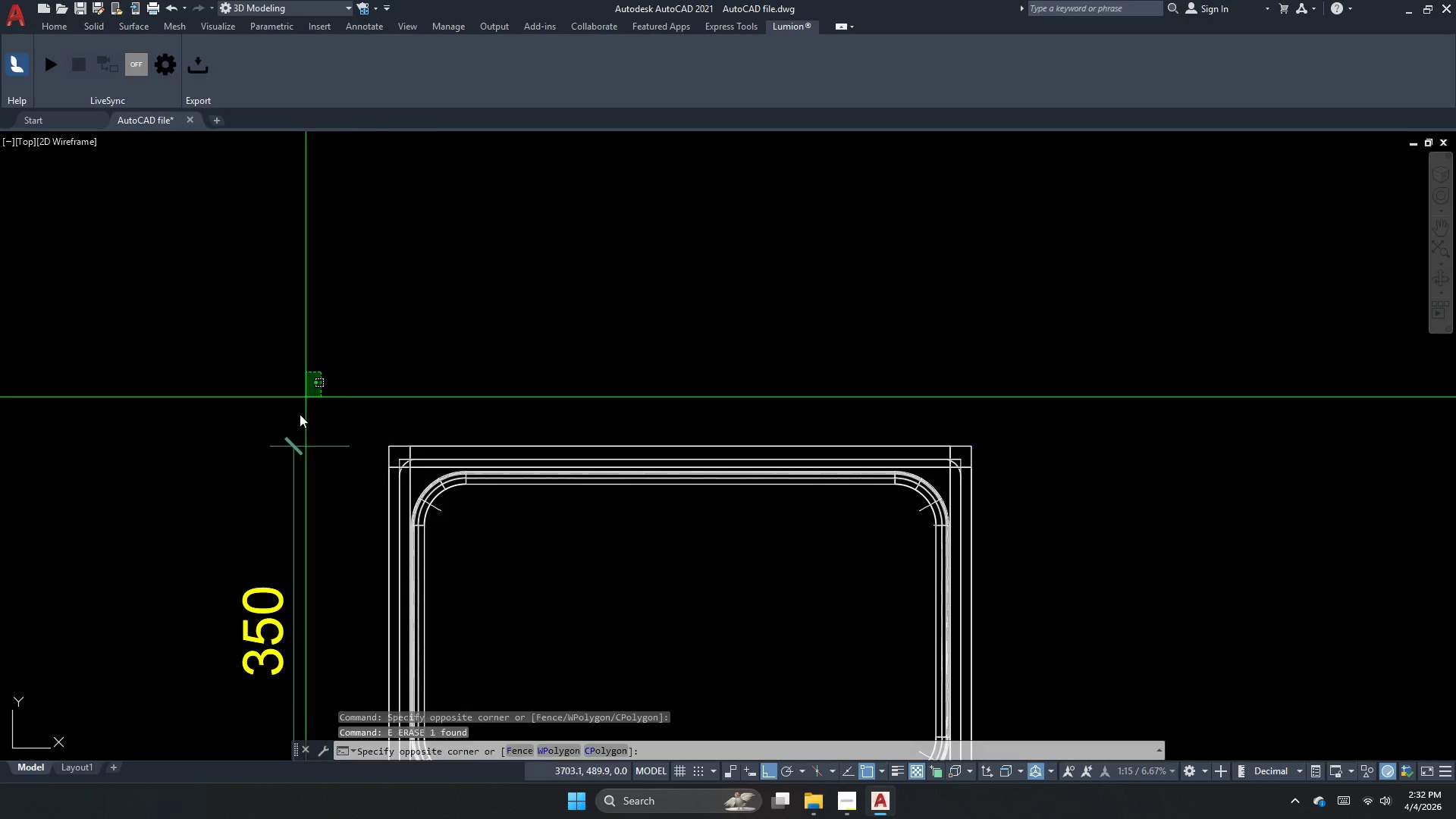 
left_click_drag(start_coordinate=[321, 372], to_coordinate=[298, 428])
 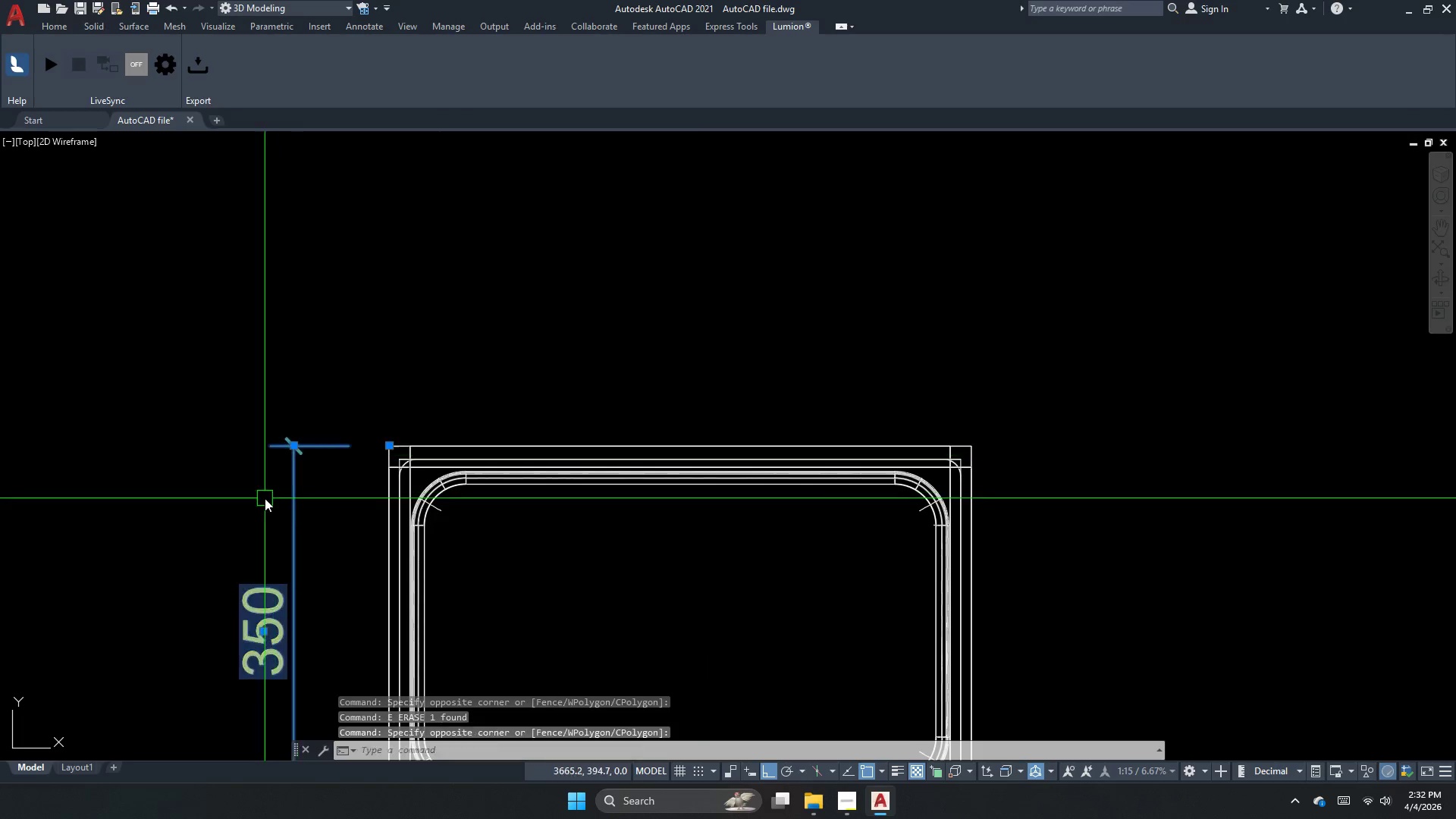 
left_click_drag(start_coordinate=[275, 493], to_coordinate=[265, 498])
 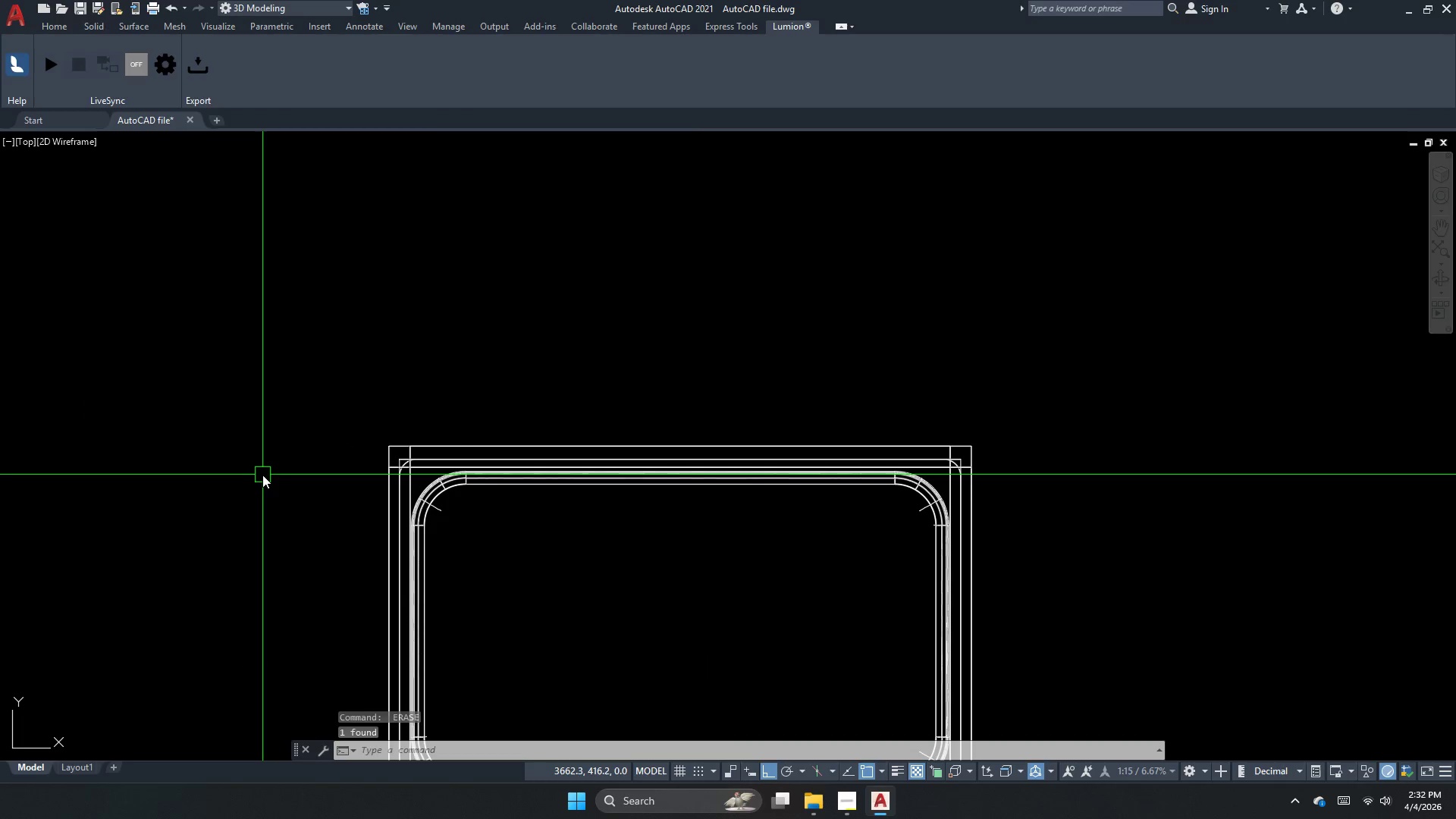 
key(Space)
 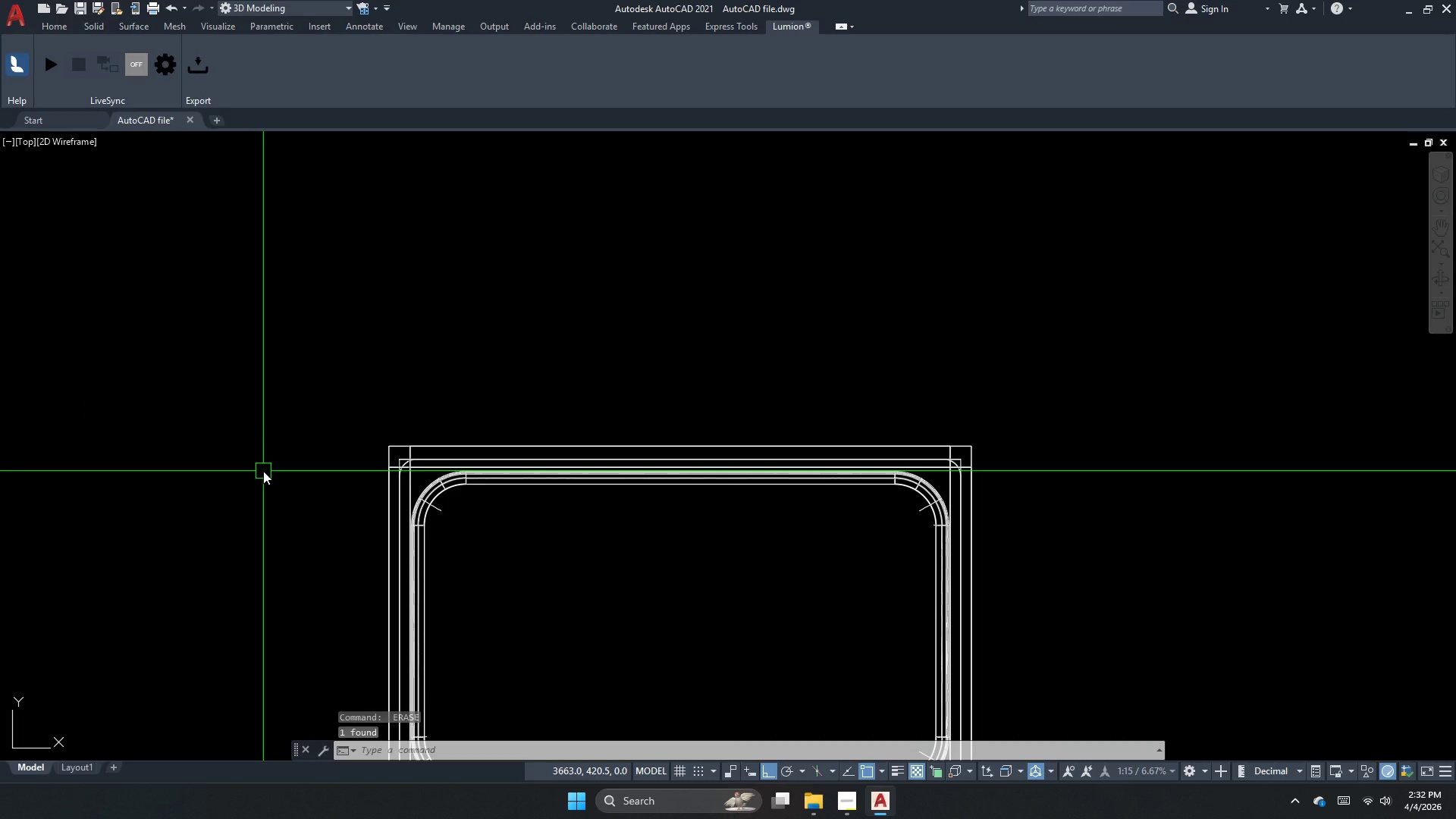 
scroll: coordinate [403, 128], scroll_direction: down, amount: 1.0
 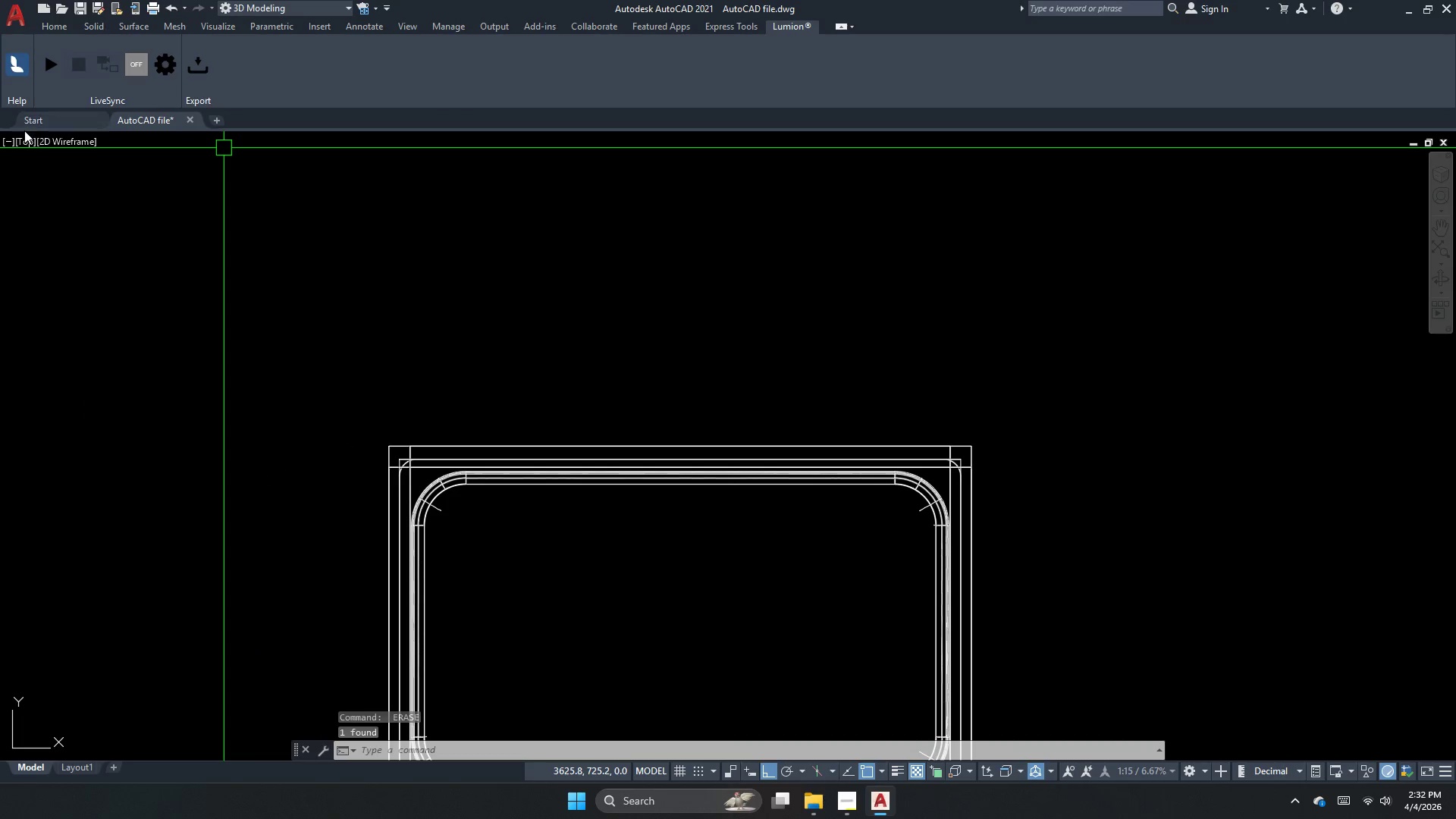 
left_click([27, 139])
 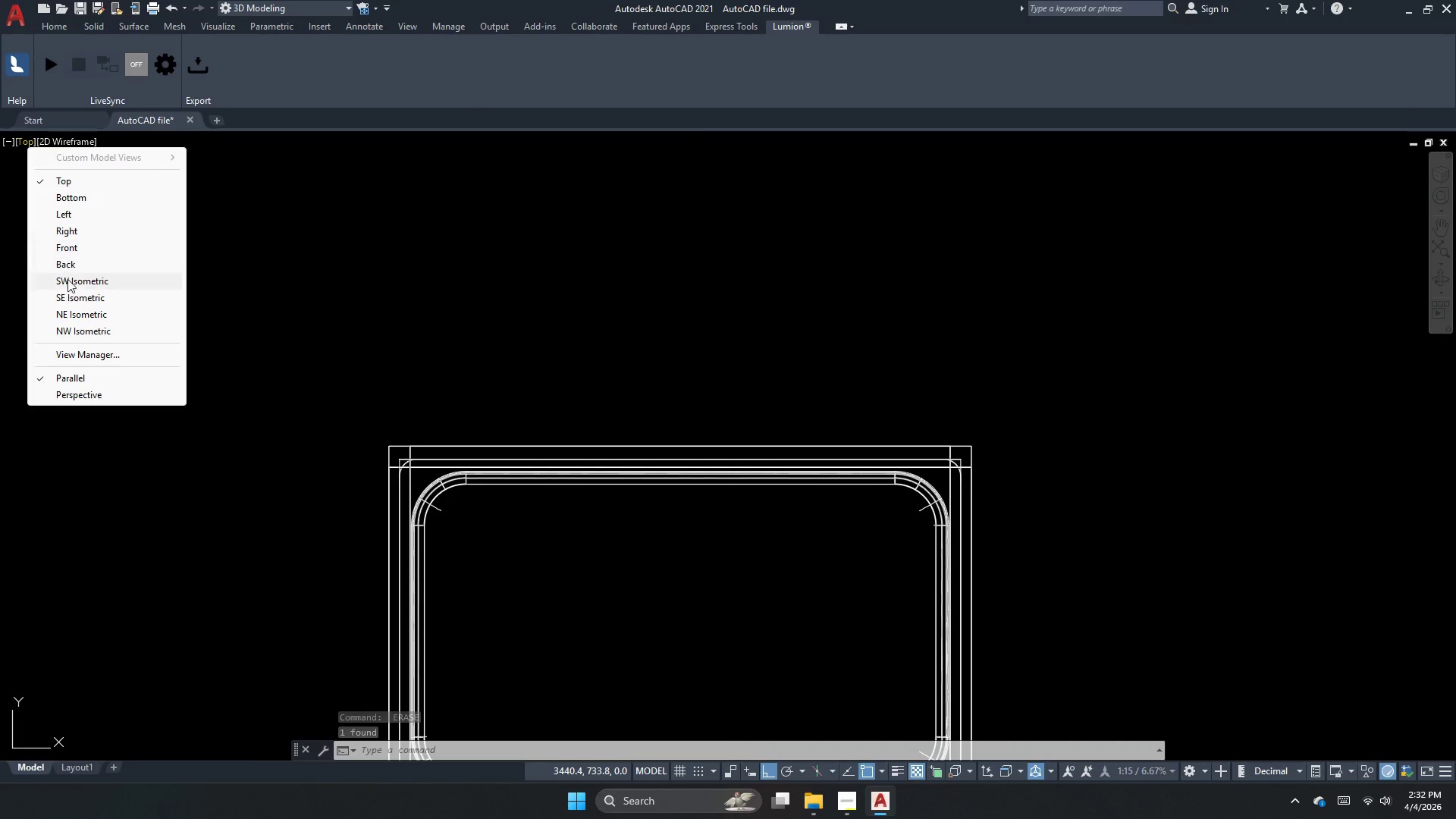 
left_click([72, 281])
 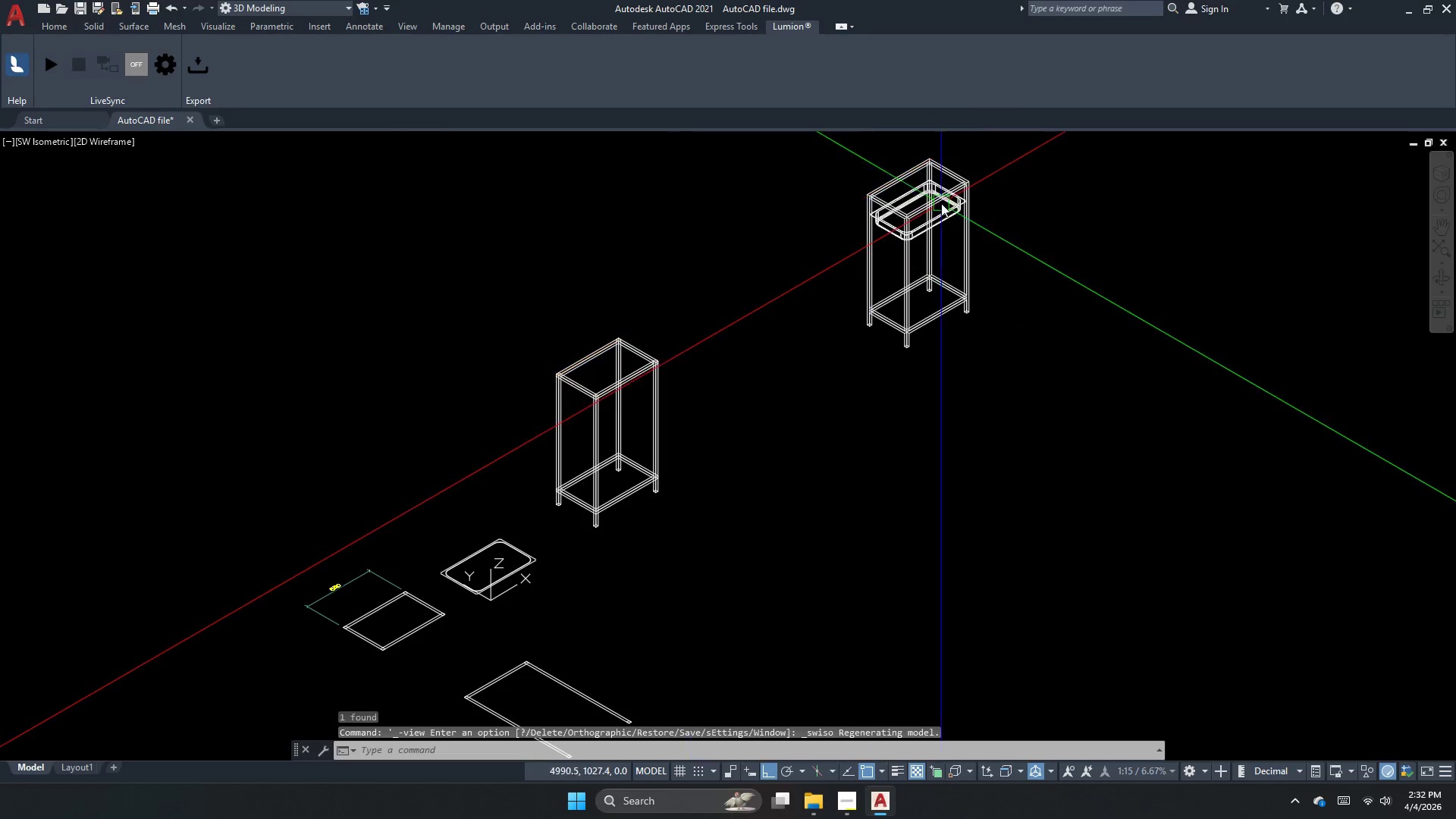 
scroll: coordinate [852, 221], scroll_direction: up, amount: 5.0
 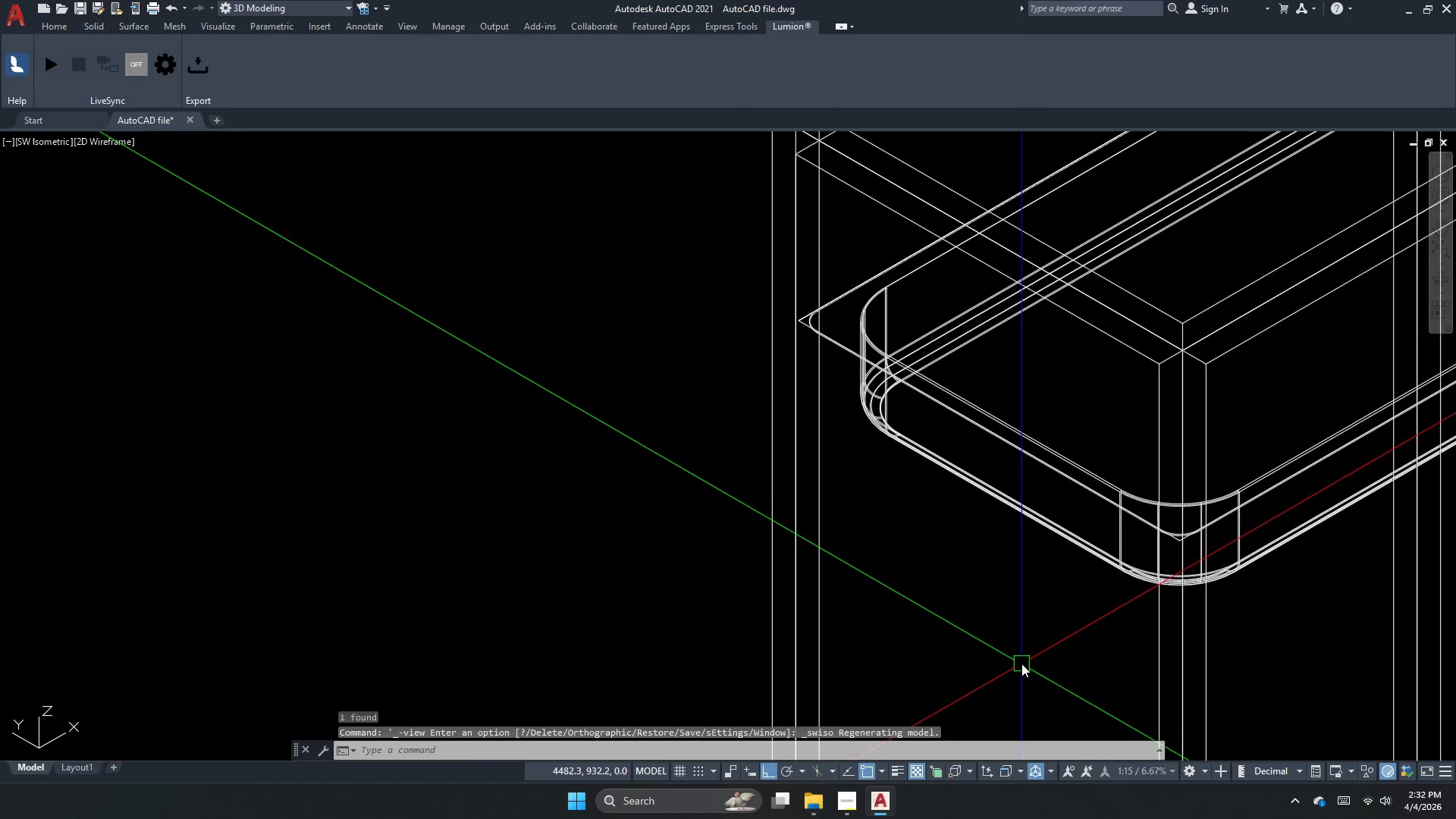 
key(Escape)
 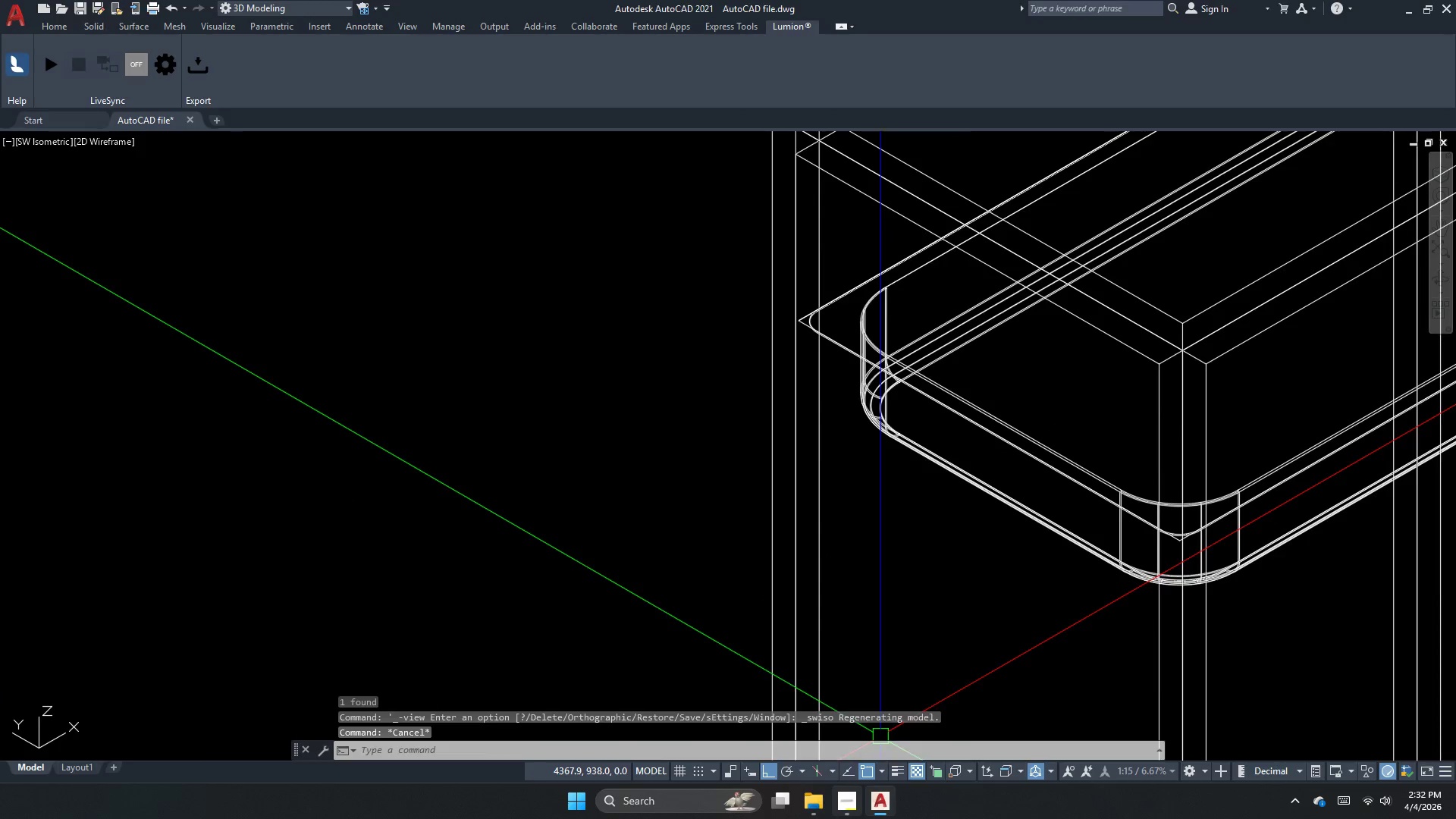 
left_click([849, 818])
 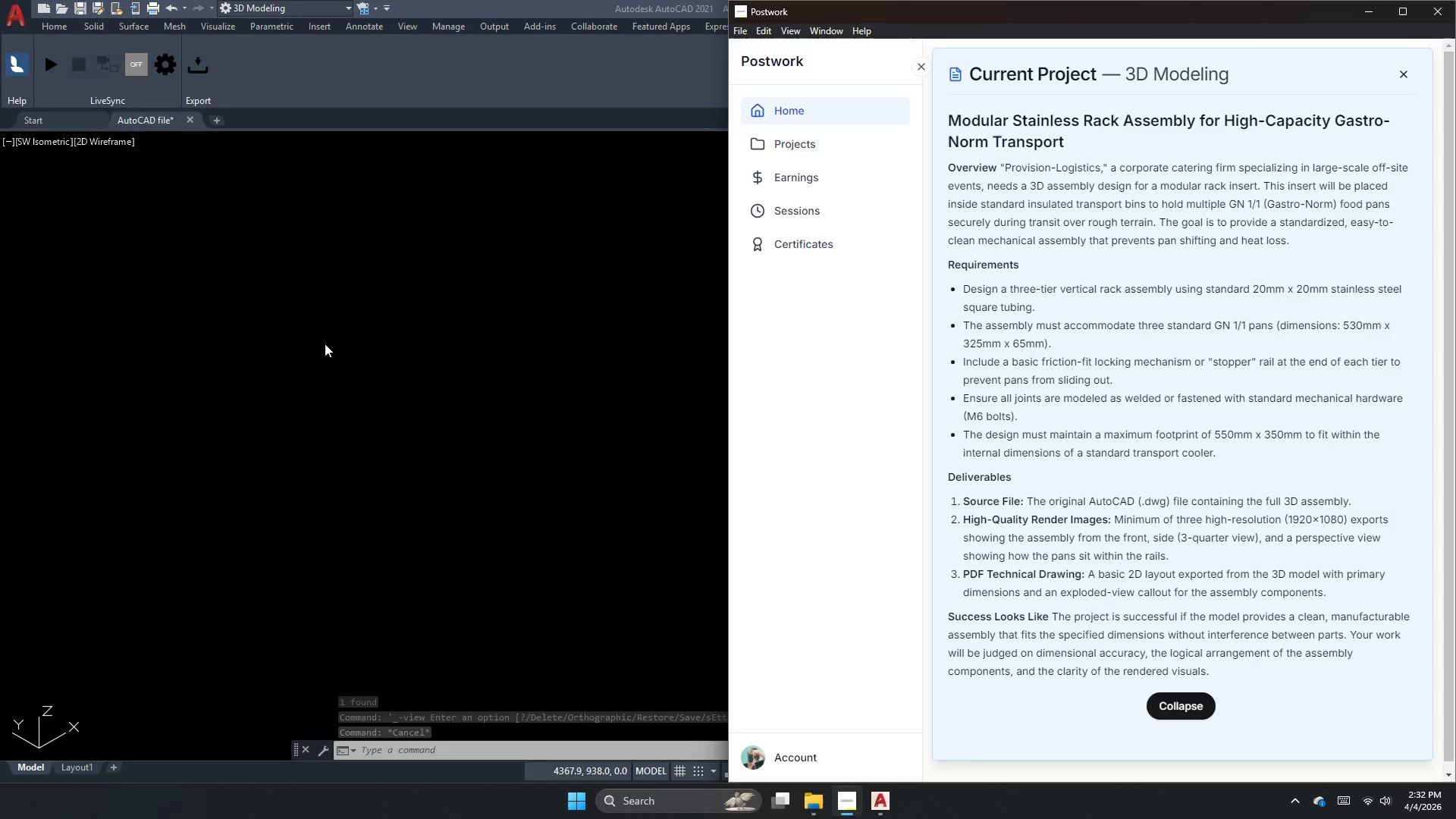 
wait(5.25)
 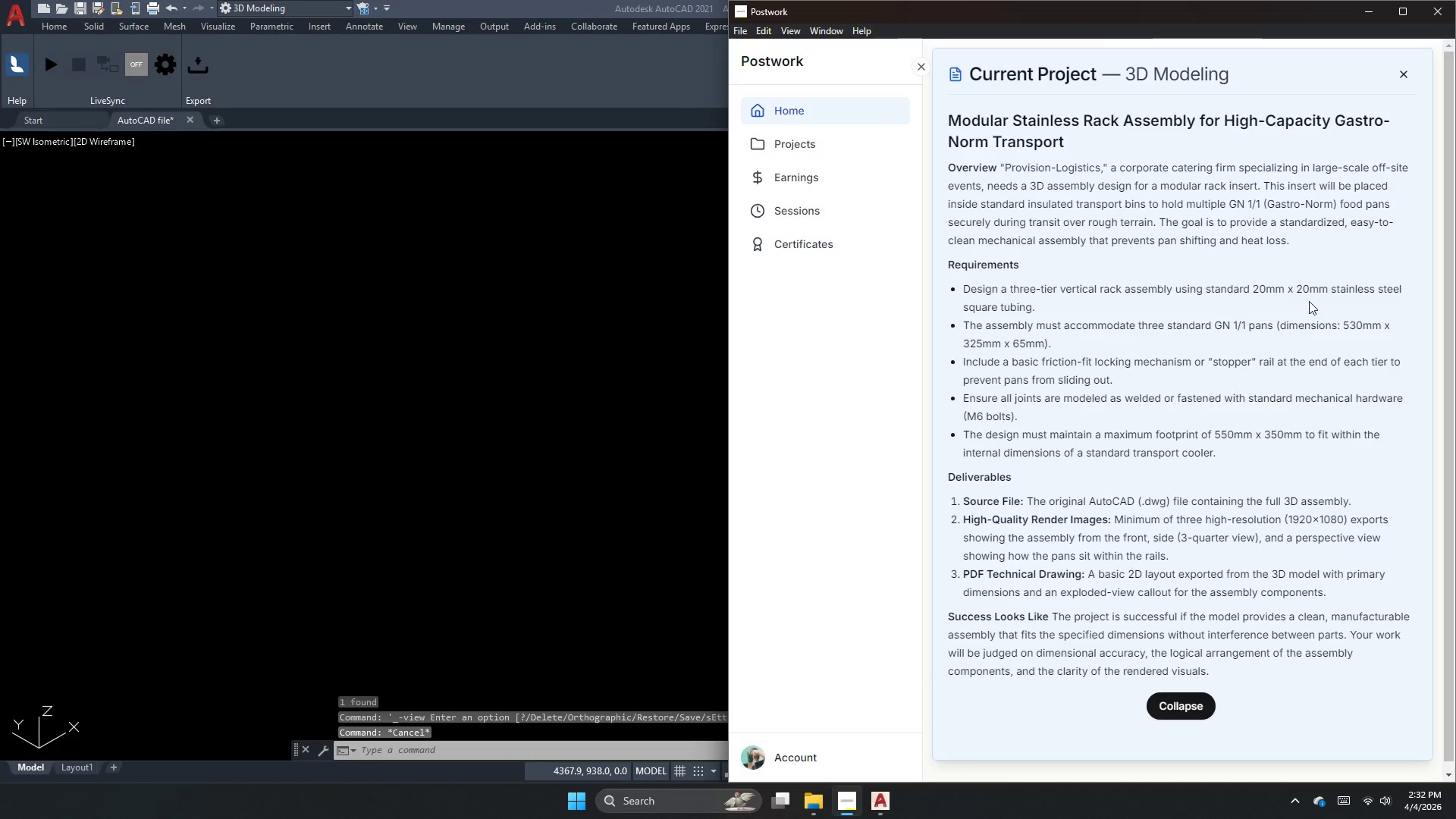 
scroll: coordinate [683, 400], scroll_direction: up, amount: 2.0
 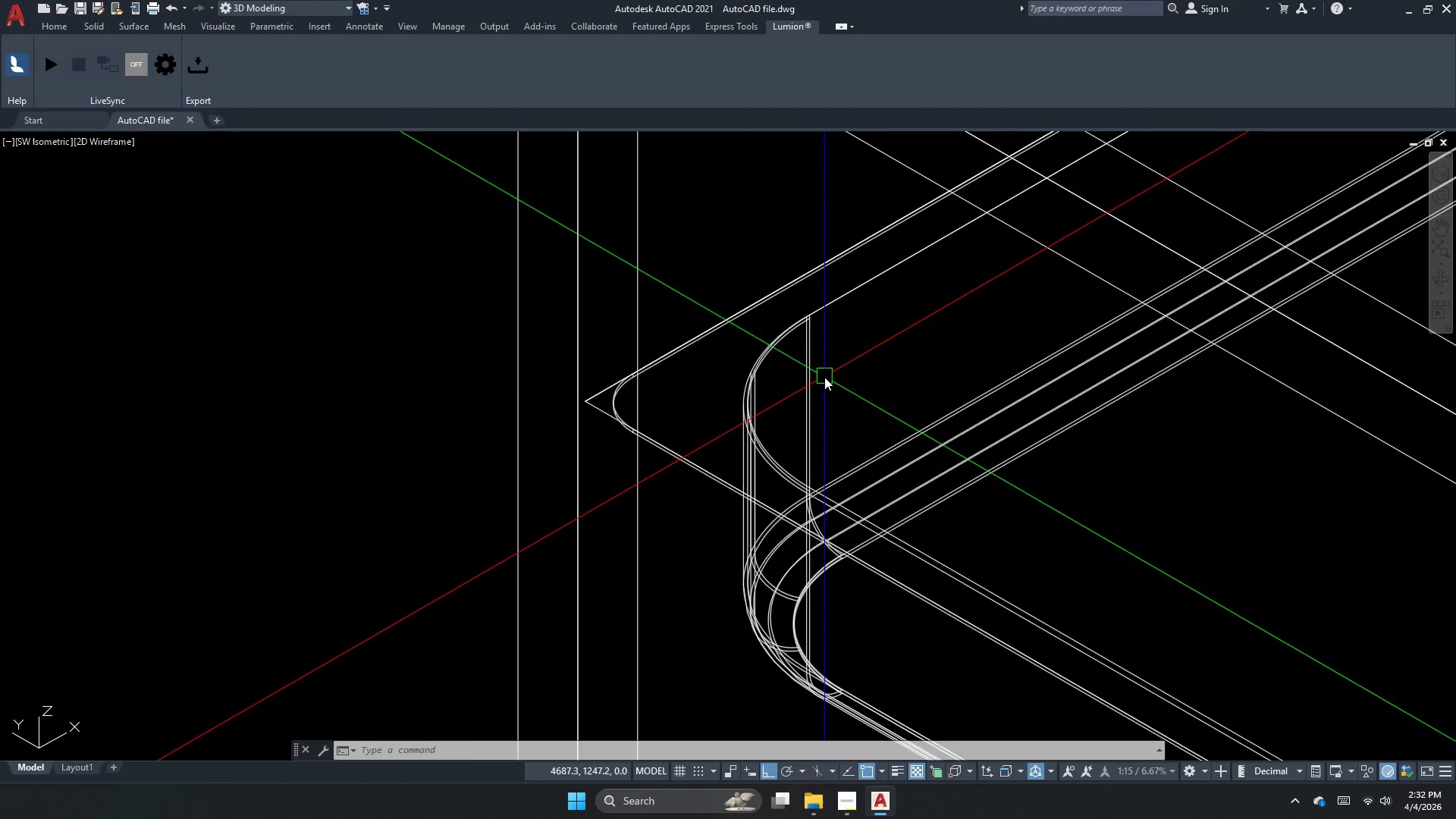 
left_click_drag(start_coordinate=[824, 377], to_coordinate=[811, 393])
 